 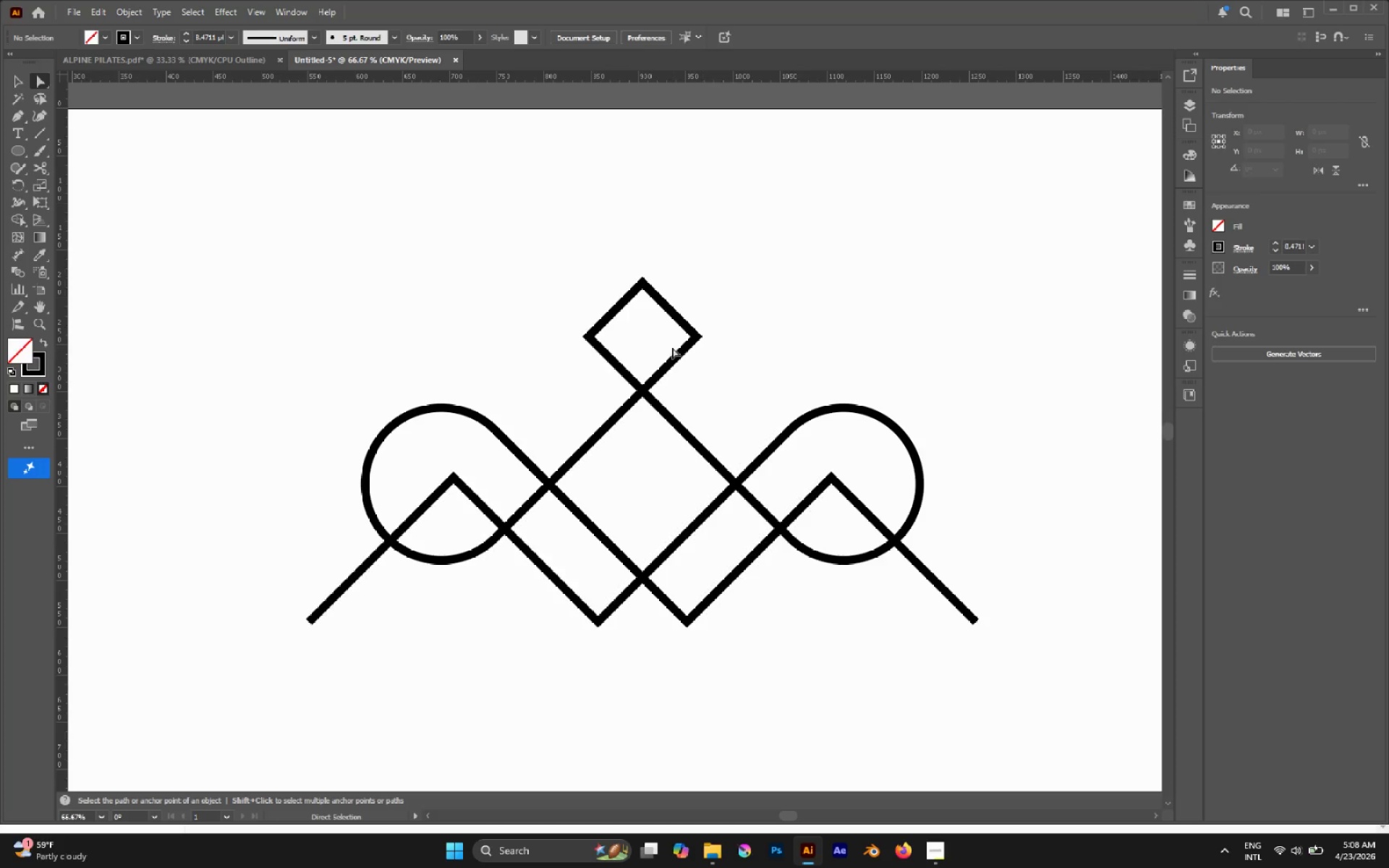 
left_click([644, 286])
 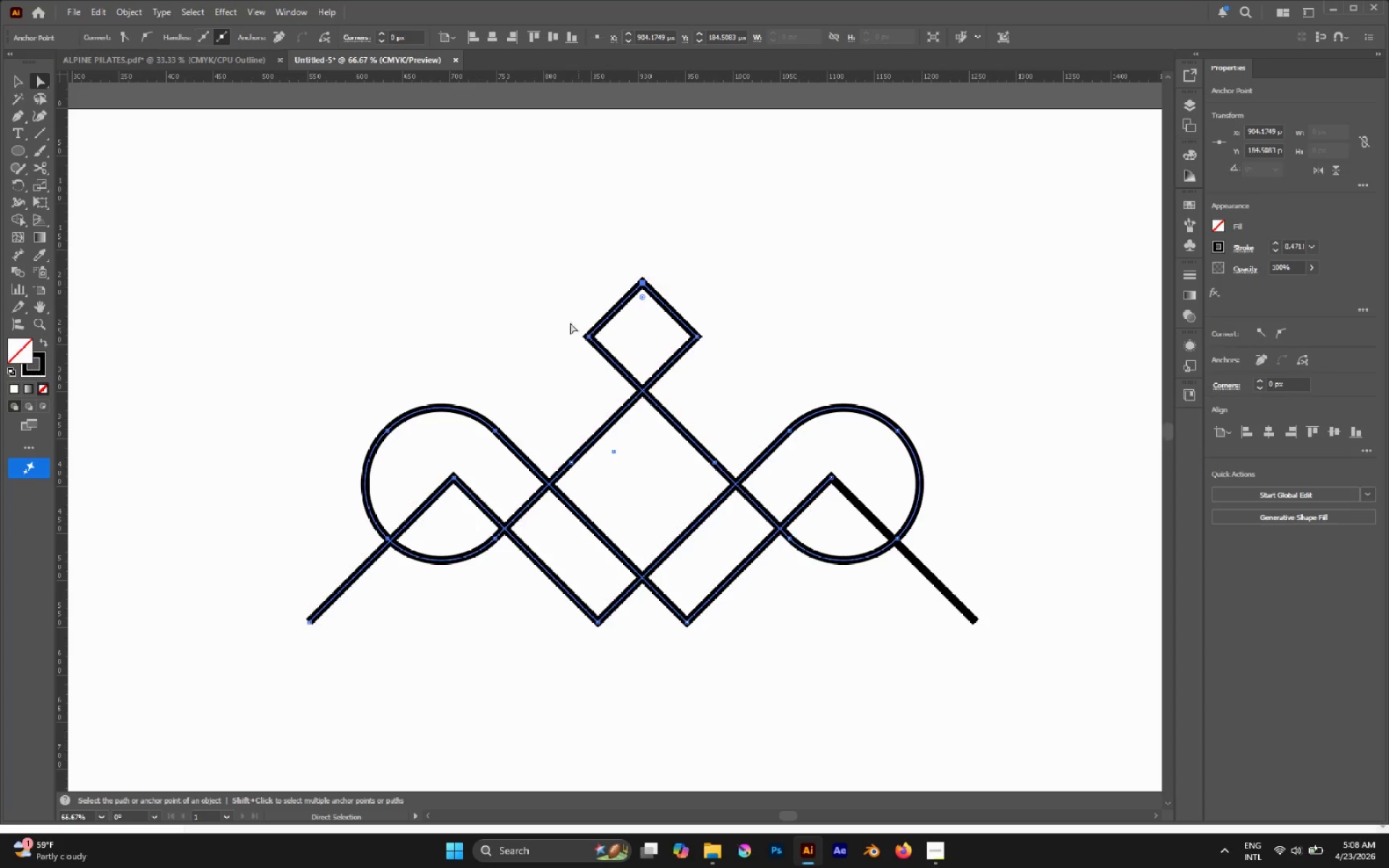 
left_click_drag(start_coordinate=[532, 247], to_coordinate=[816, 348])
 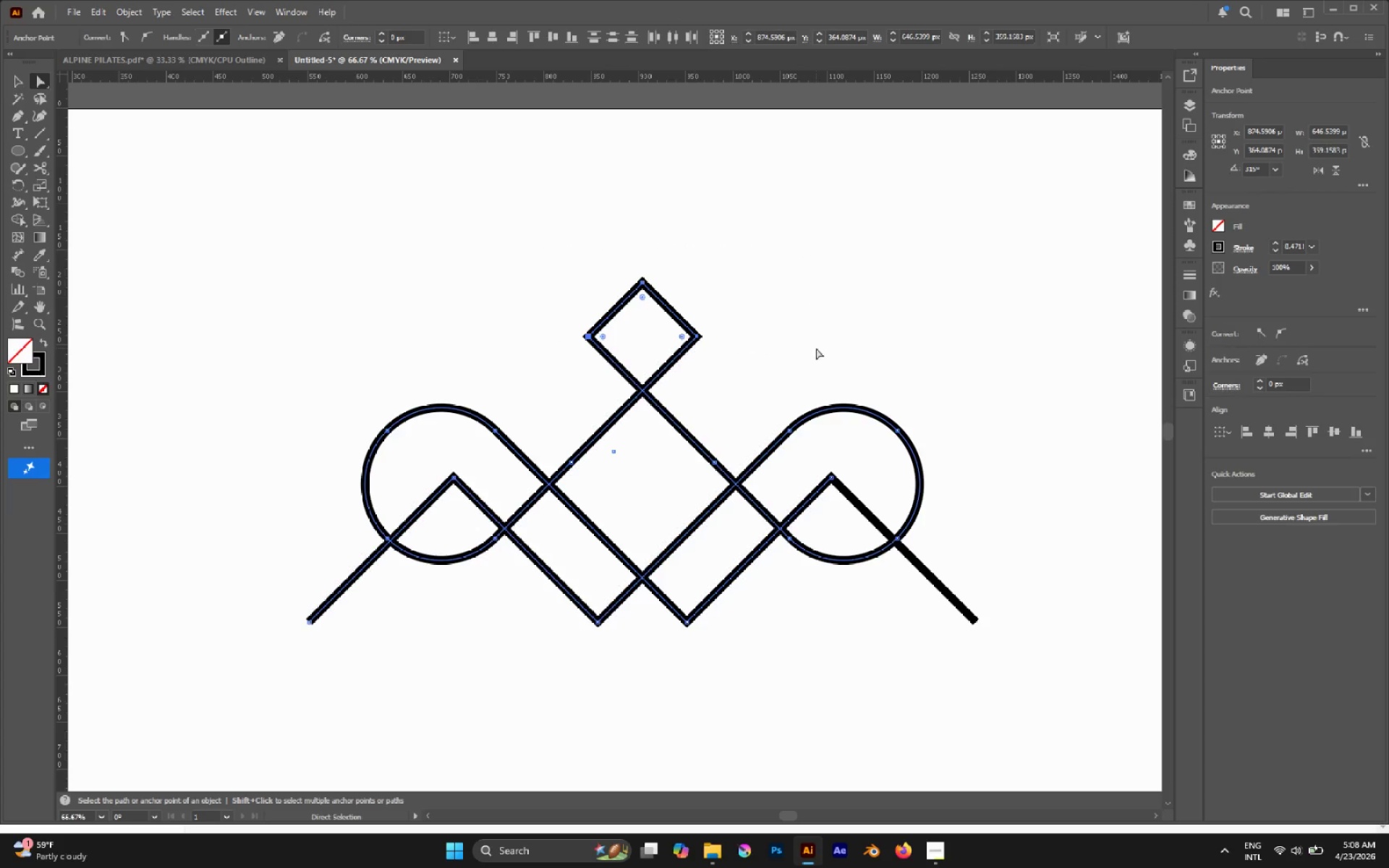 
key(S)
 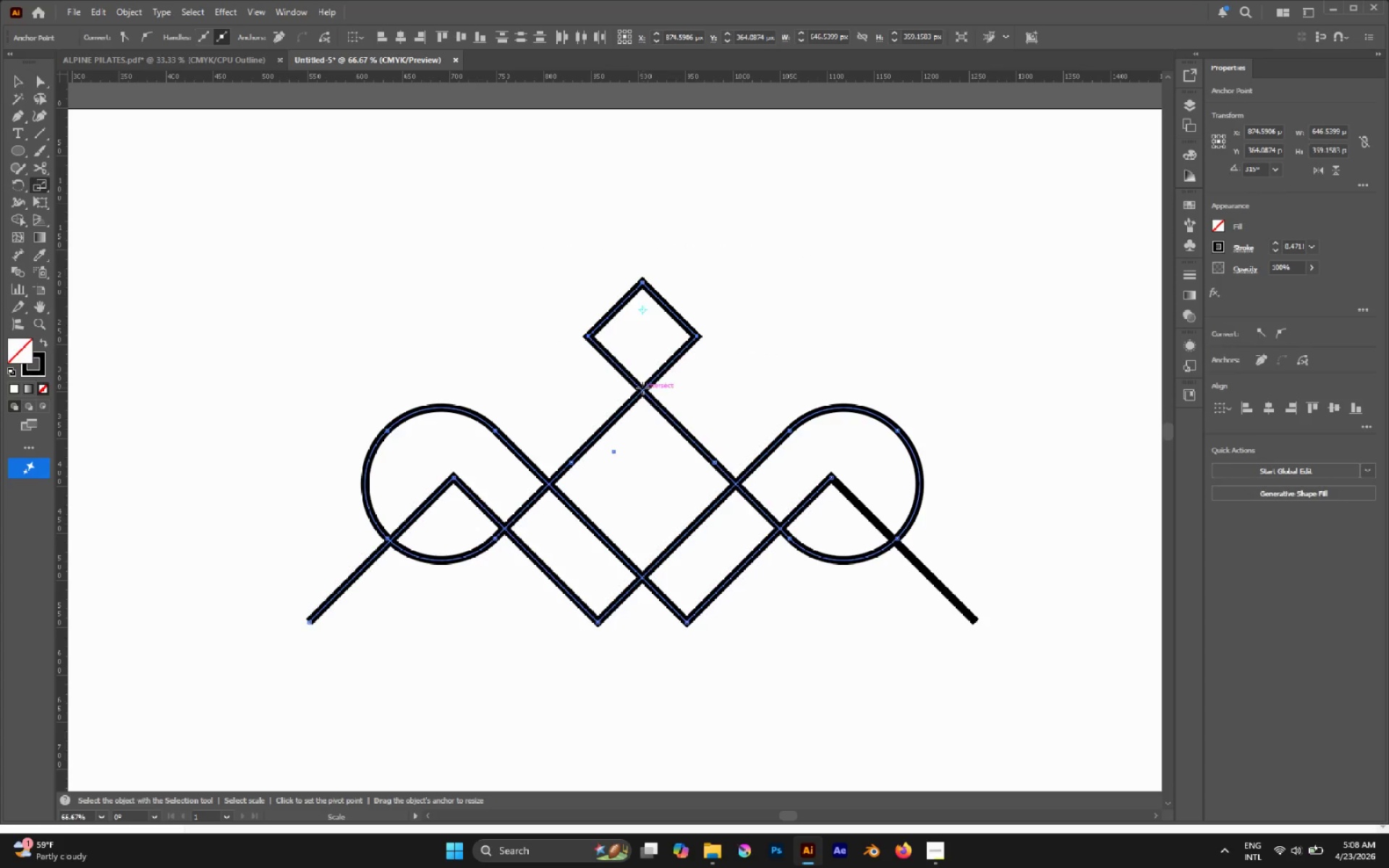 
left_click([642, 388])
 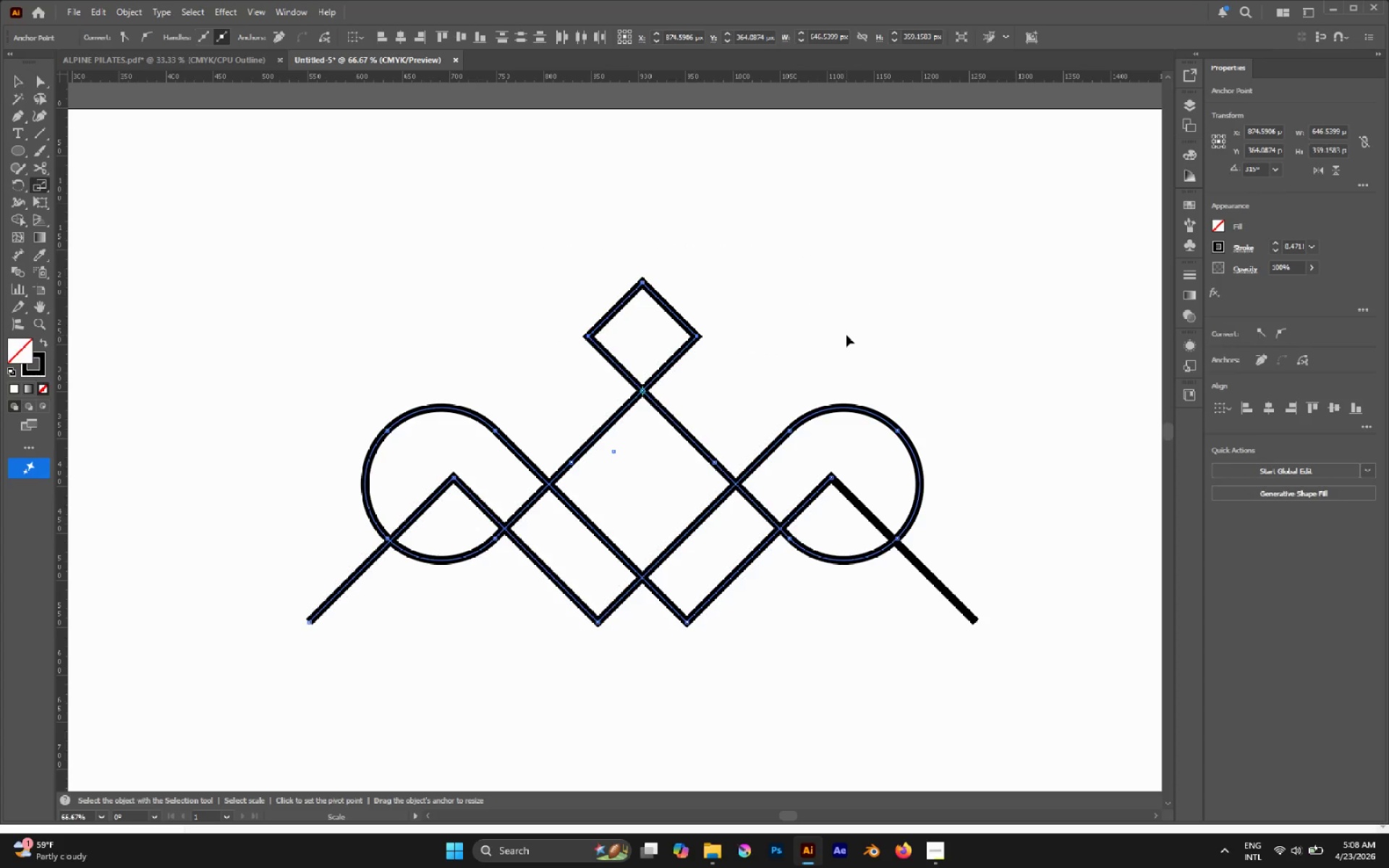 
left_click_drag(start_coordinate=[845, 333], to_coordinate=[978, 236])
 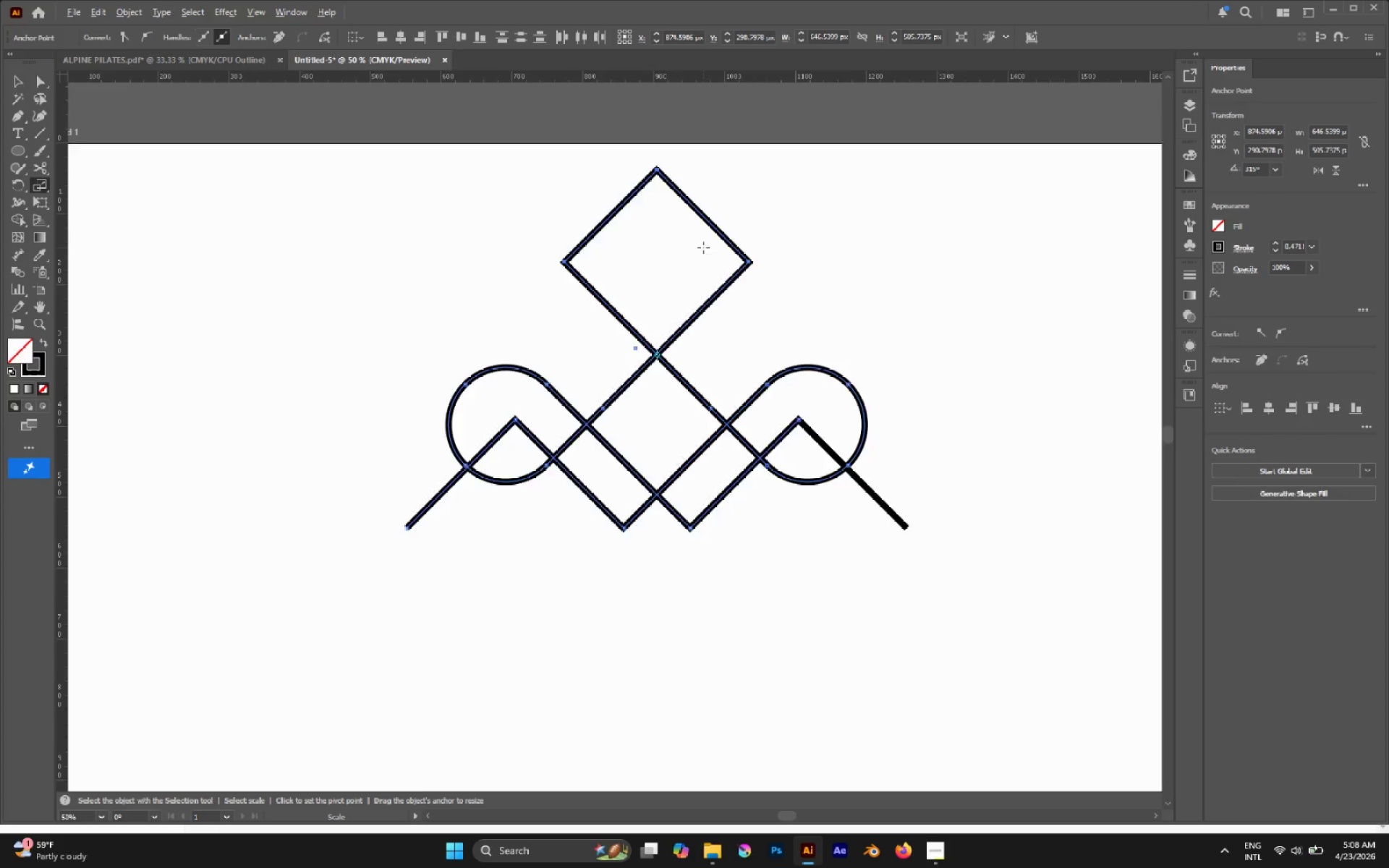 
hold_key(key=ShiftLeft, duration=3.62)
 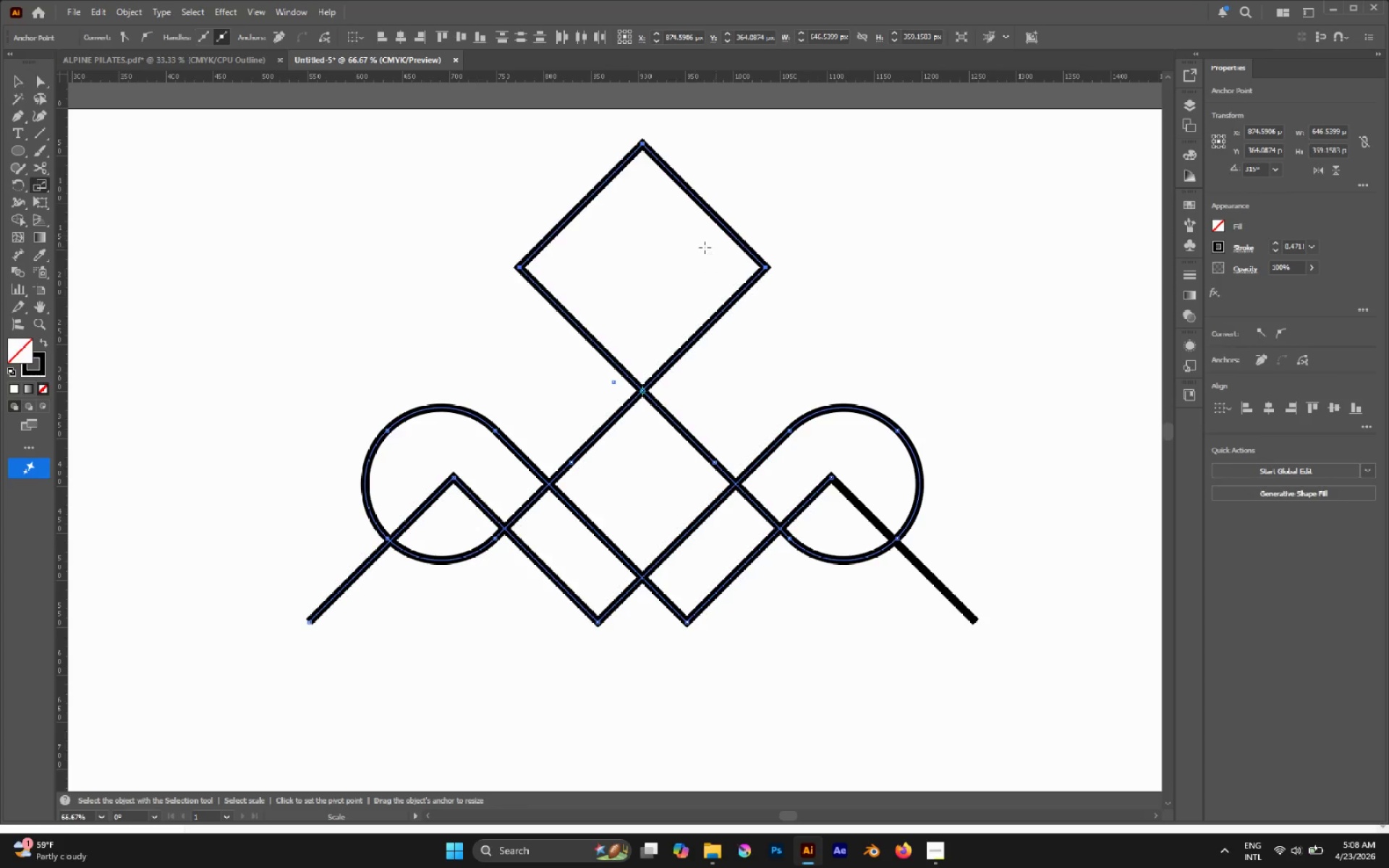 
hold_key(key=AltLeft, duration=0.5)
scroll: coordinate [703, 247], scroll_direction: down, amount: 2.0
 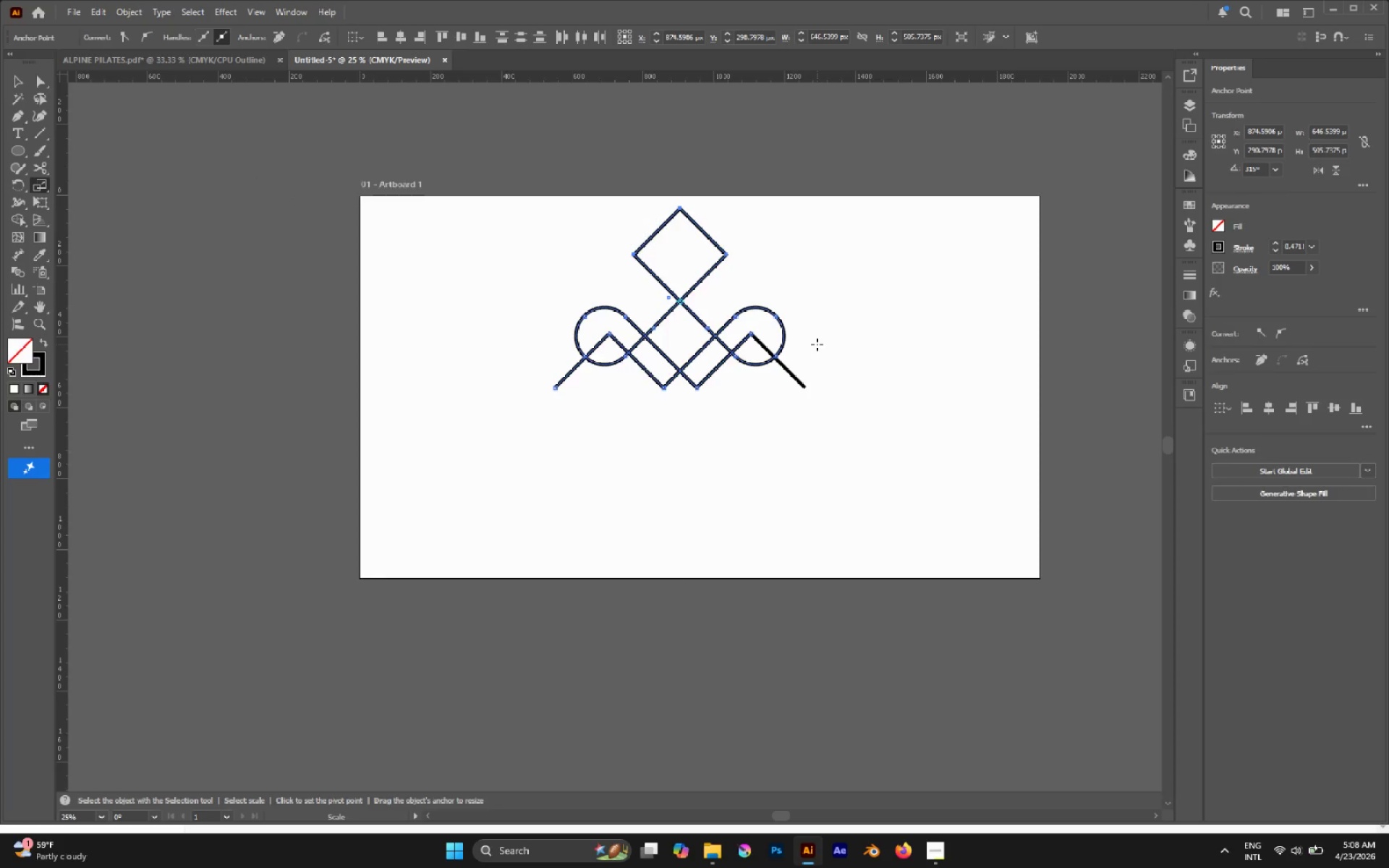 
hold_key(key=ControlLeft, duration=1.05)
 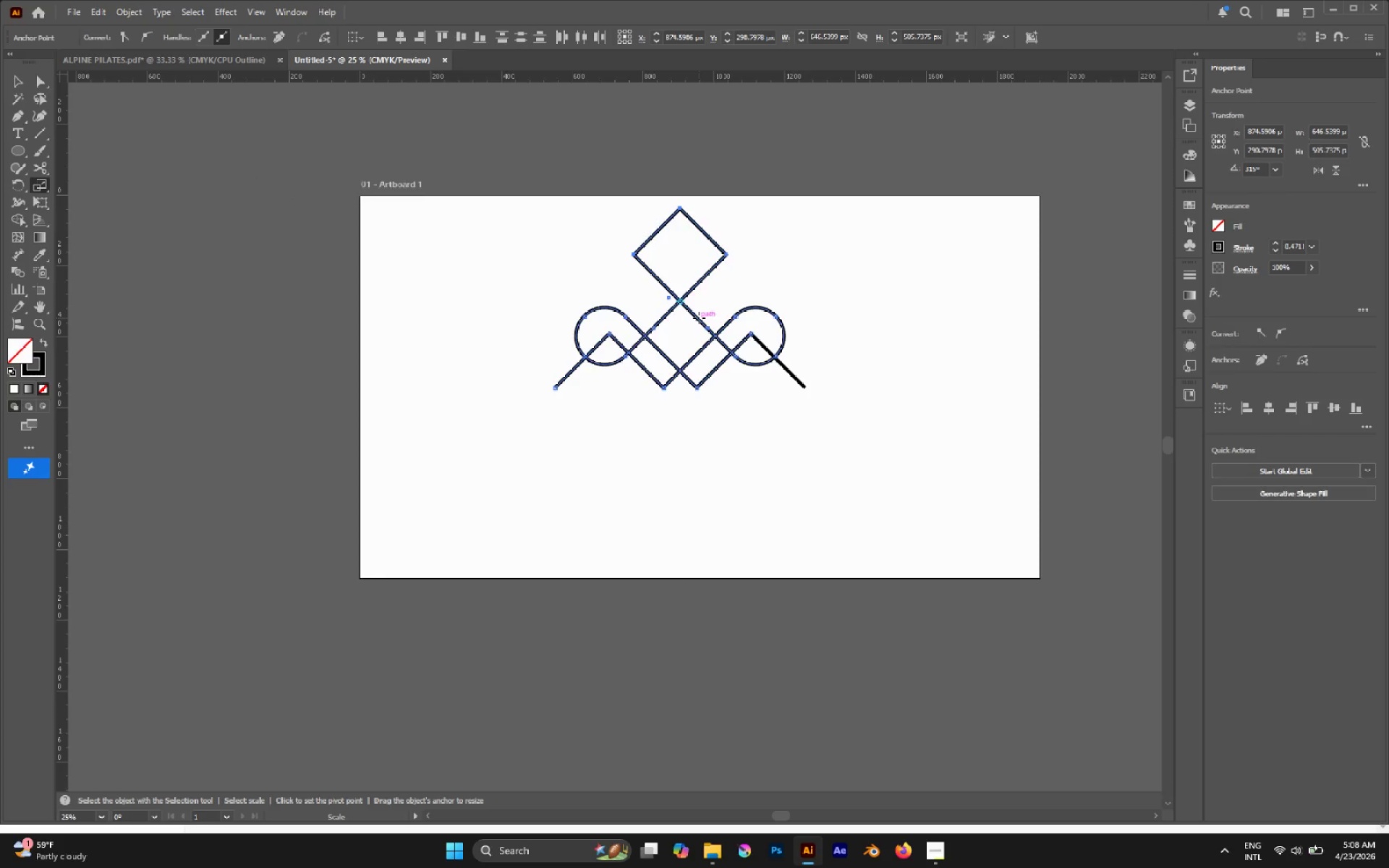 
hold_key(key=AltLeft, duration=0.61)
scroll: coordinate [708, 317], scroll_direction: up, amount: 1.0
 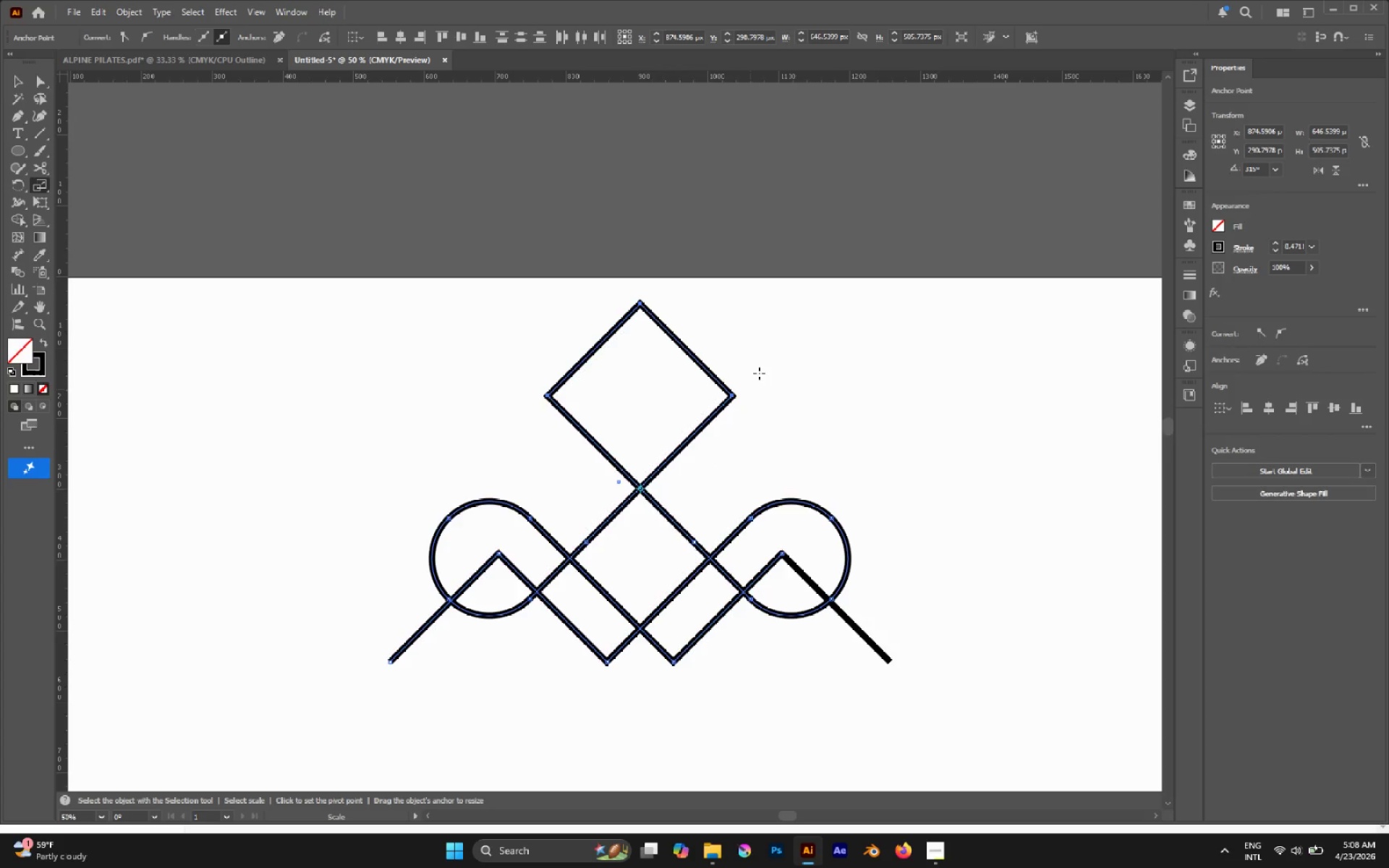 
hold_key(key=ShiftLeft, duration=1.19)
left_click_drag(start_coordinate=[745, 292], to_coordinate=[733, 352])
 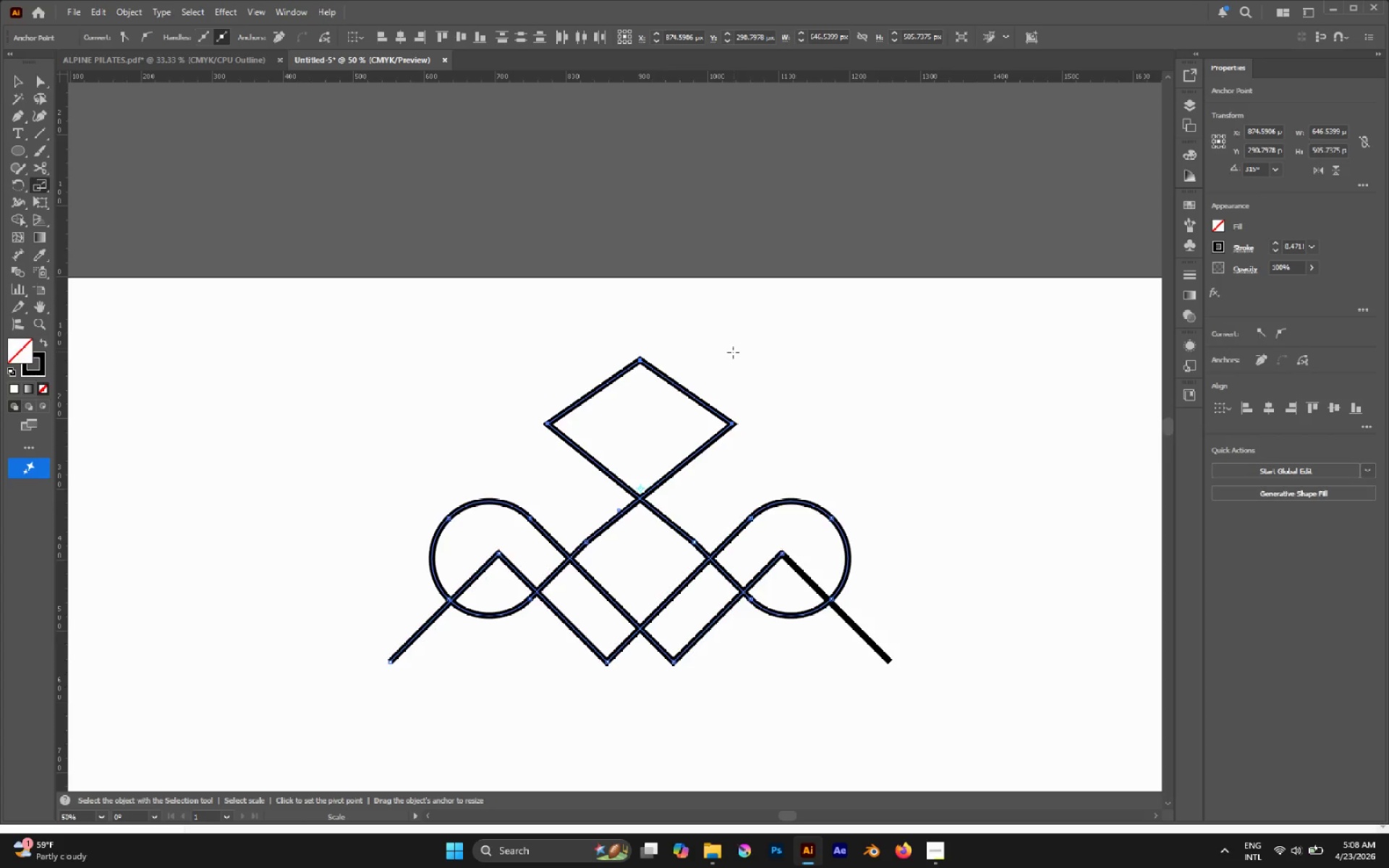 
key(Control+Z)
 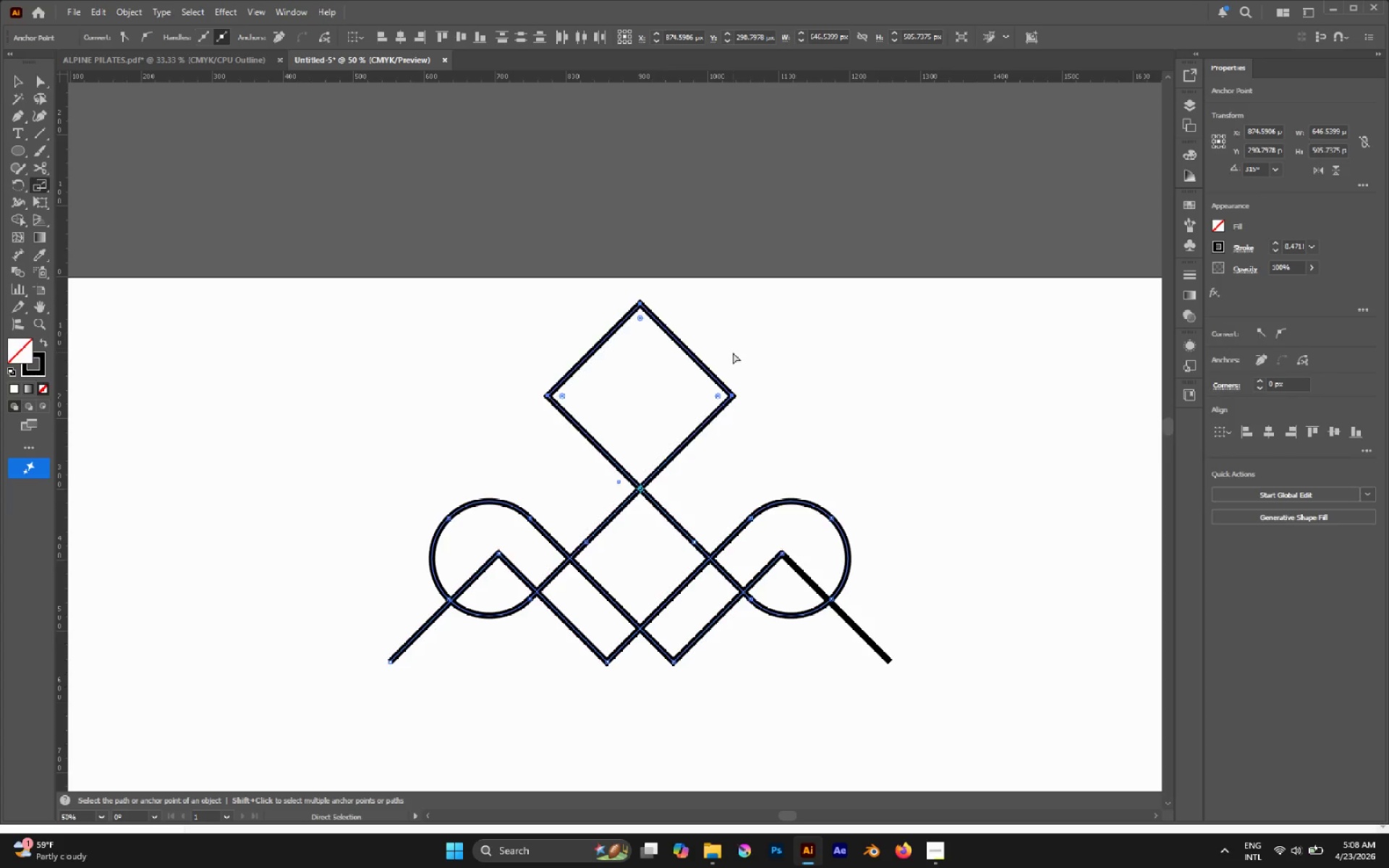 
key(Control+Z)
 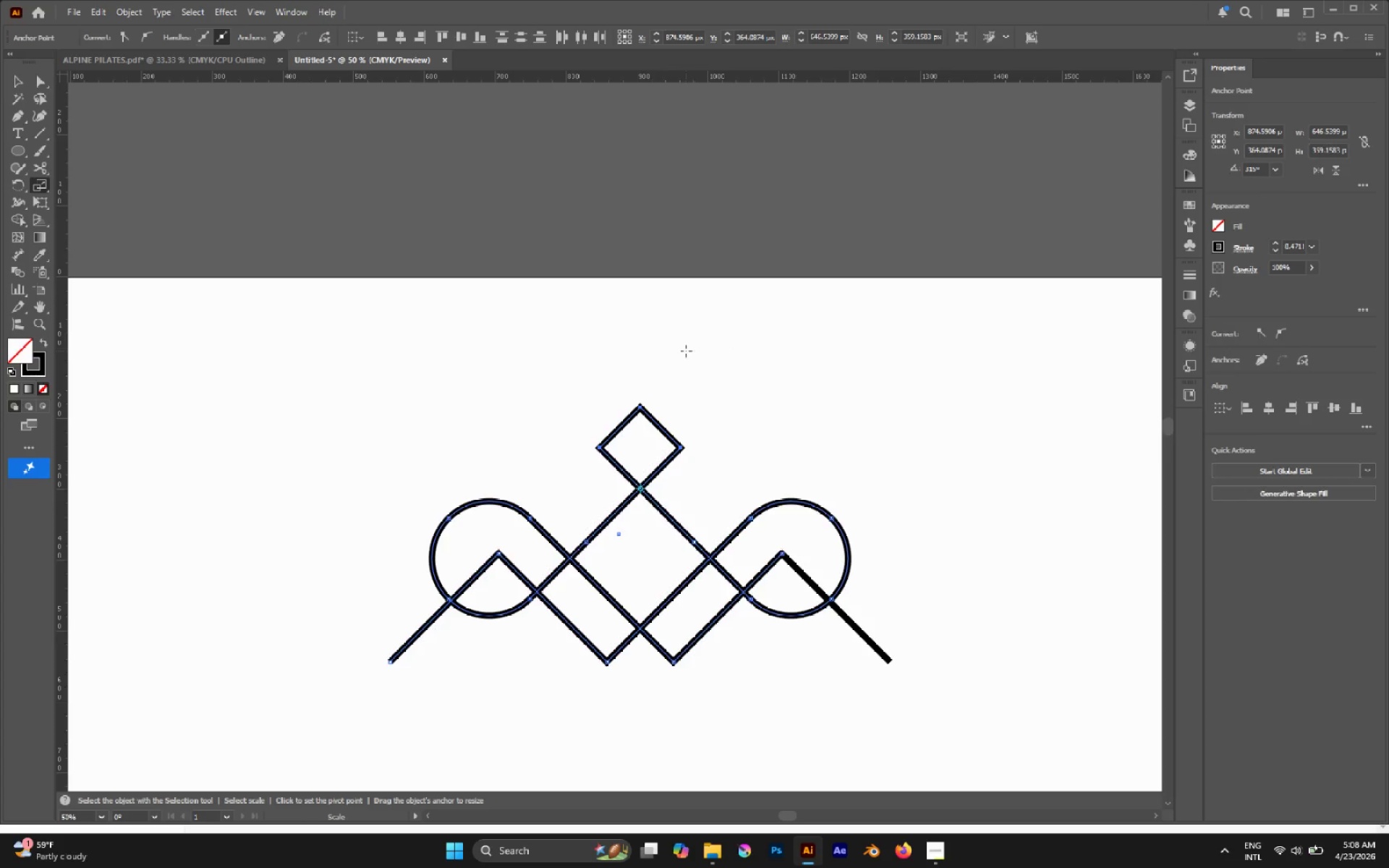 
left_click_drag(start_coordinate=[679, 383], to_coordinate=[618, 467])
 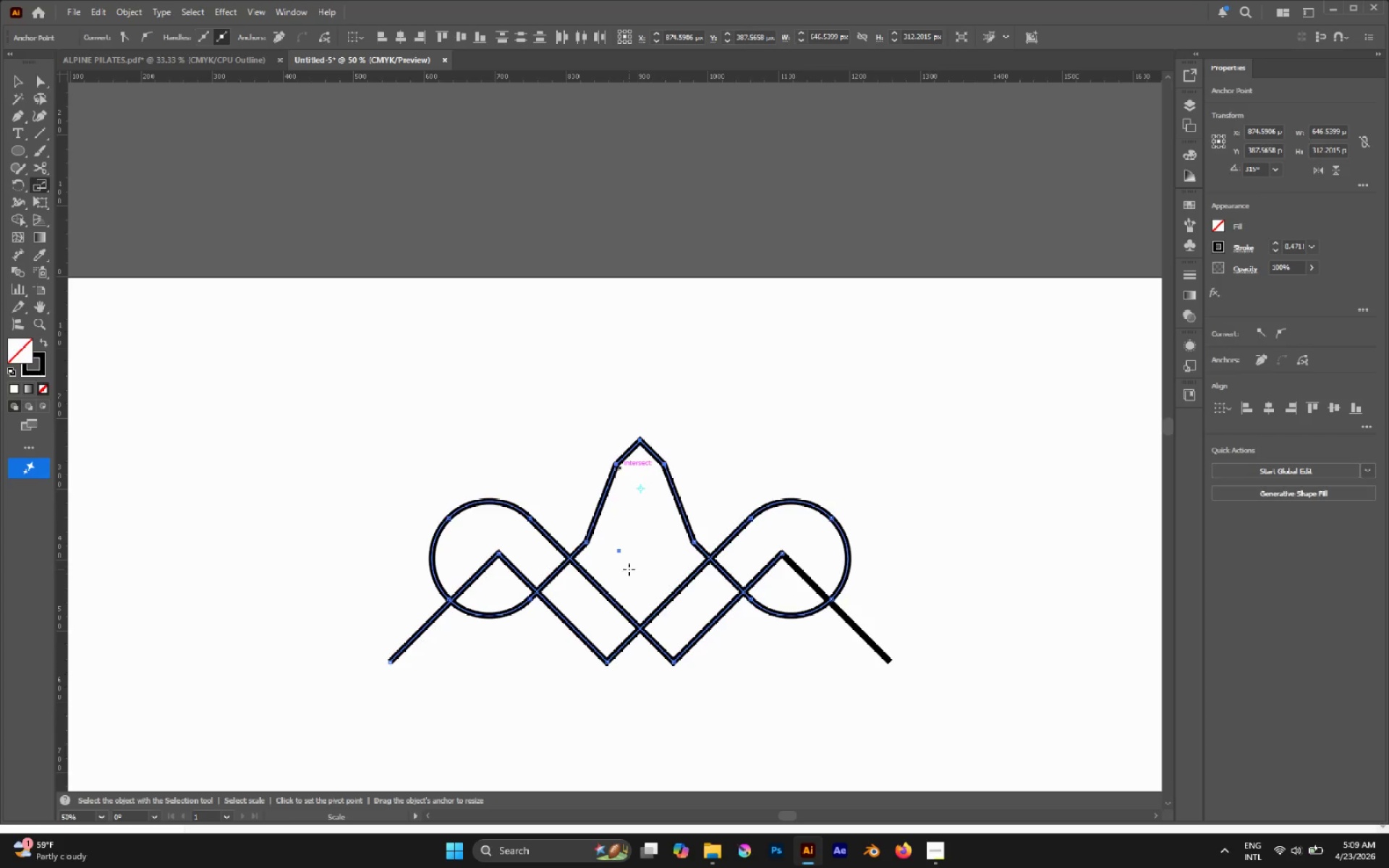 
hold_key(key=ShiftLeft, duration=14.09)
 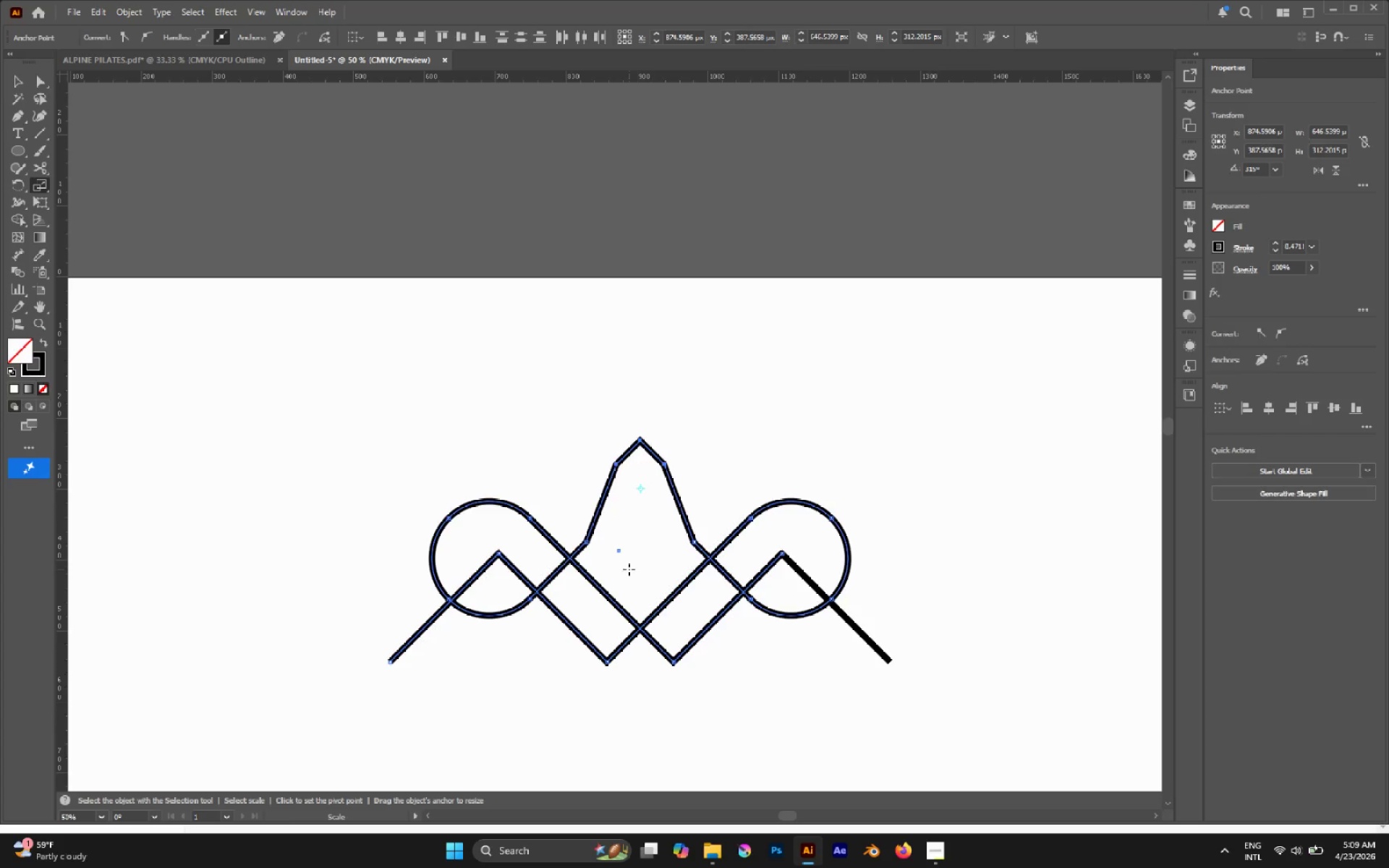 
hold_key(key=AltLeft, duration=0.8)
scroll: coordinate [621, 557], scroll_direction: up, amount: 2.0
 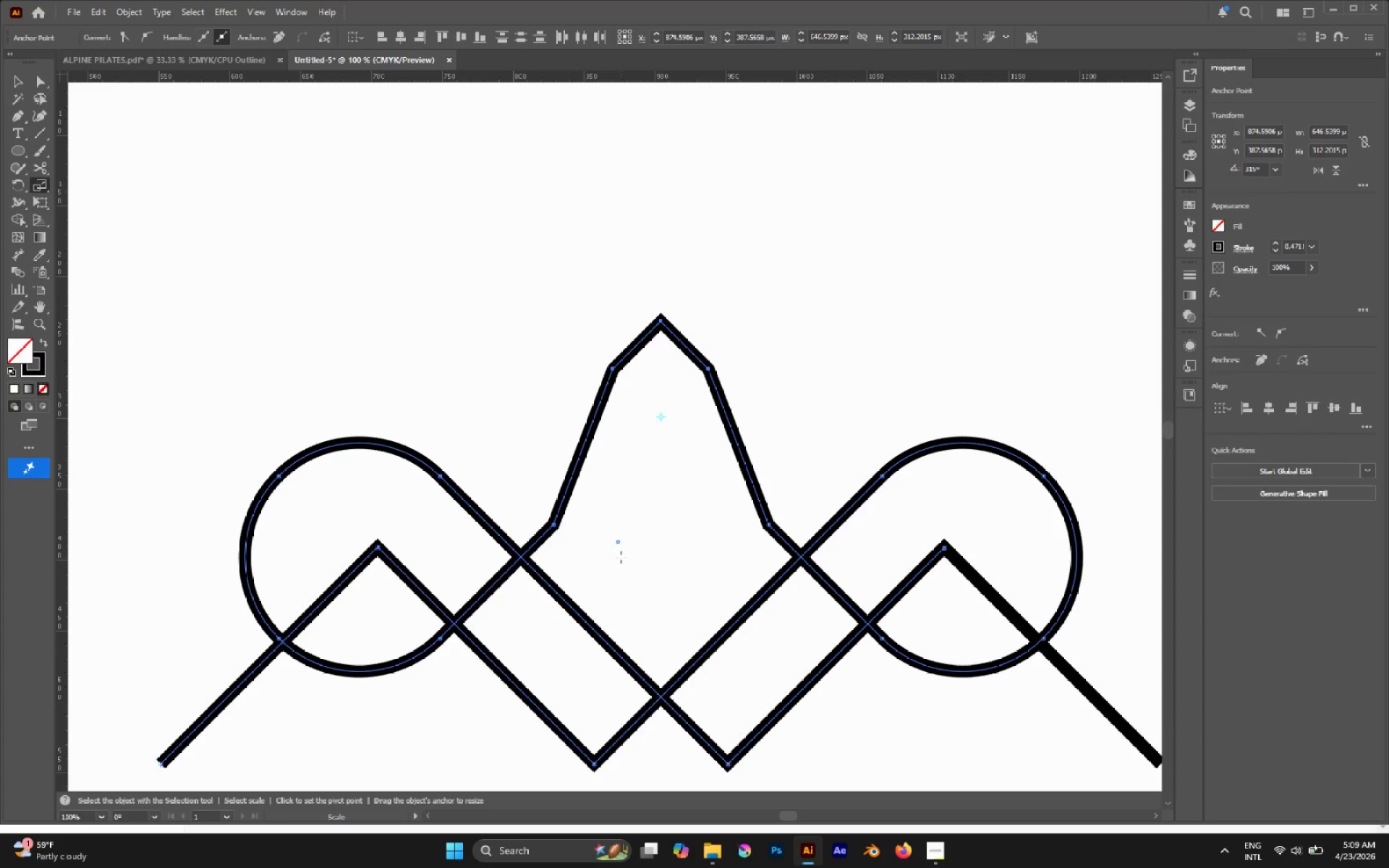 
key(P)
 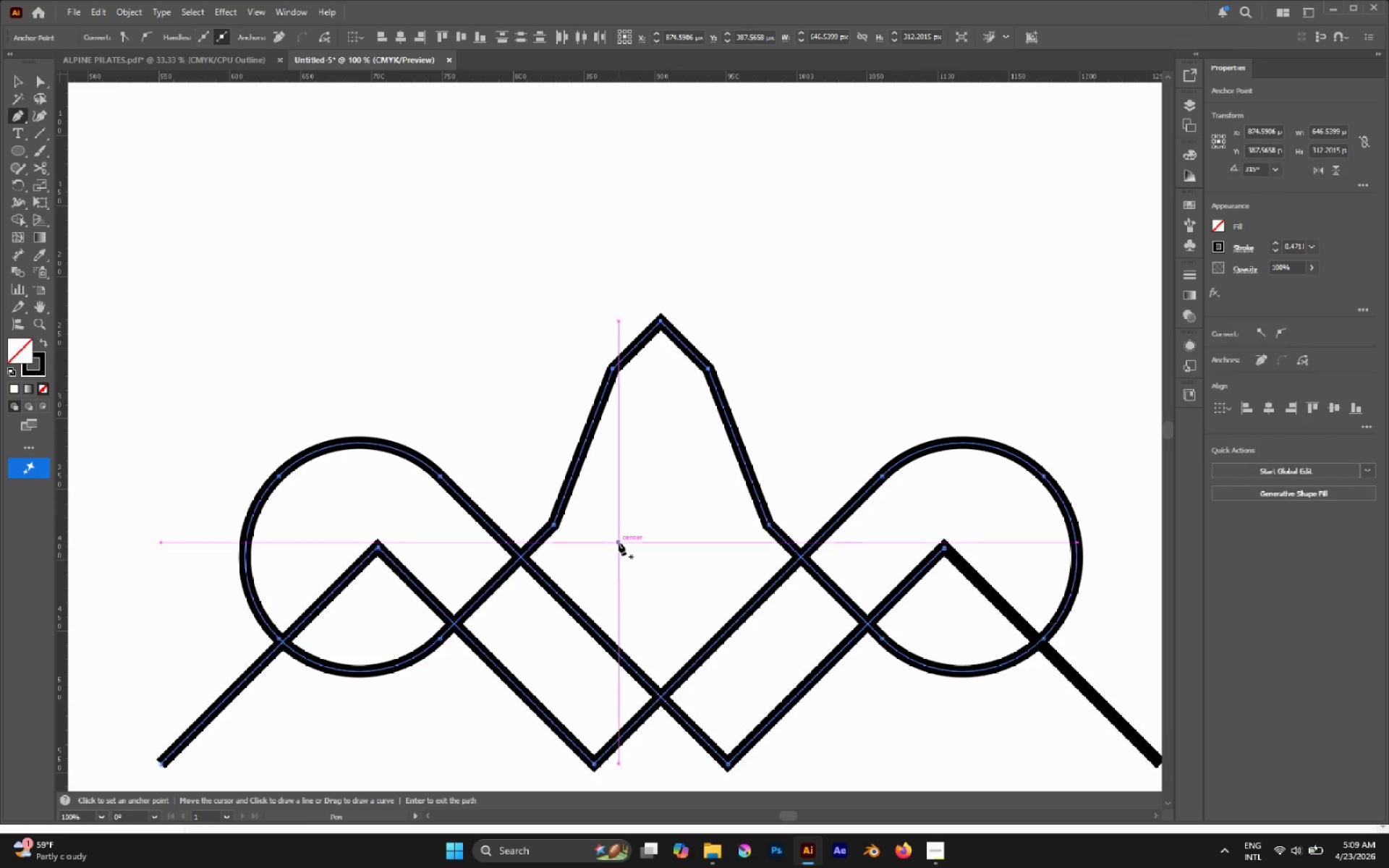 
left_click([619, 542])
 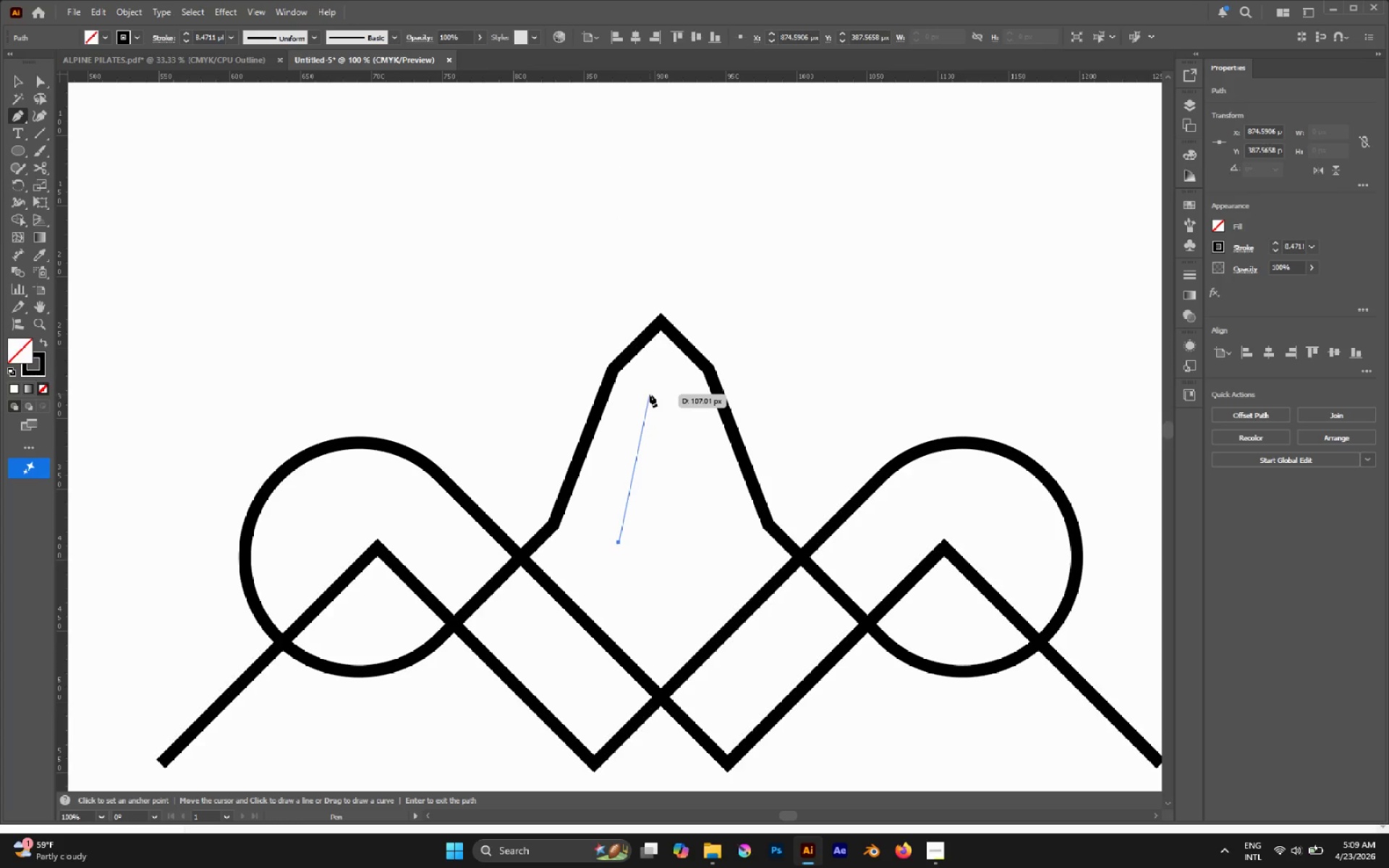 
left_click([650, 394])
 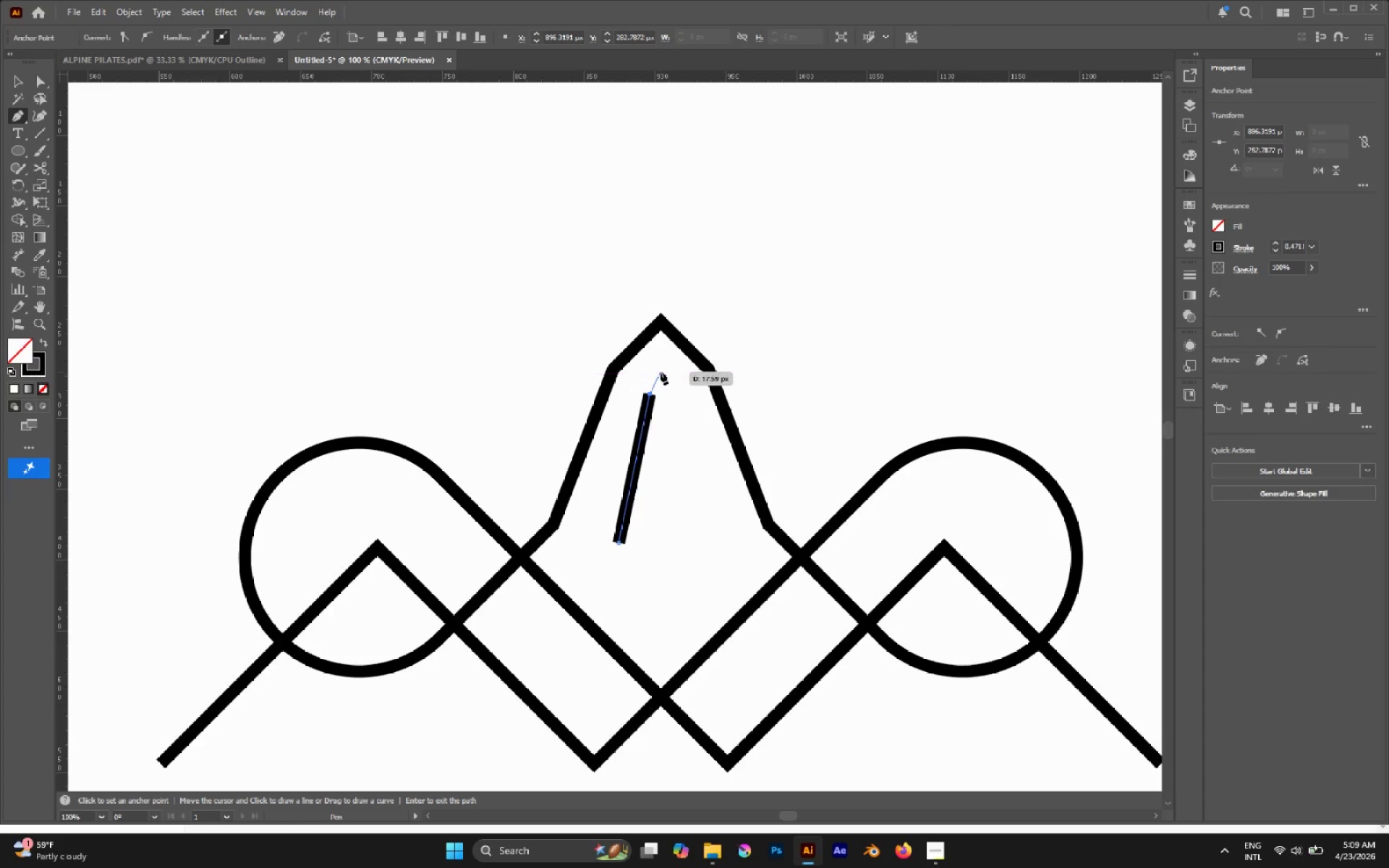 
left_click([661, 369])
 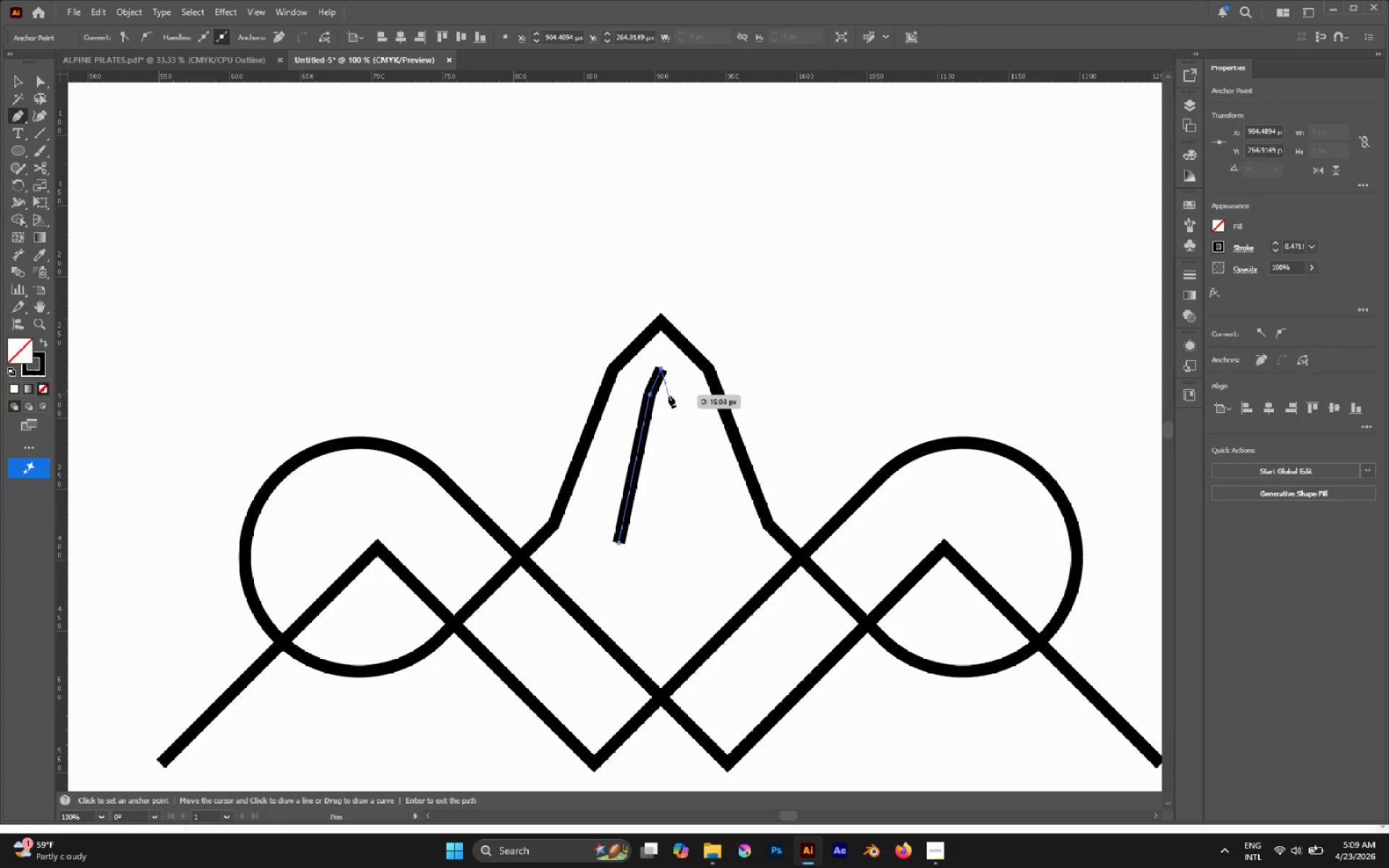 
left_click([670, 389])
 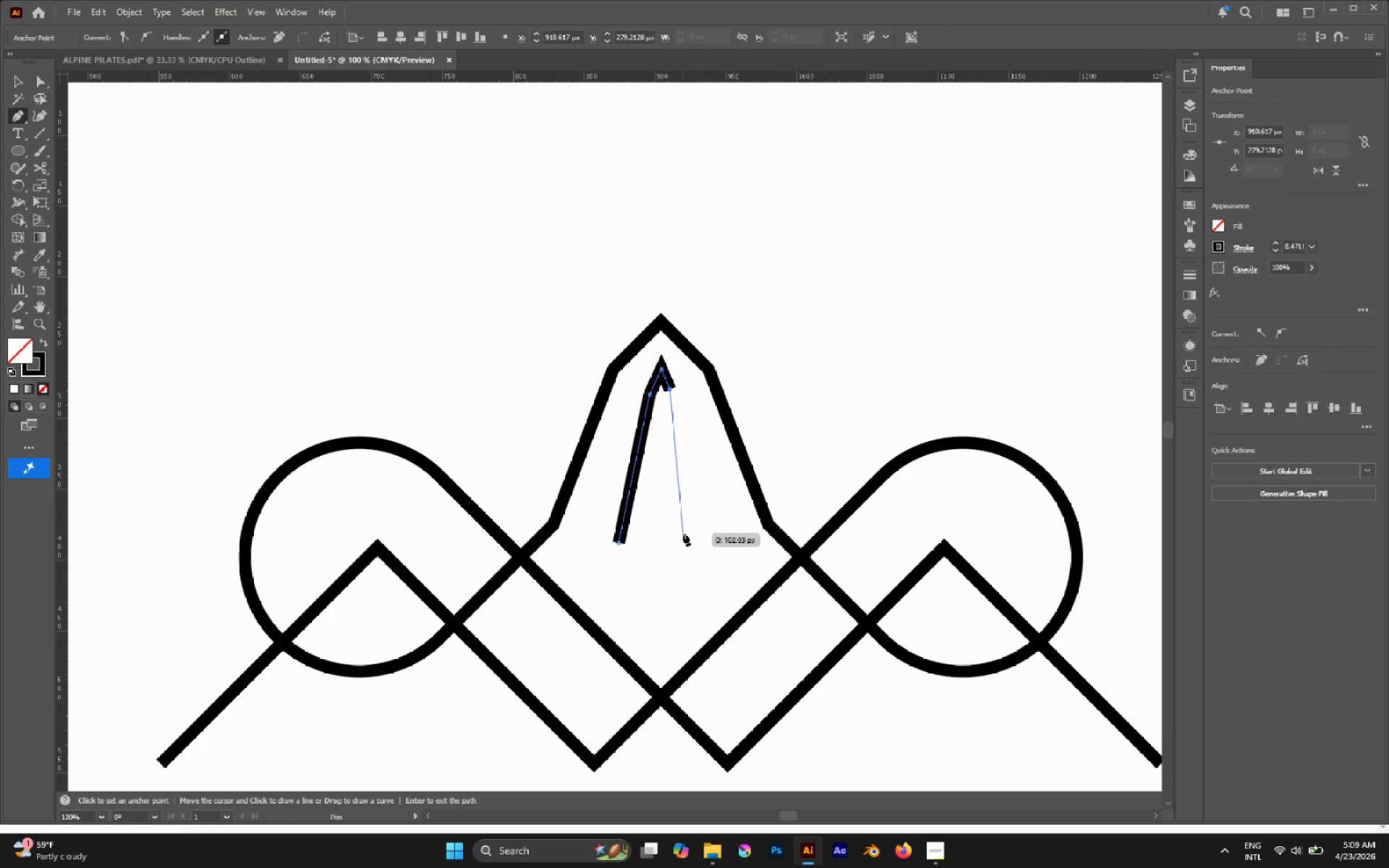 
left_click([694, 537])
 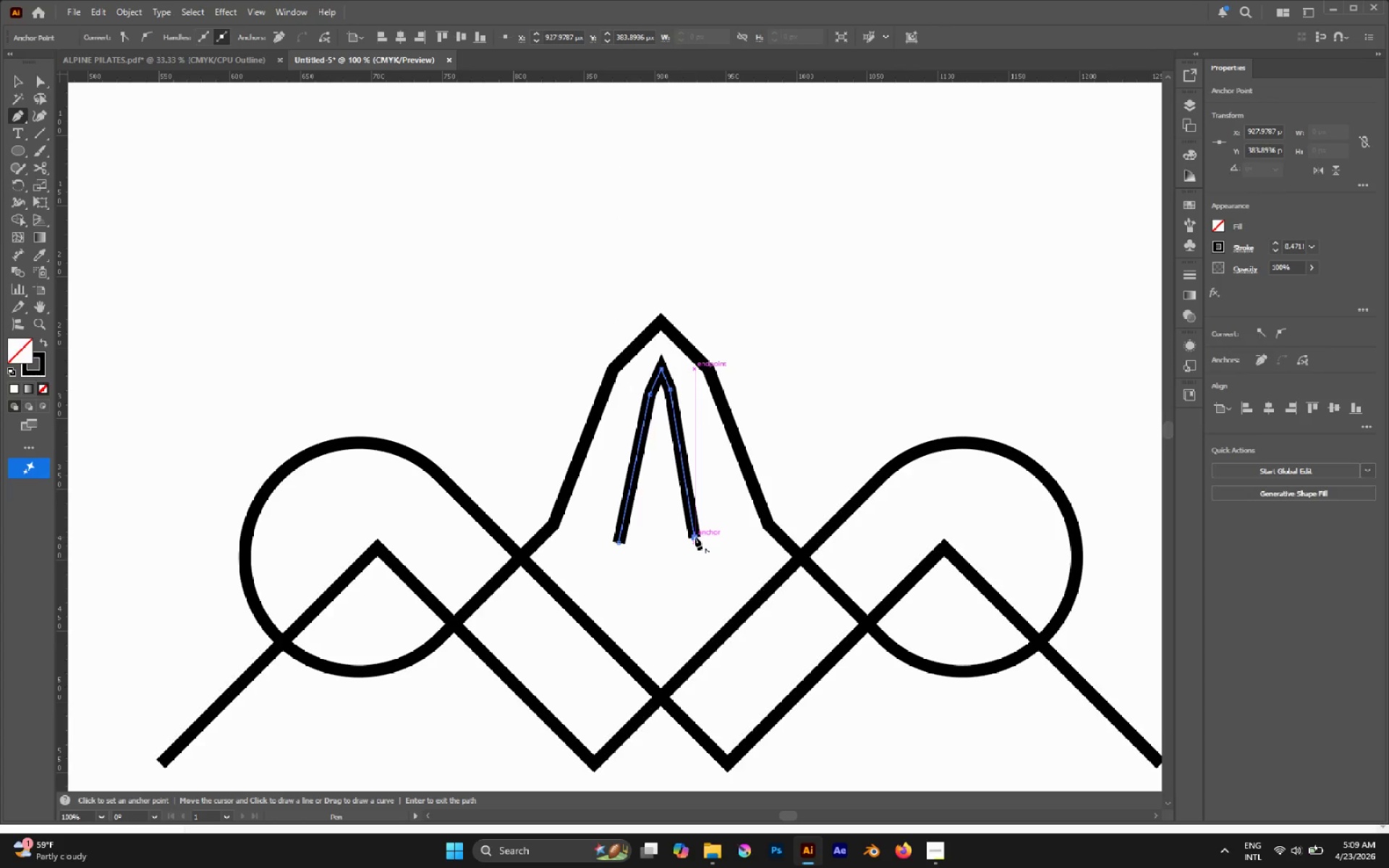 
key(Q)
 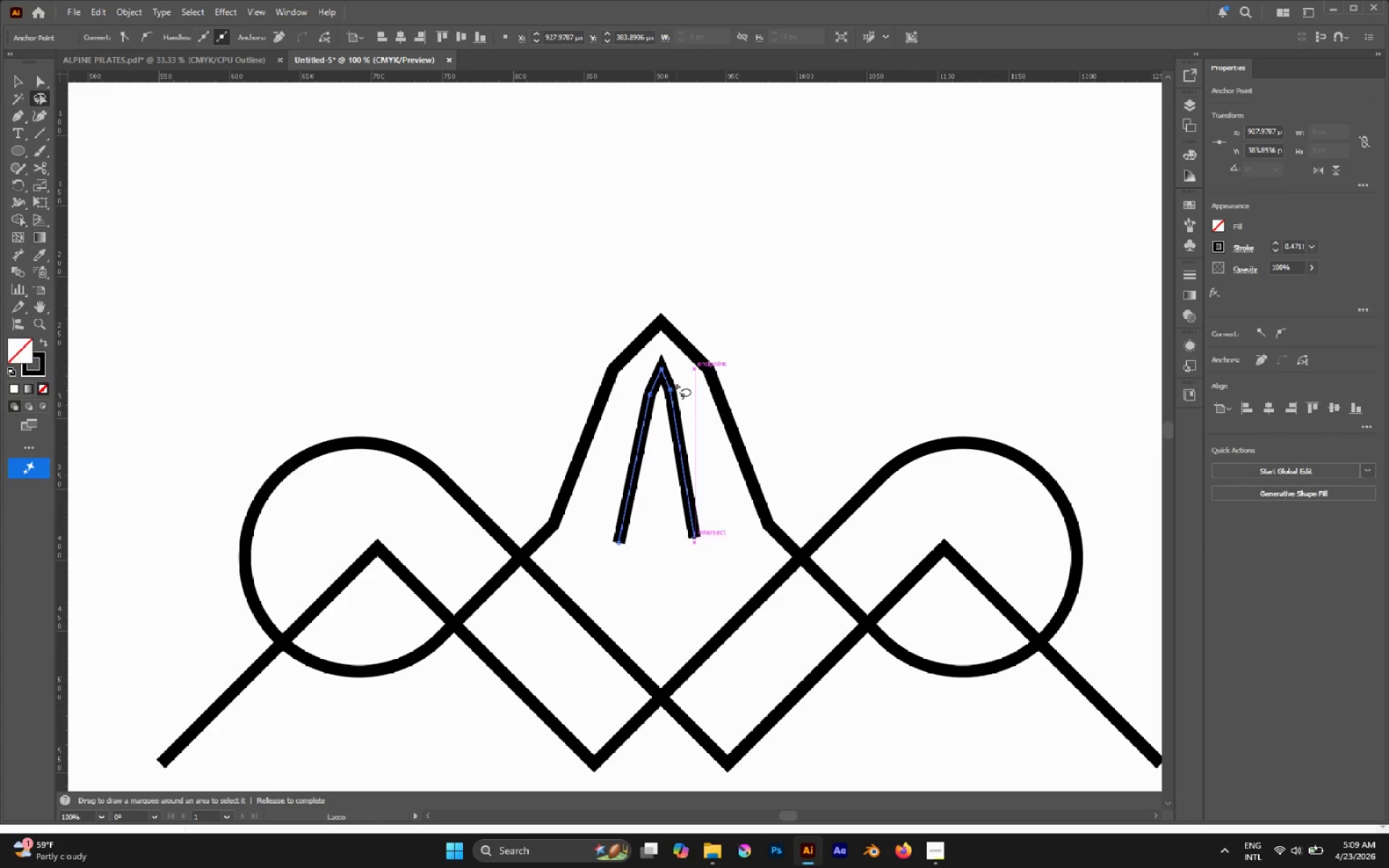 
wait(7.2)
 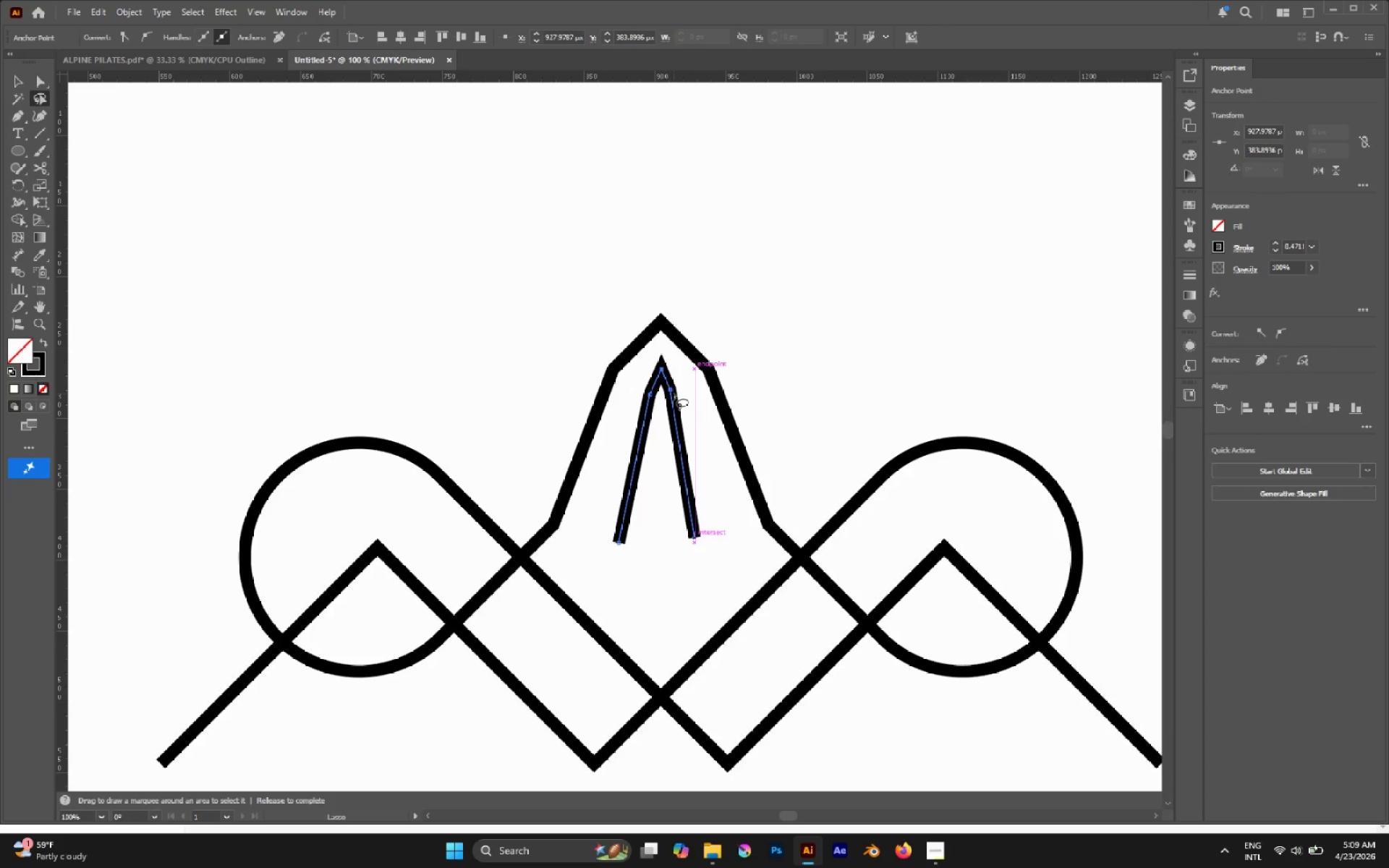 
key(A)
 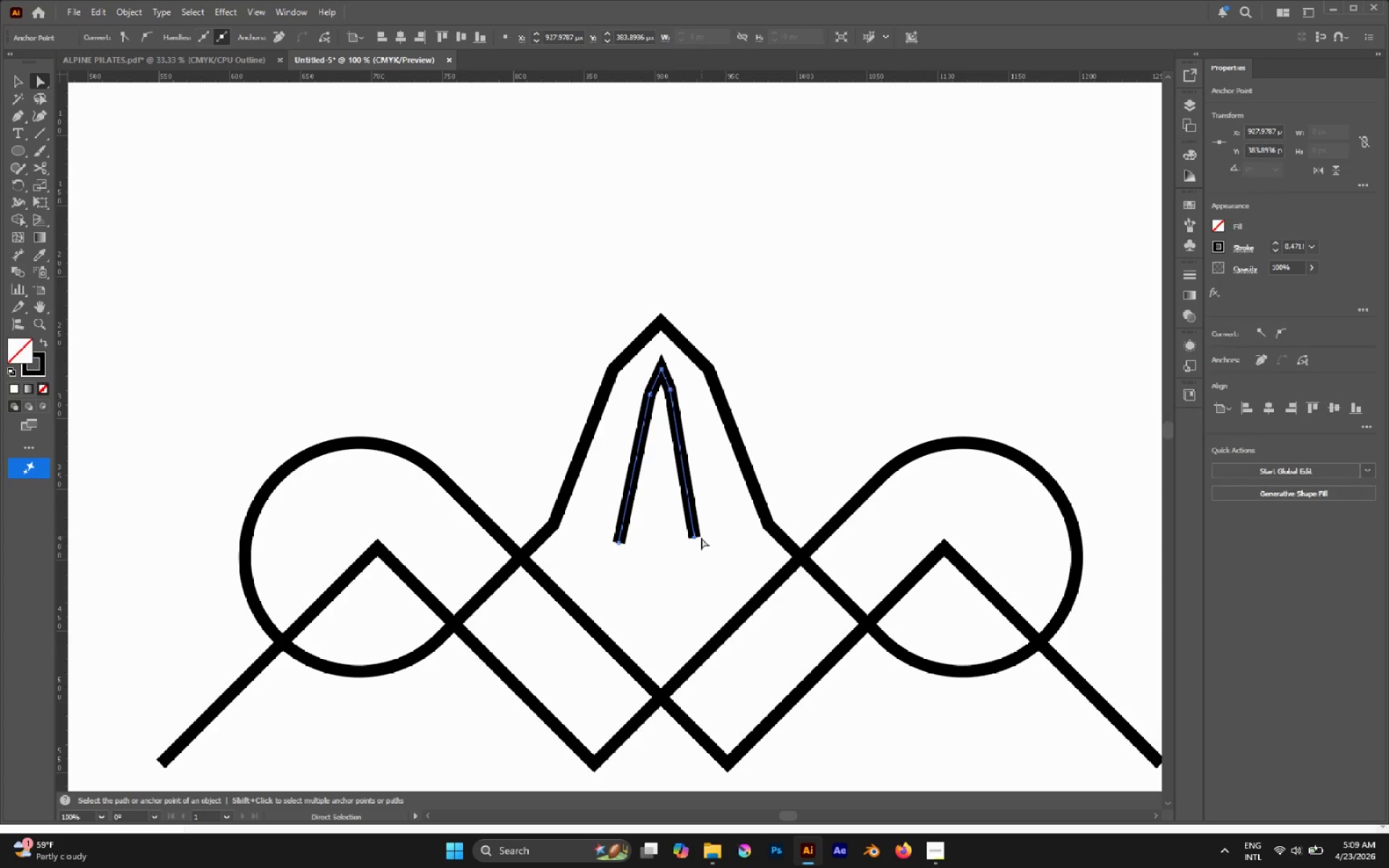 
left_click([704, 537])
 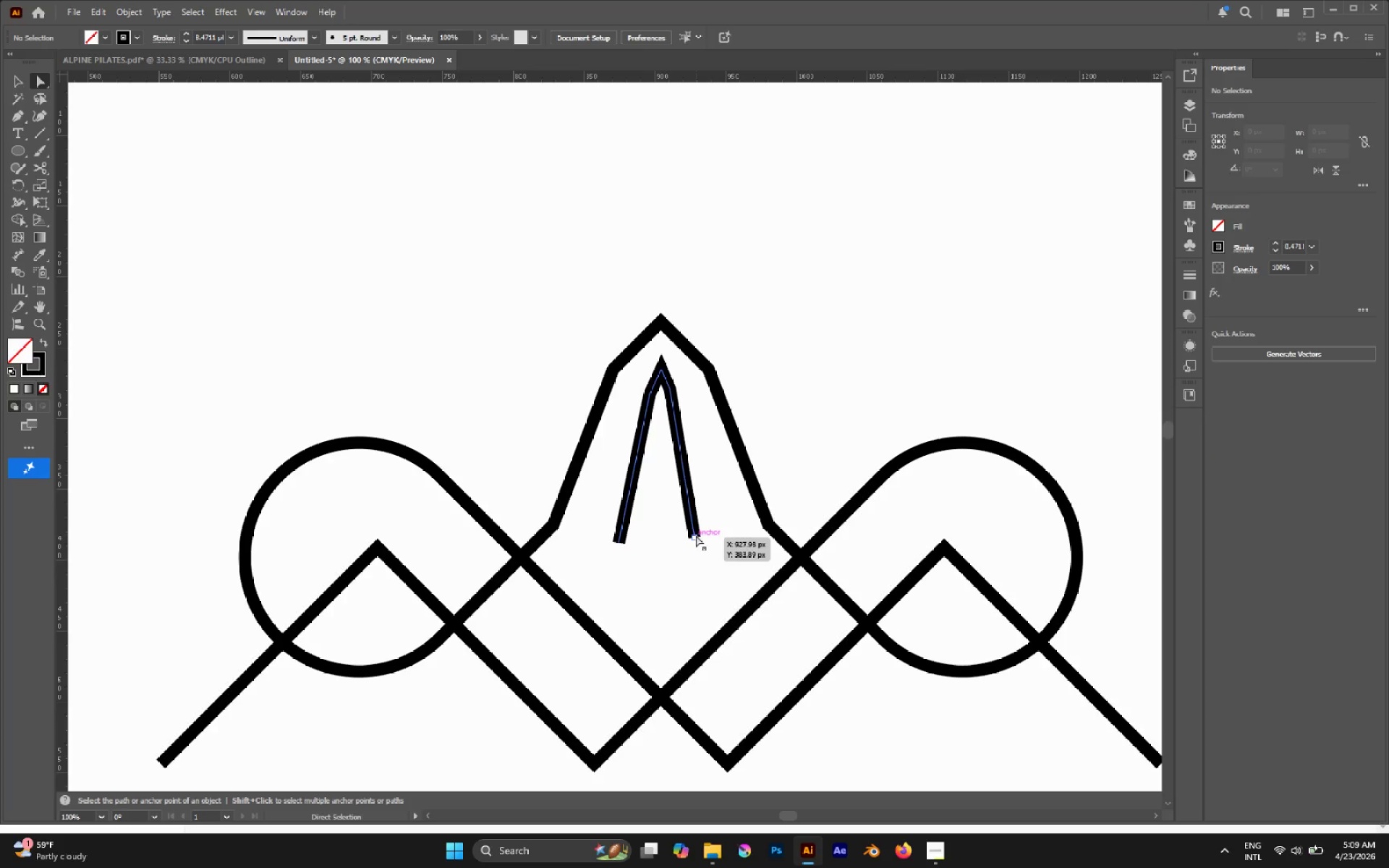 
left_click([696, 535])
 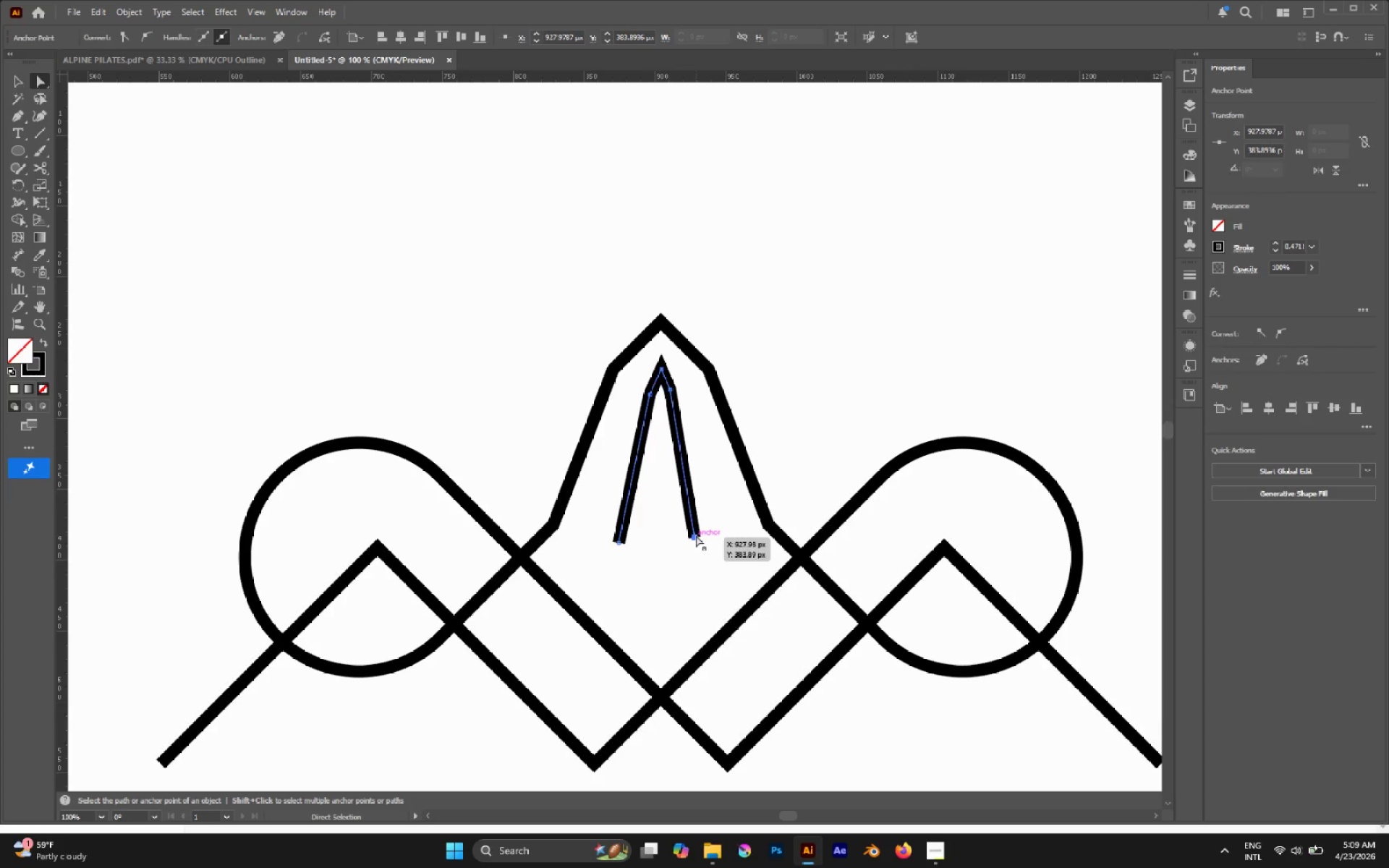 
key(Delete)
 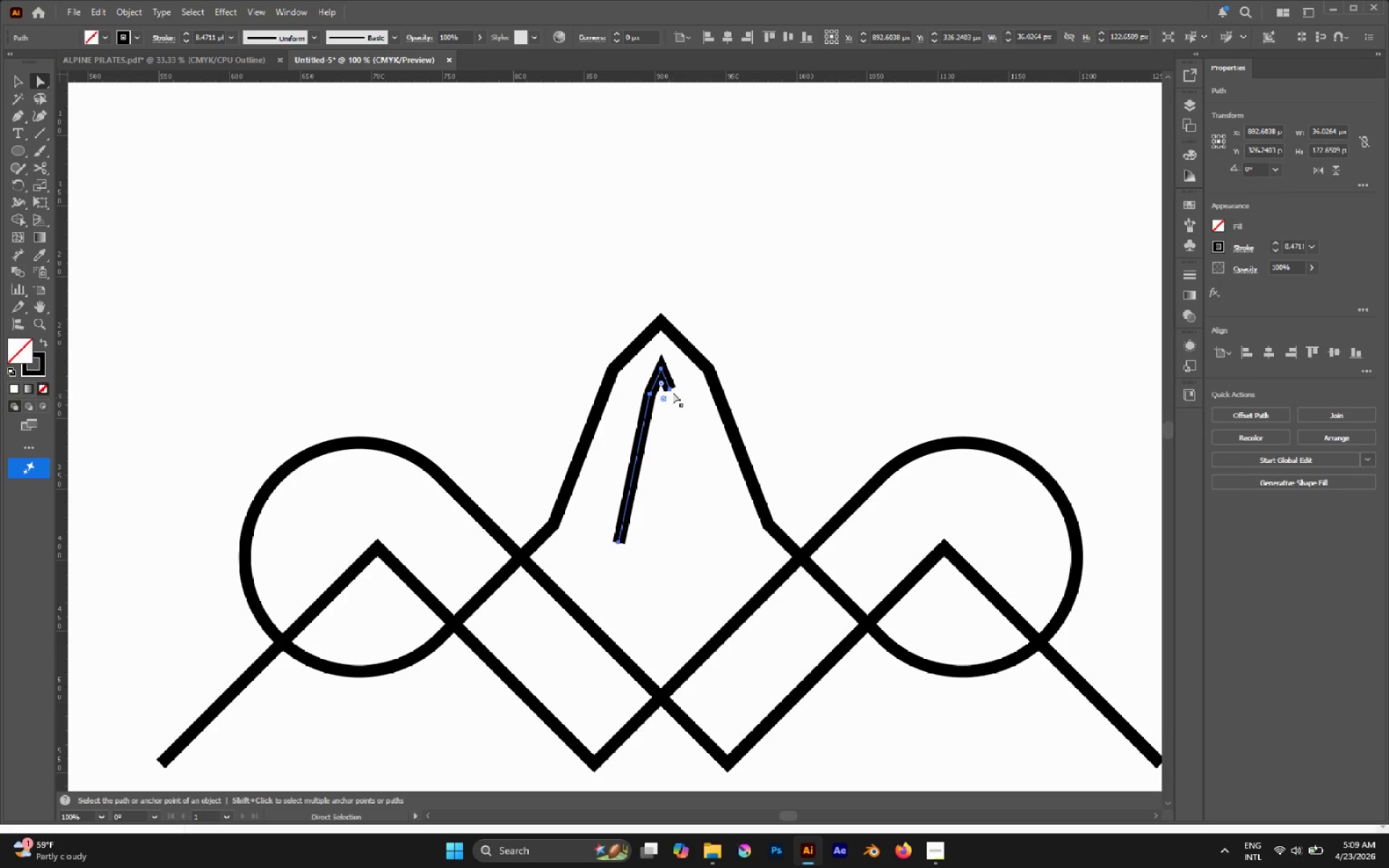 
left_click([673, 388])
 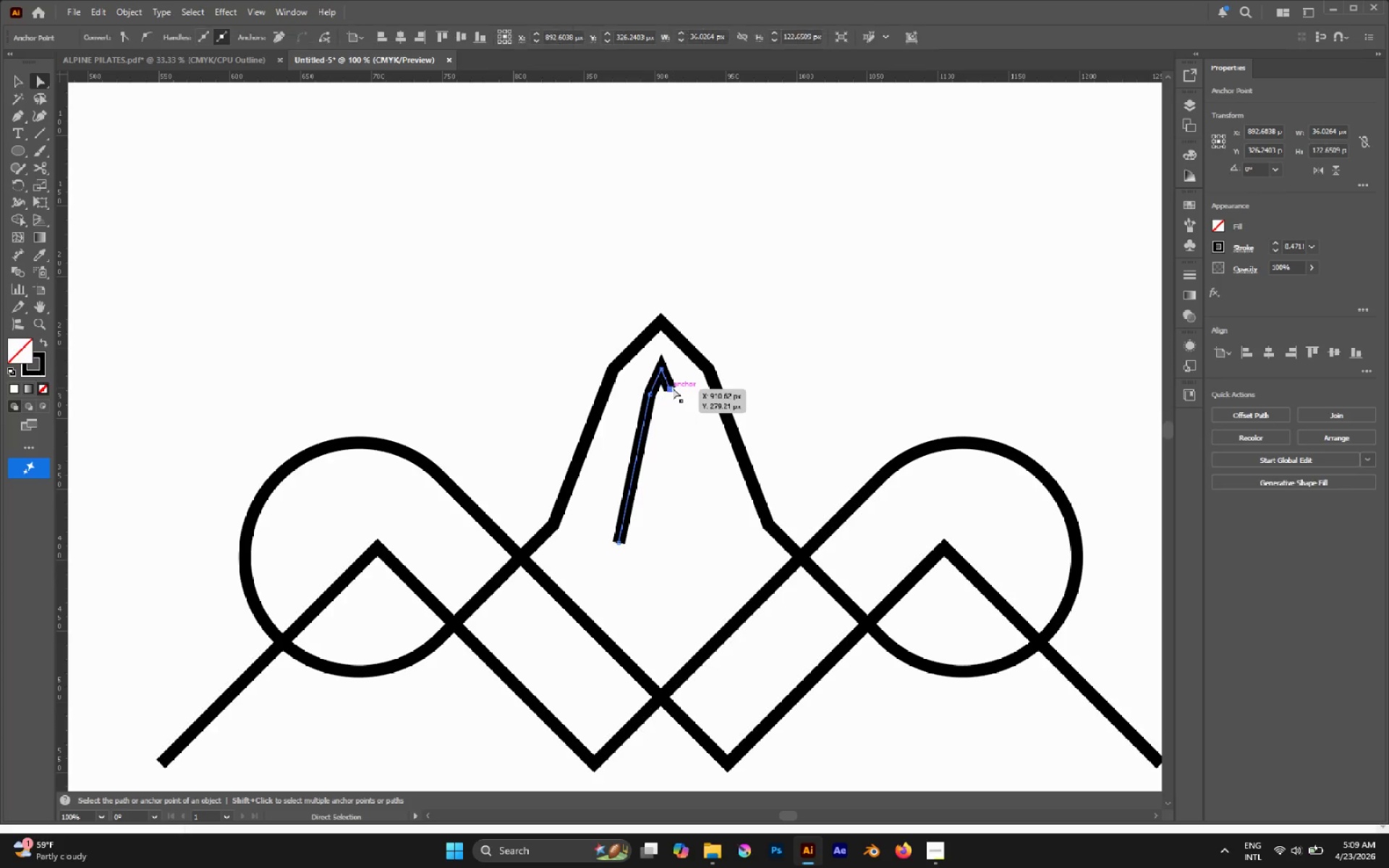 
key(Delete)
 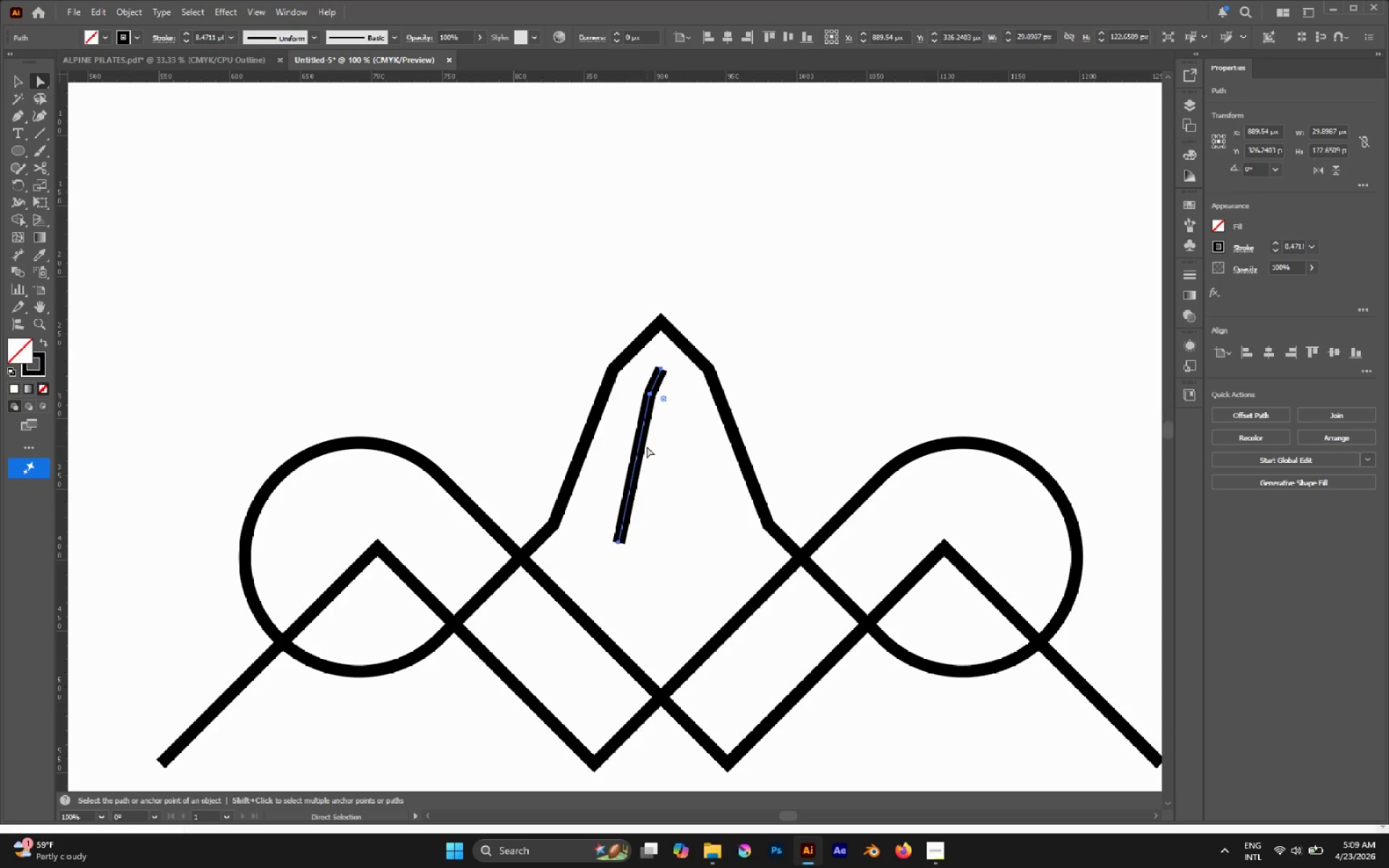 
hold_key(key=AltLeft, duration=1.08)
left_click([642, 444])
 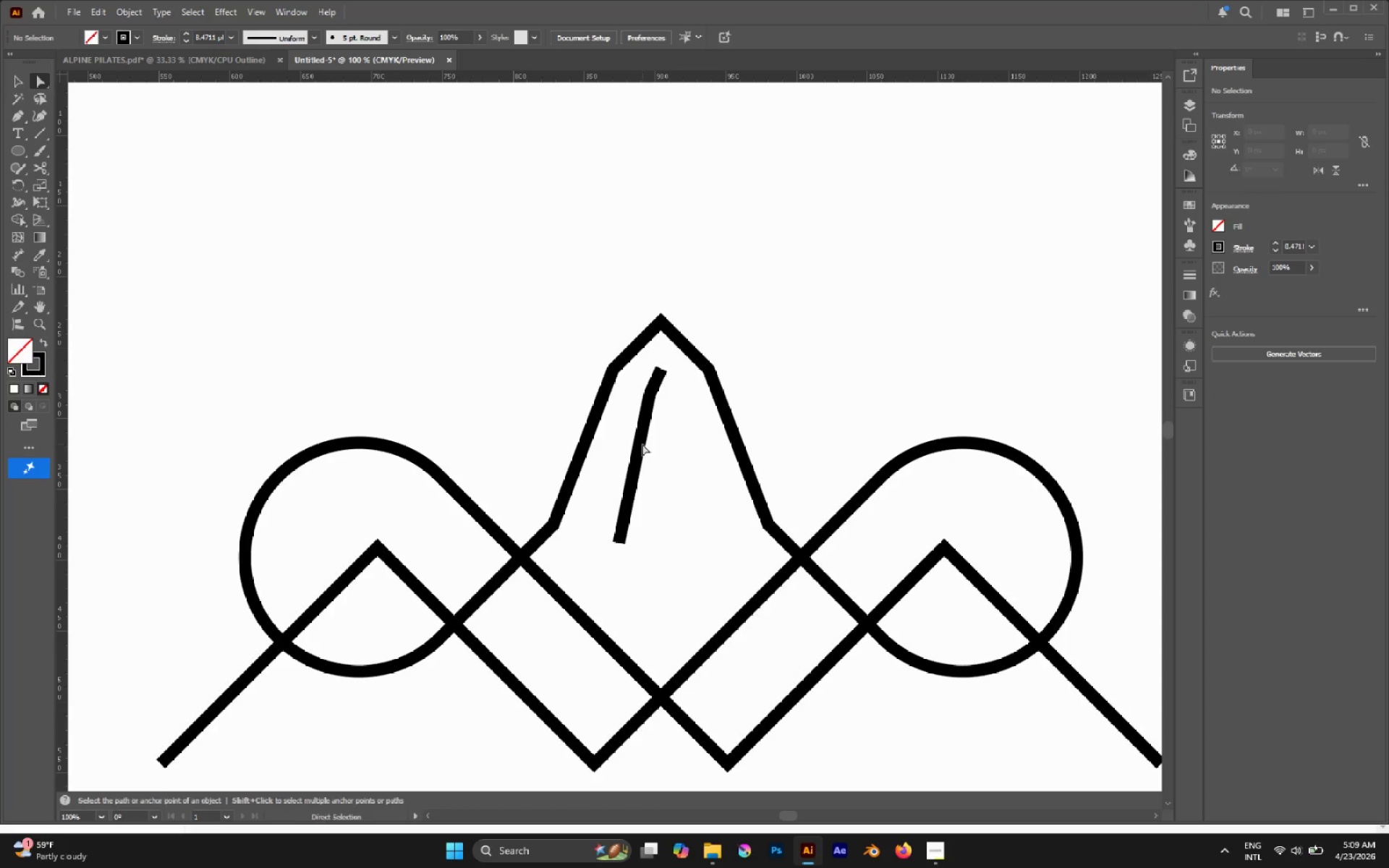 
hold_key(key=AltLeft, duration=0.59)
left_click([642, 438])
 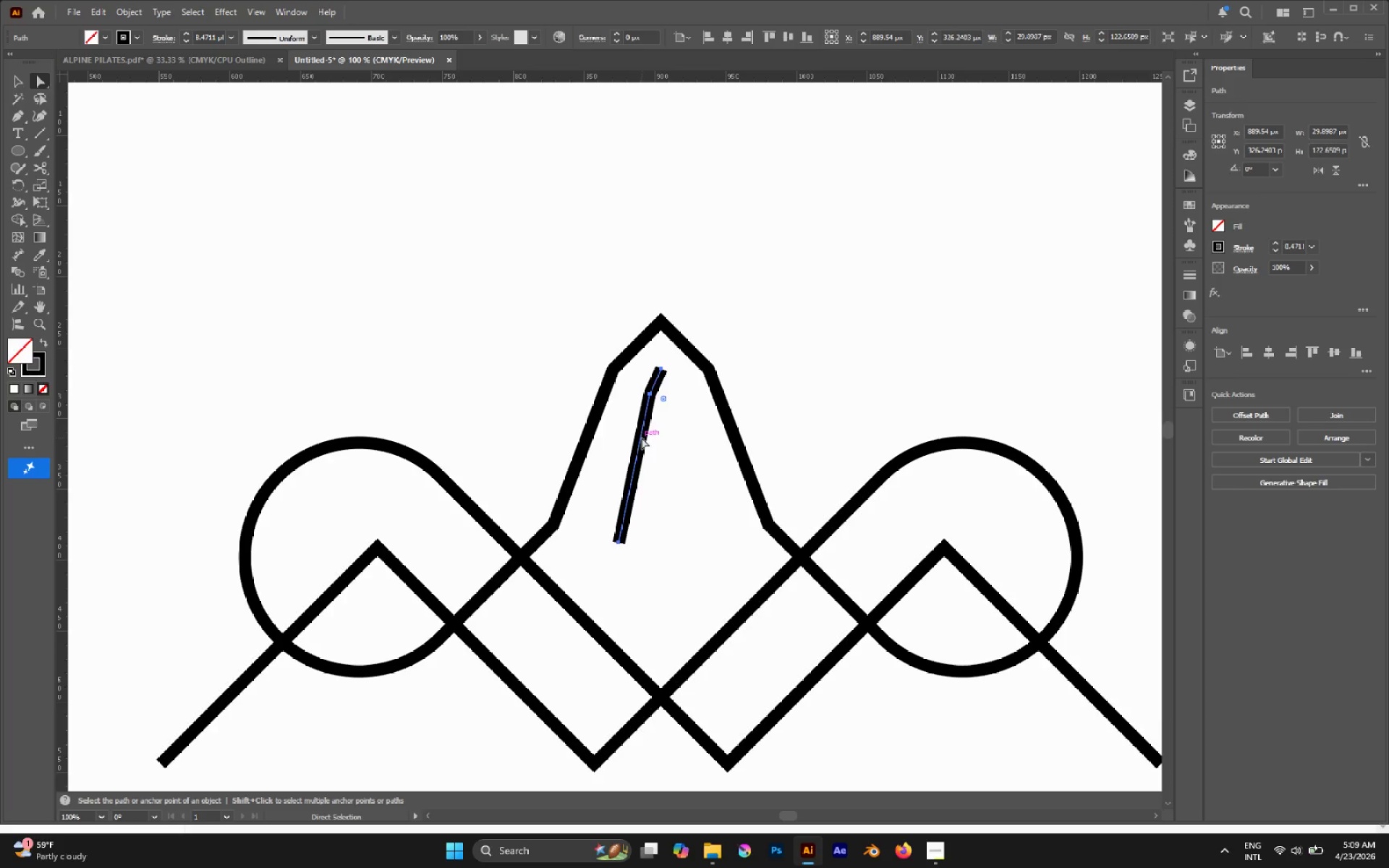 
key(Control+C)
 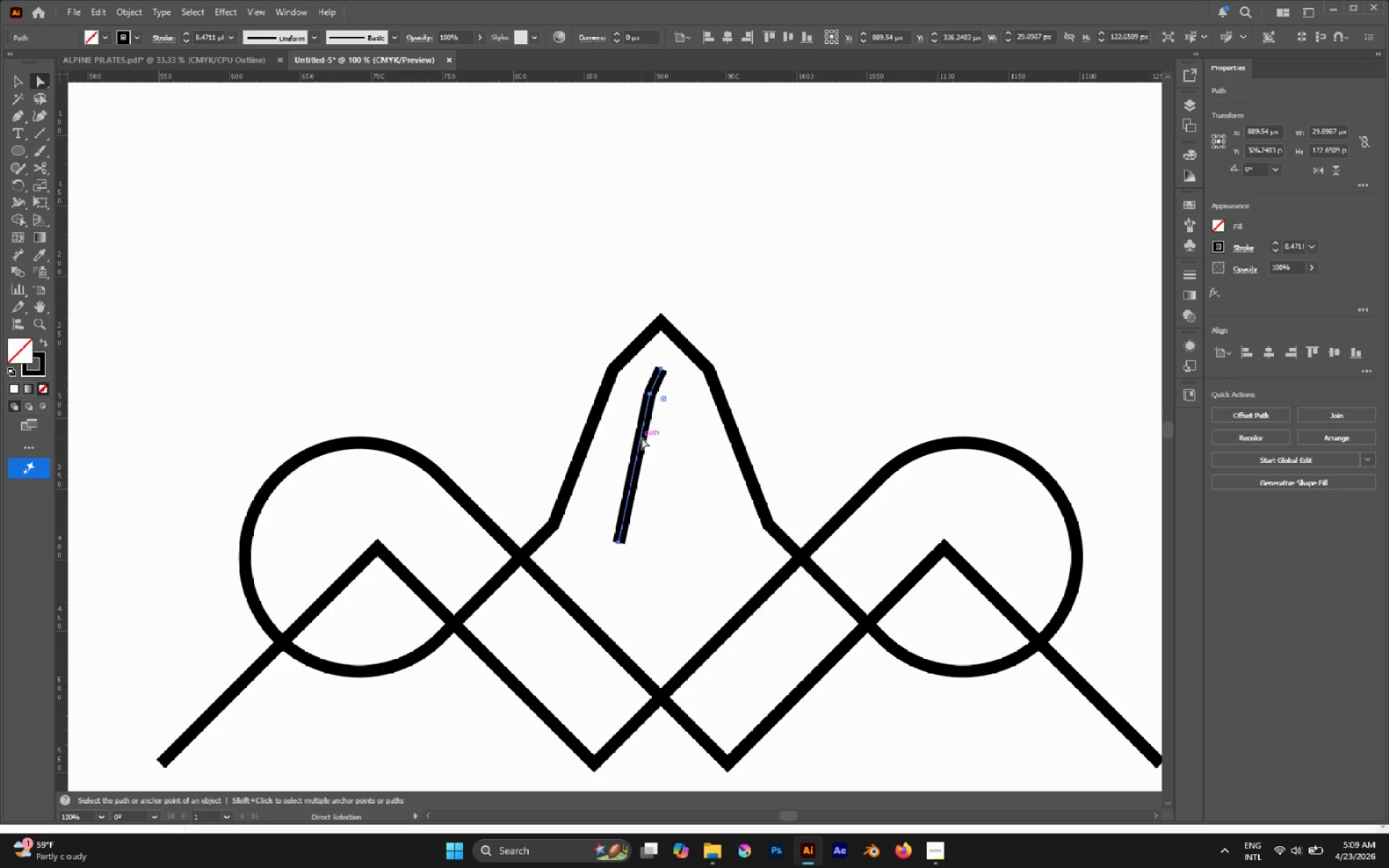 
hold_key(key=ControlLeft, duration=0.73)
 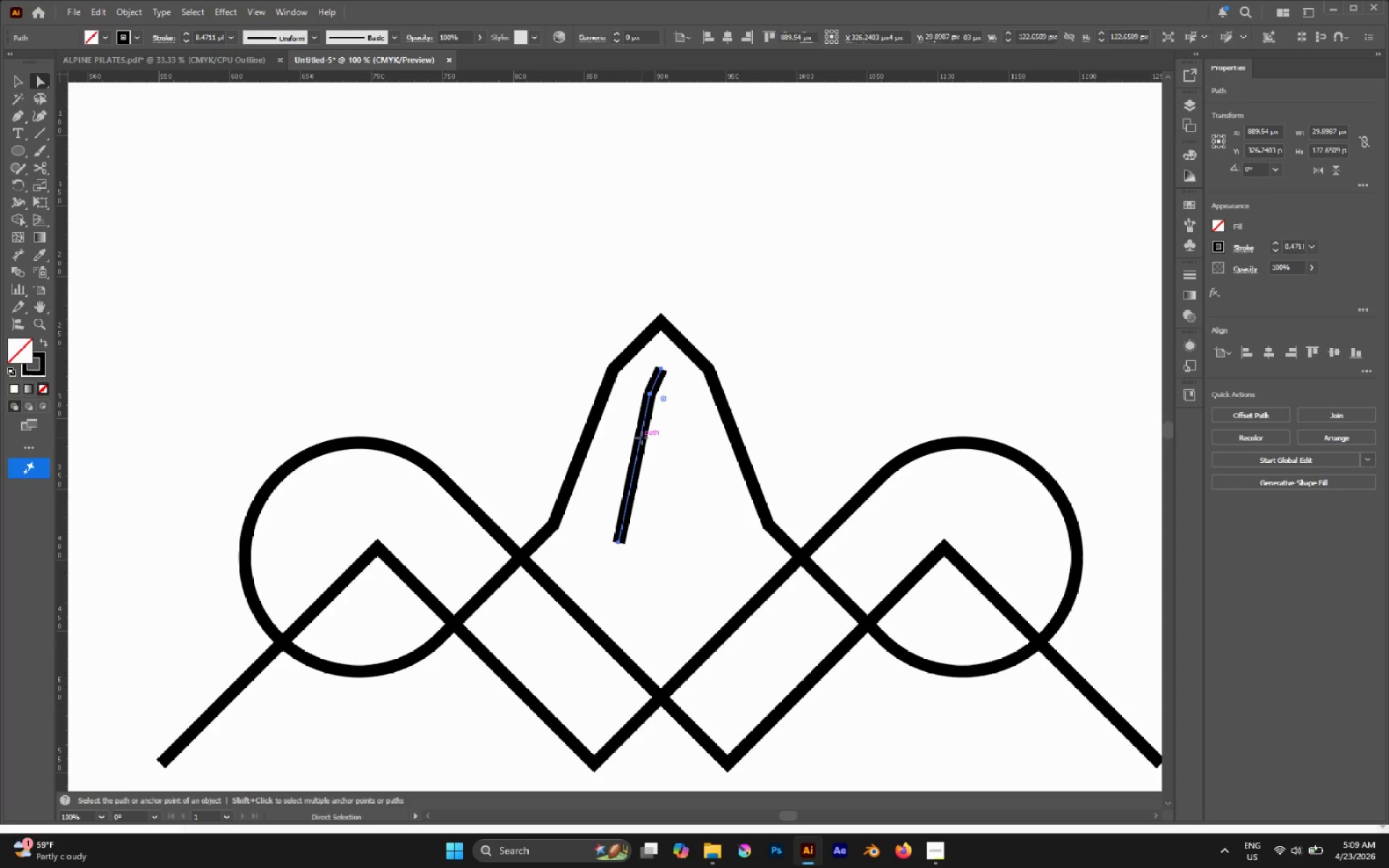 
hold_key(key=ShiftLeft, duration=0.59)
 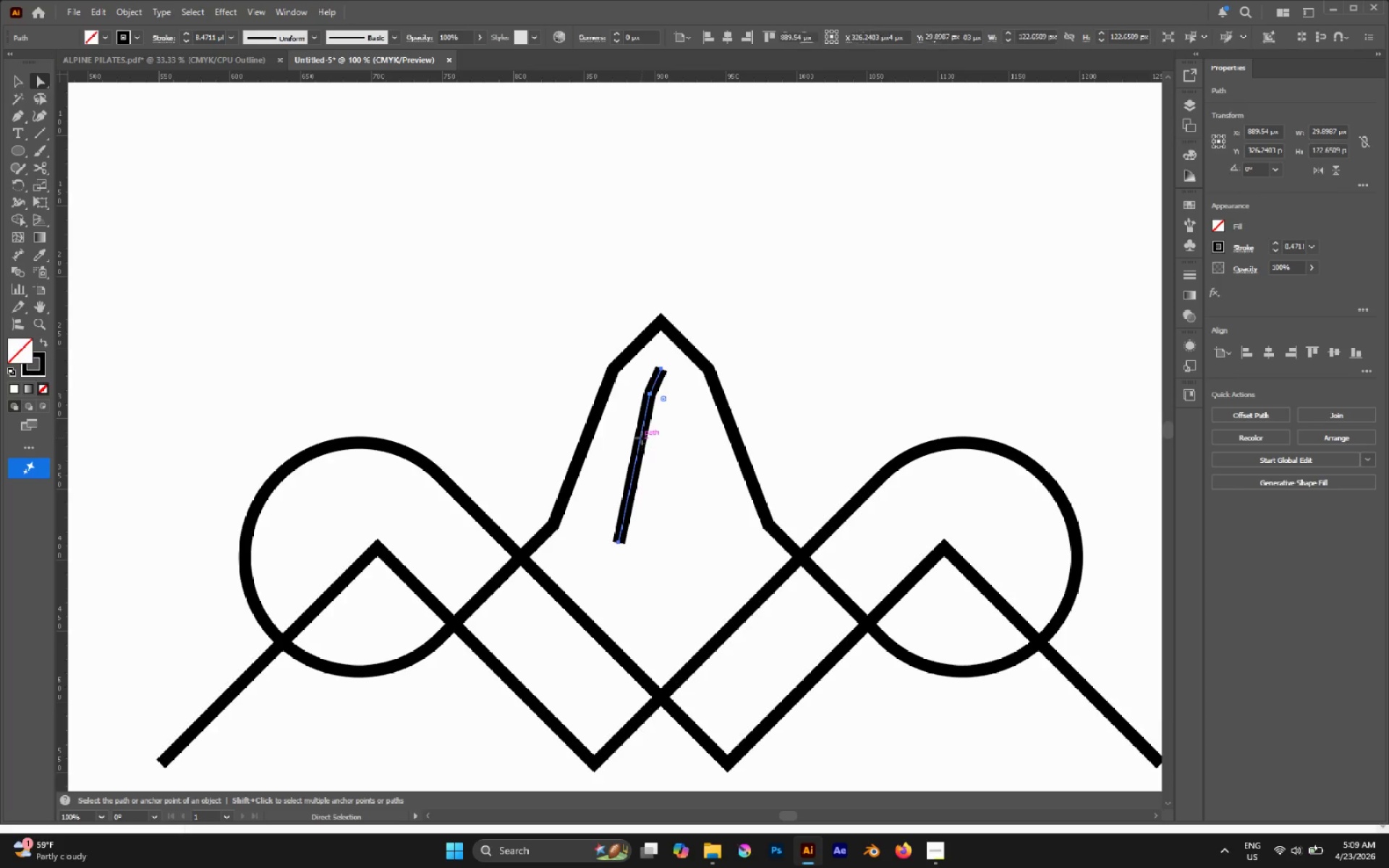 
key(O)
 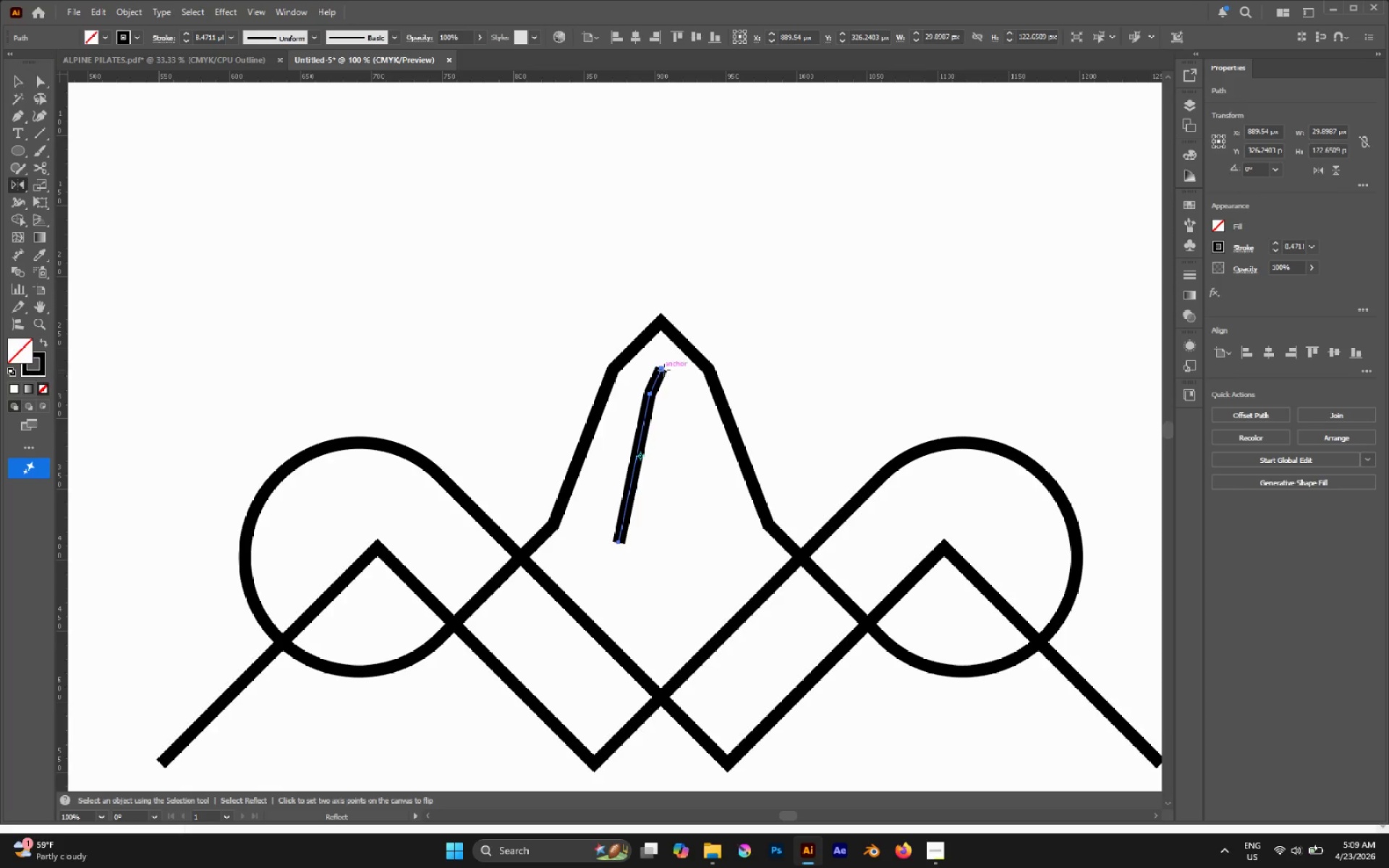 
left_click([663, 368])
 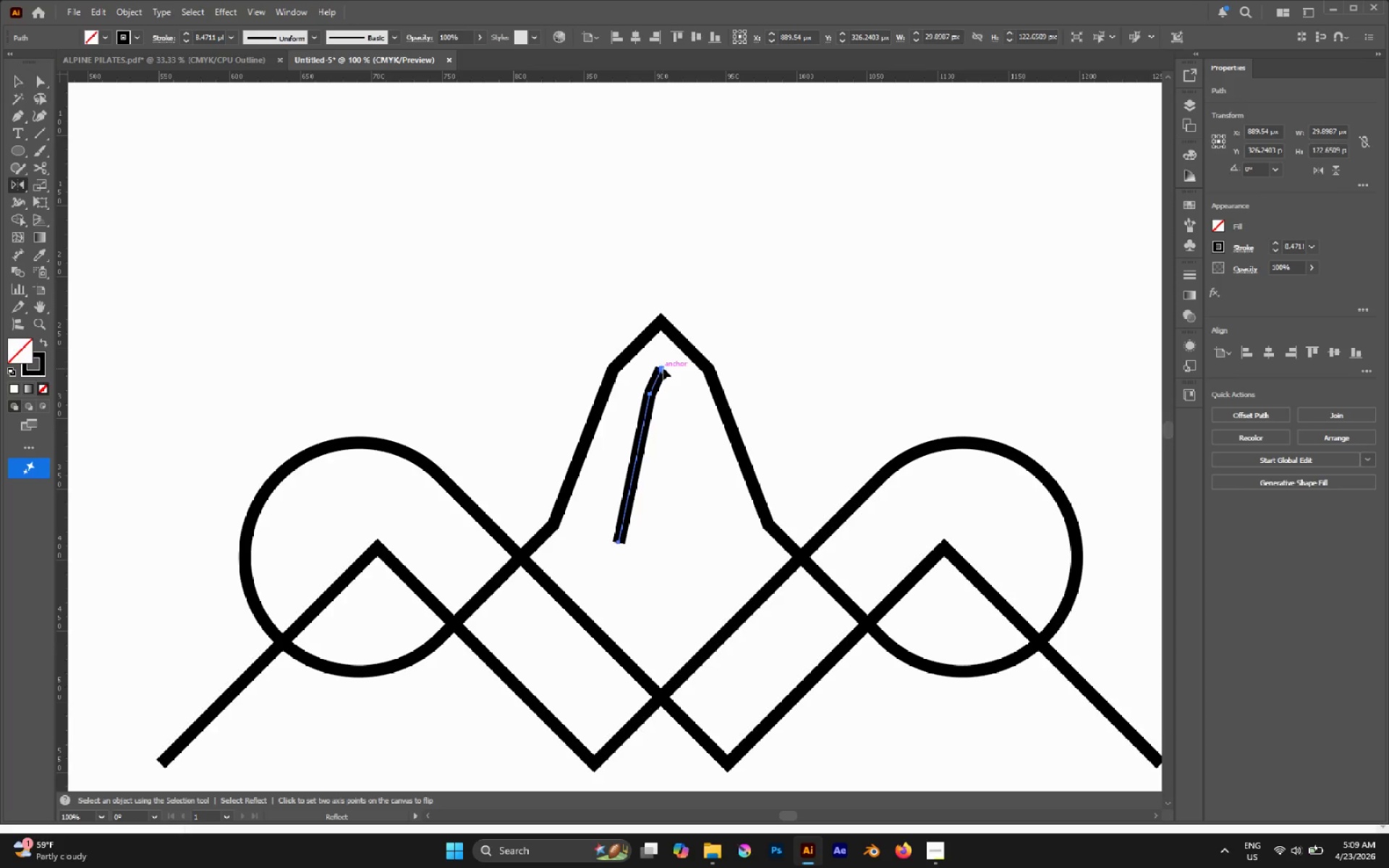 
hold_key(key=AltLeft, duration=1.44)
left_click_drag(start_coordinate=[700, 386], to_coordinate=[560, 500])
 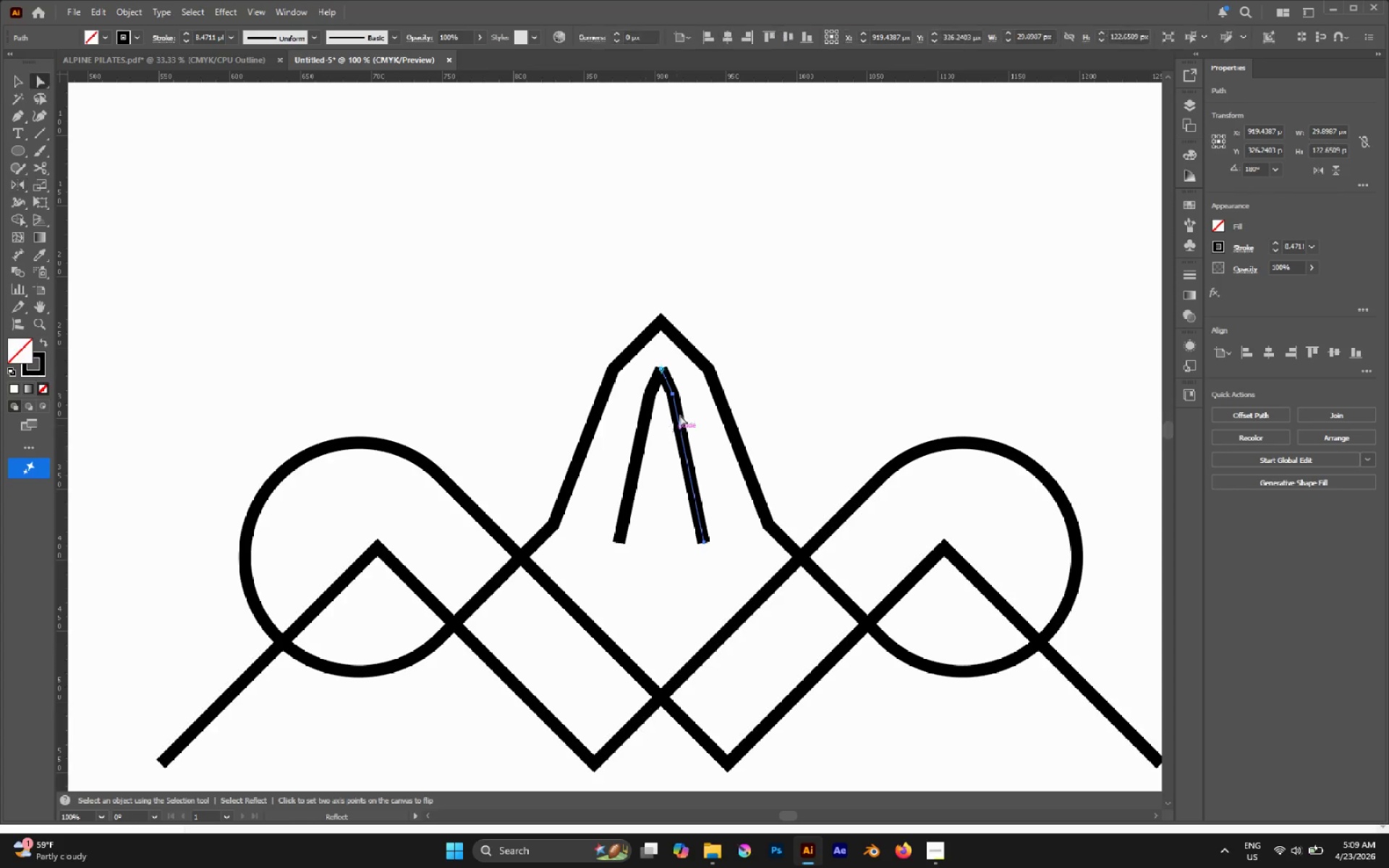 
hold_key(key=ShiftLeft, duration=1.01)
 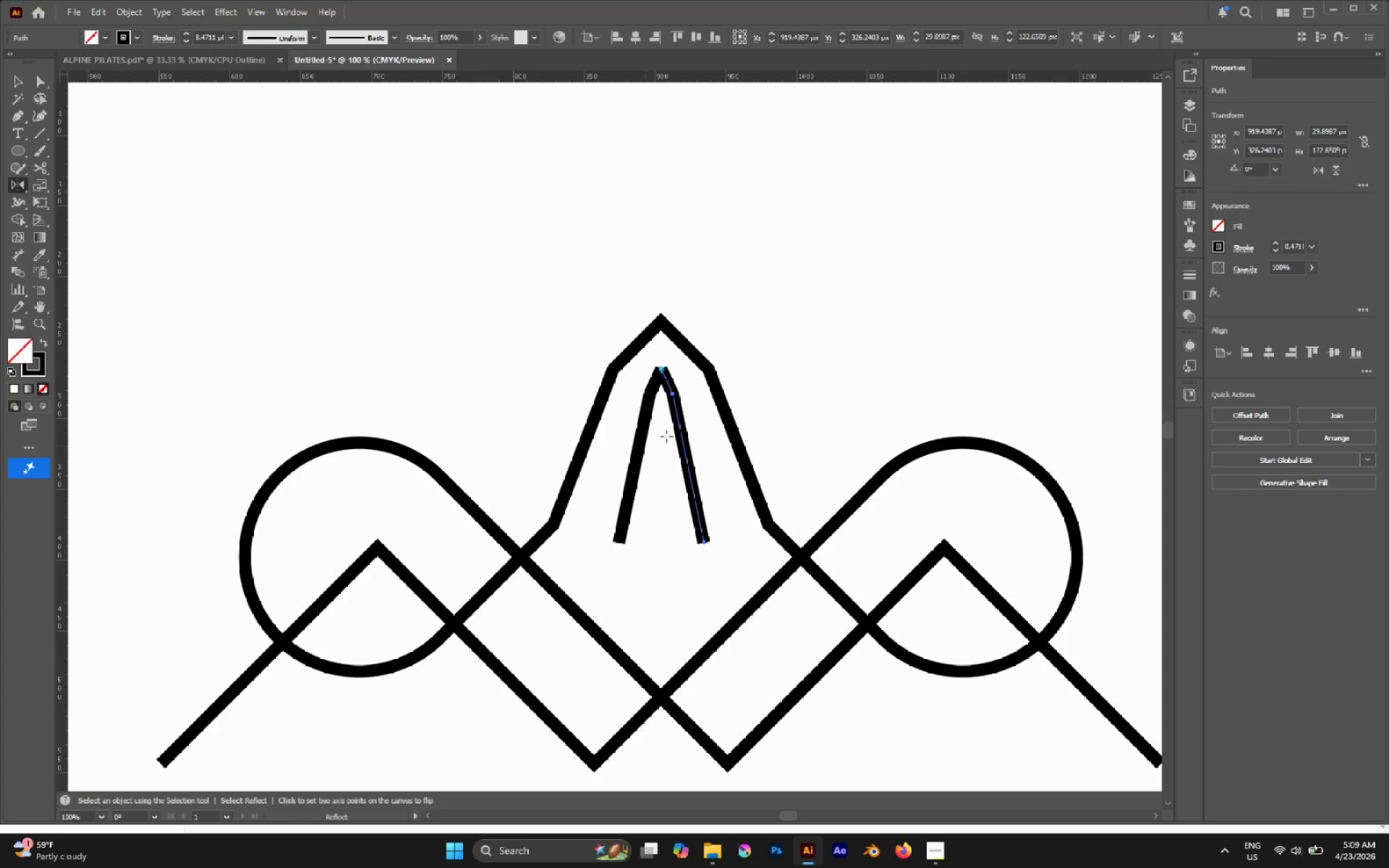 
key(A)
 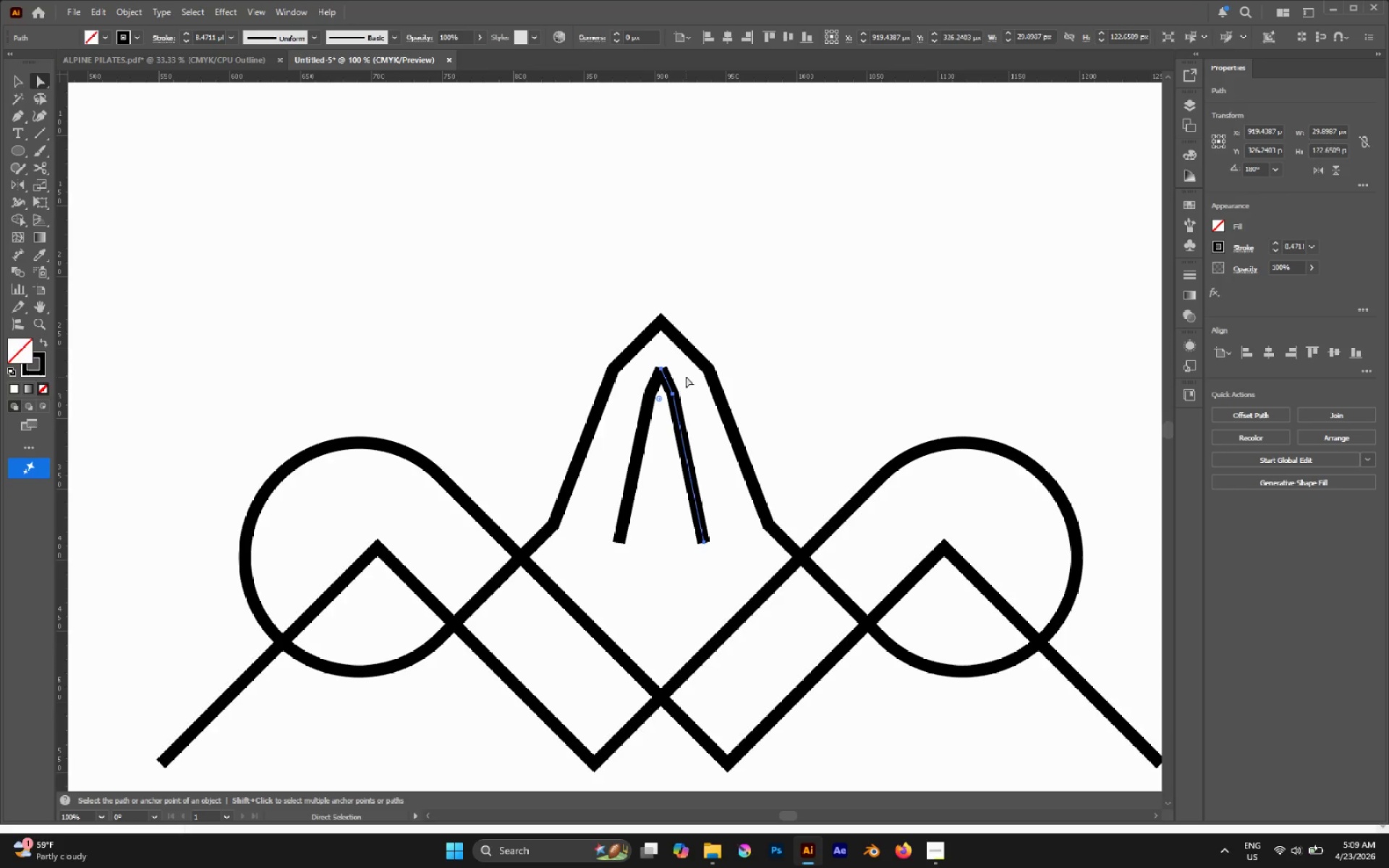 
left_click([685, 373])
 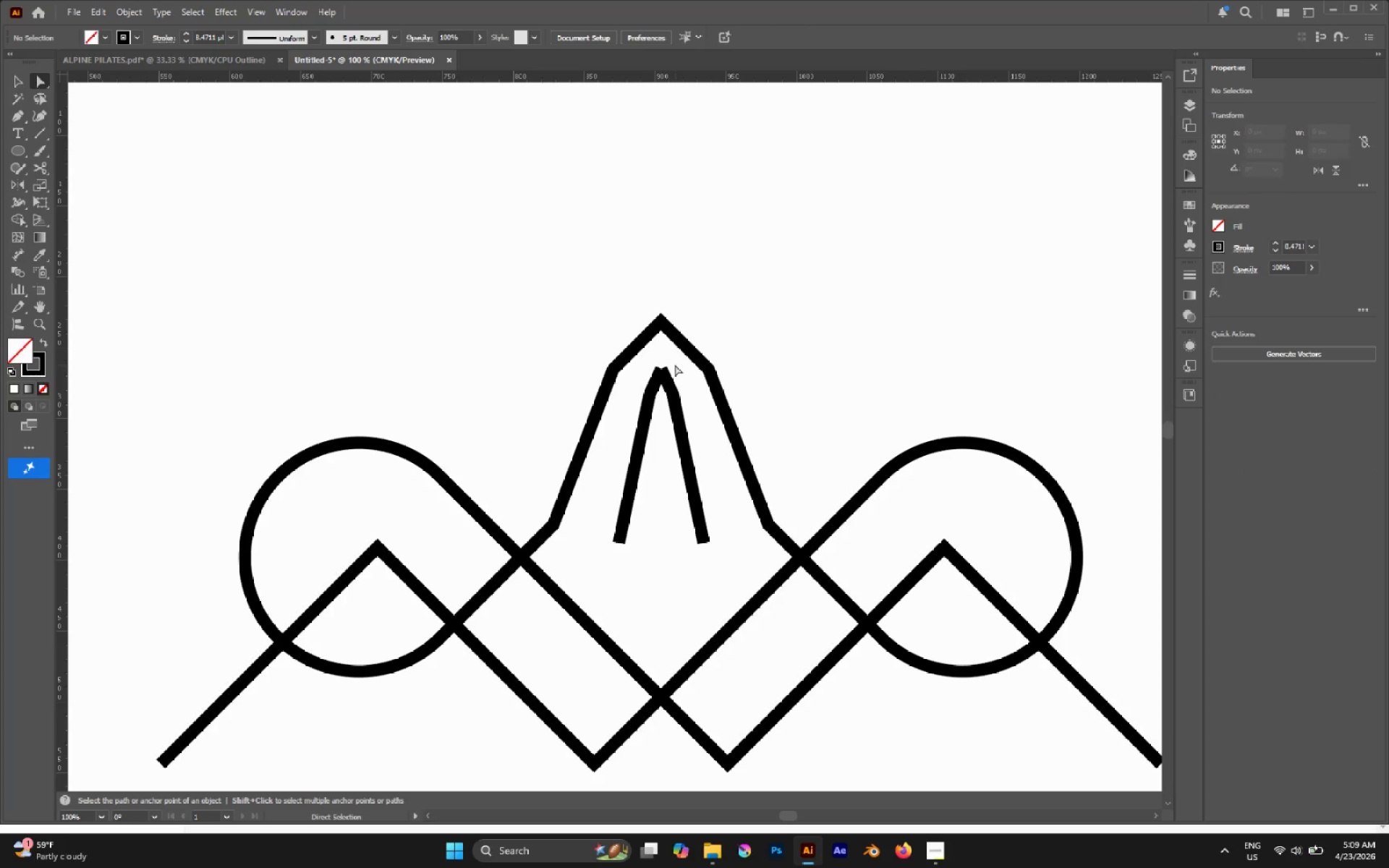 
left_click_drag(start_coordinate=[674, 363], to_coordinate=[650, 373])
 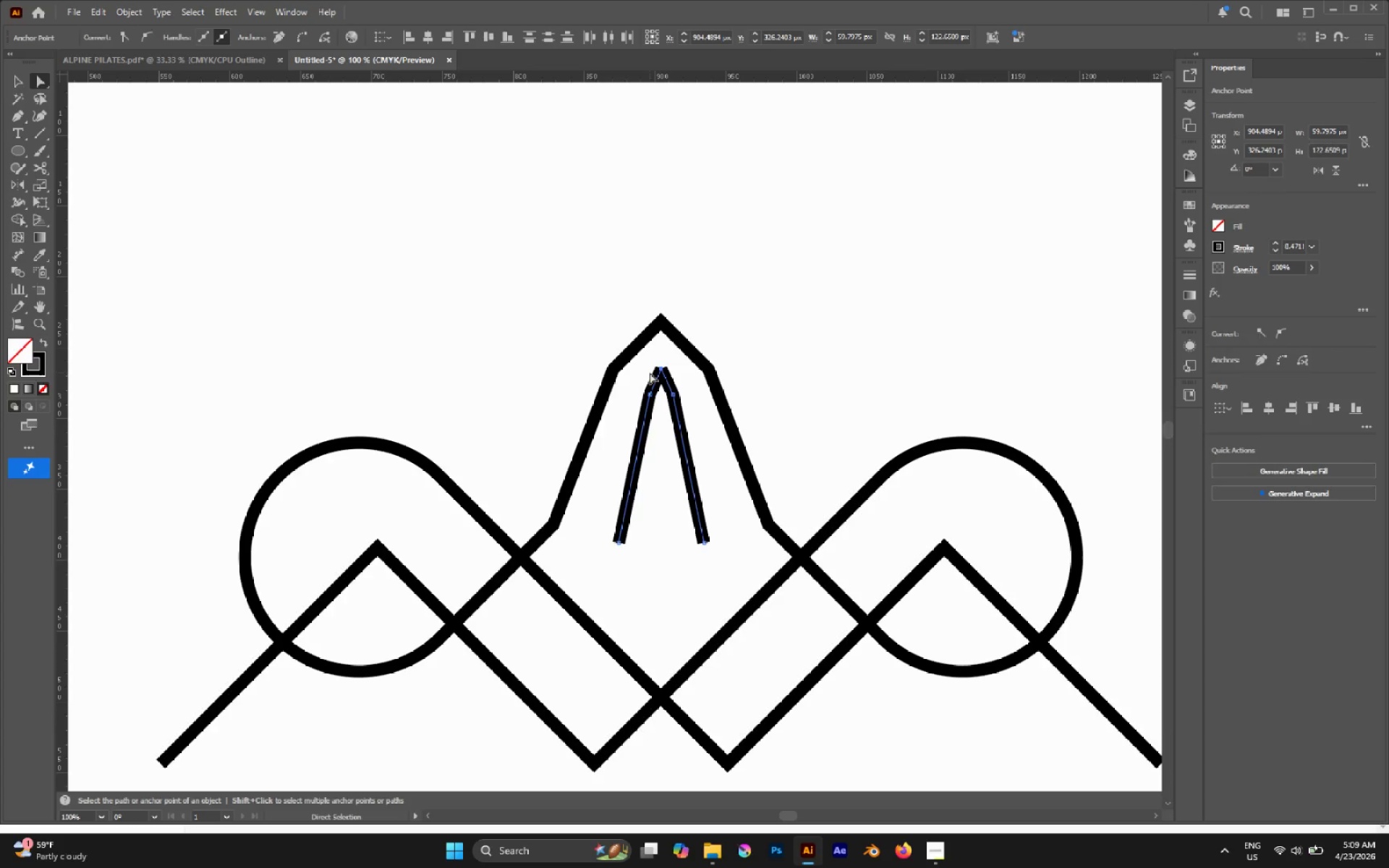 
key(Control+P)
 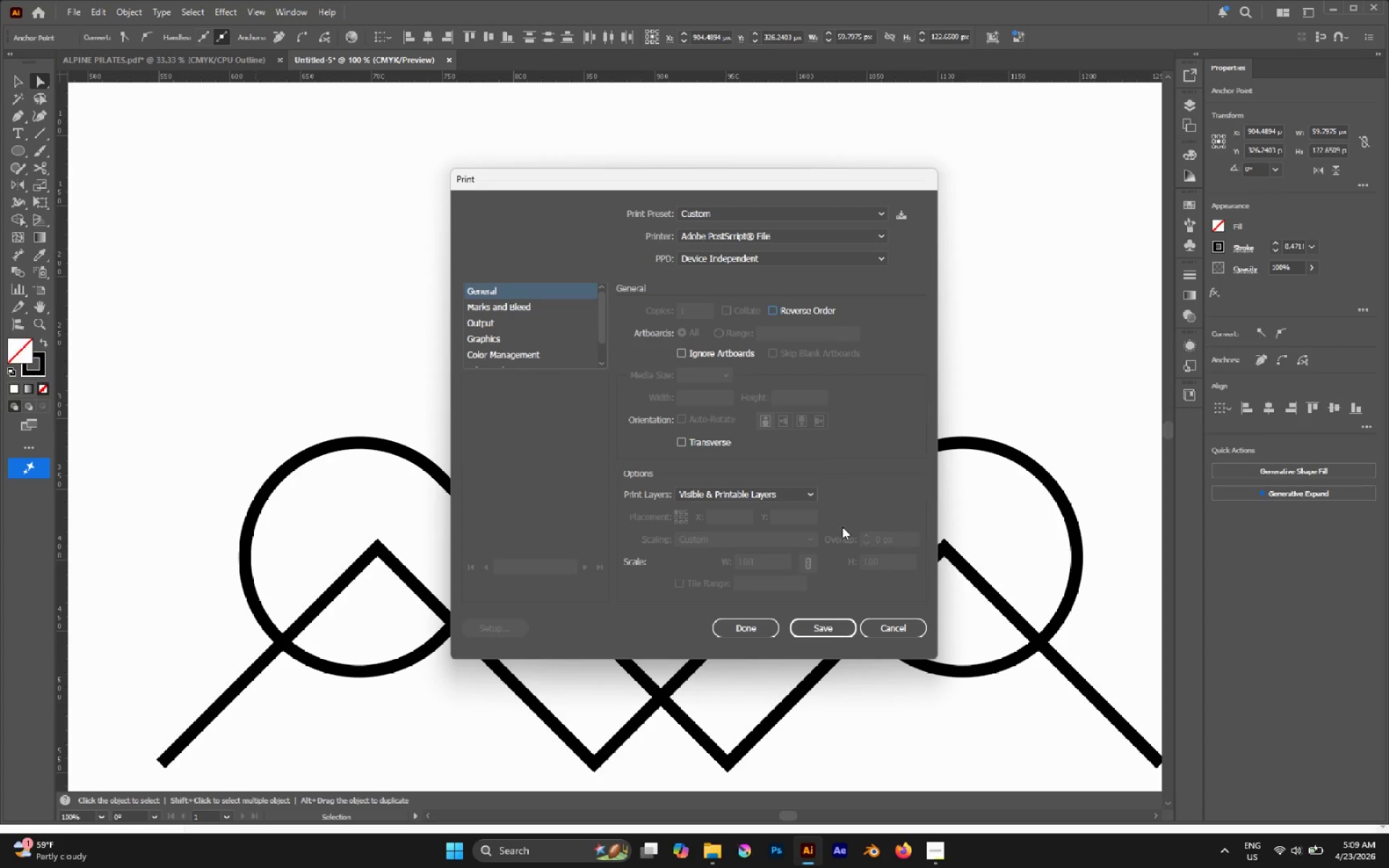 
left_click([870, 632])
 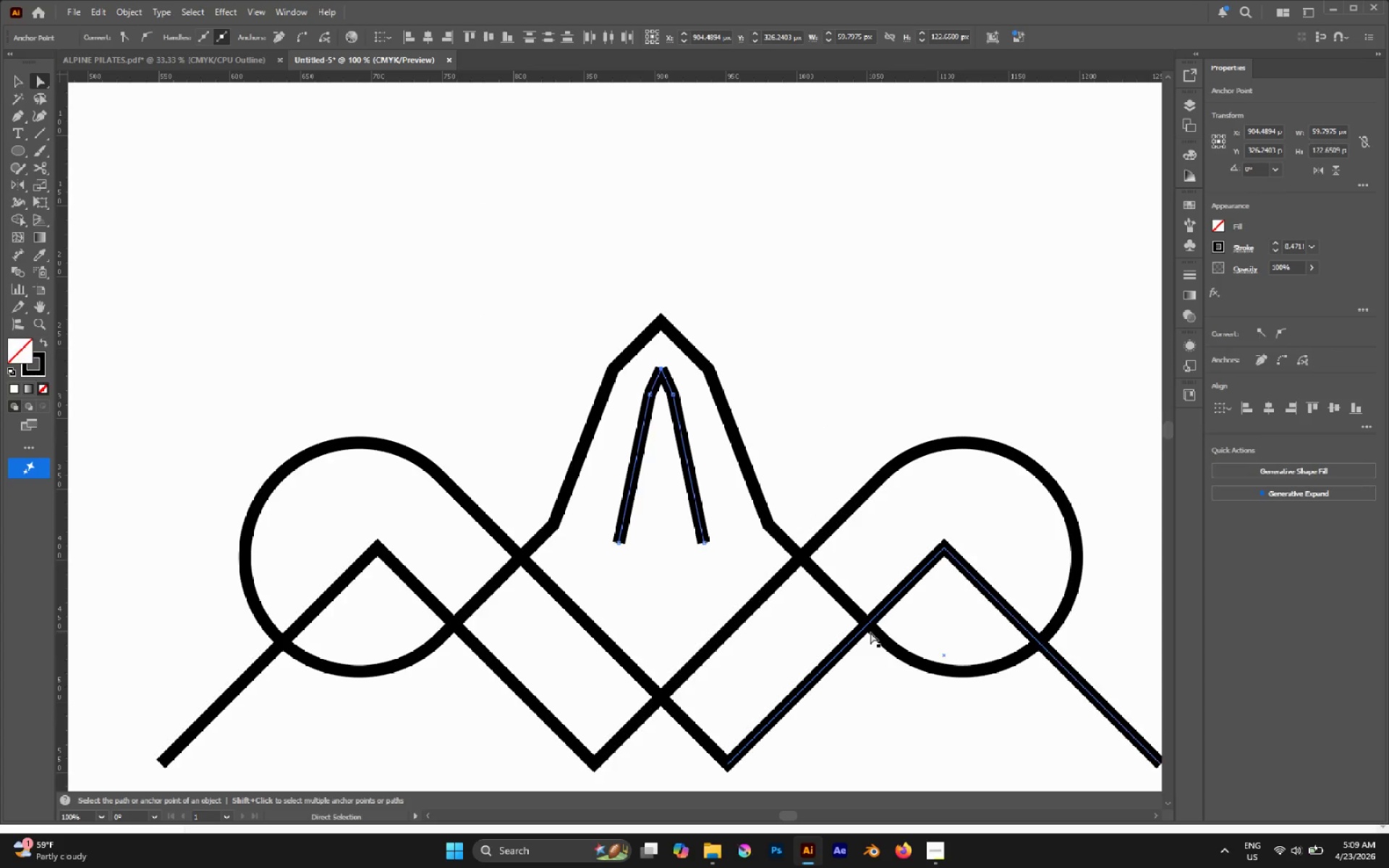 
key(Control+J)
 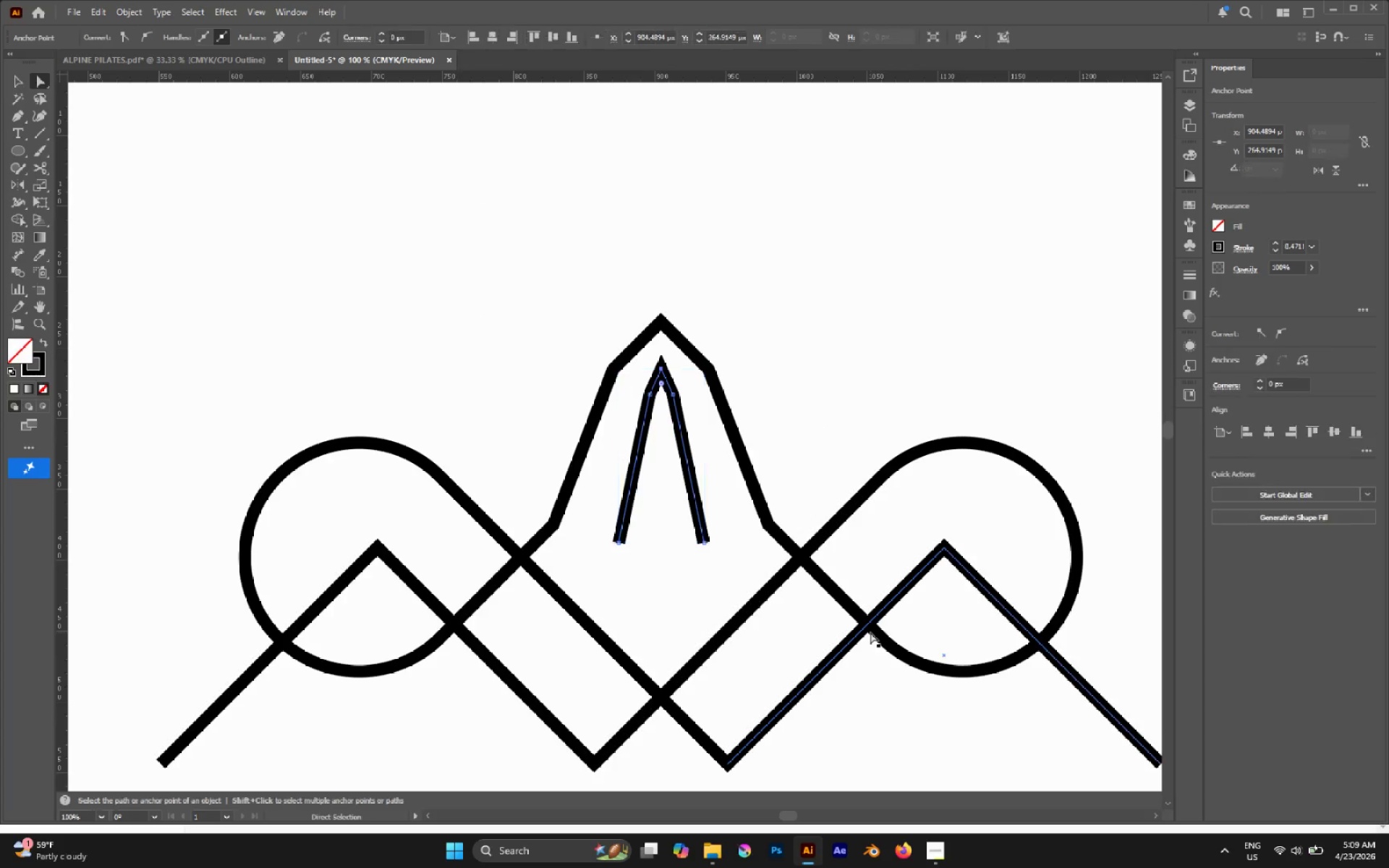 
key(A)
 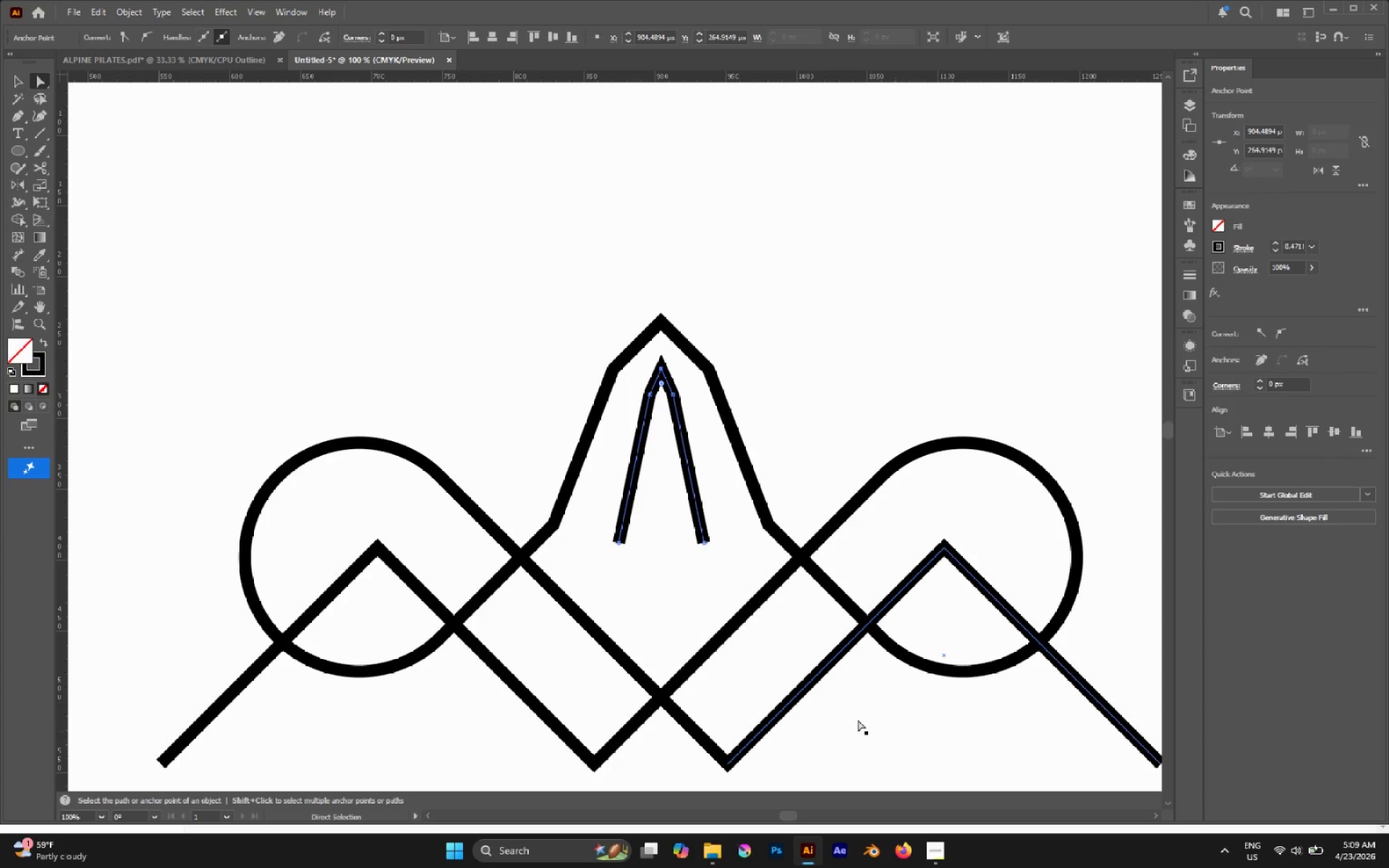 
left_click([671, 603])
 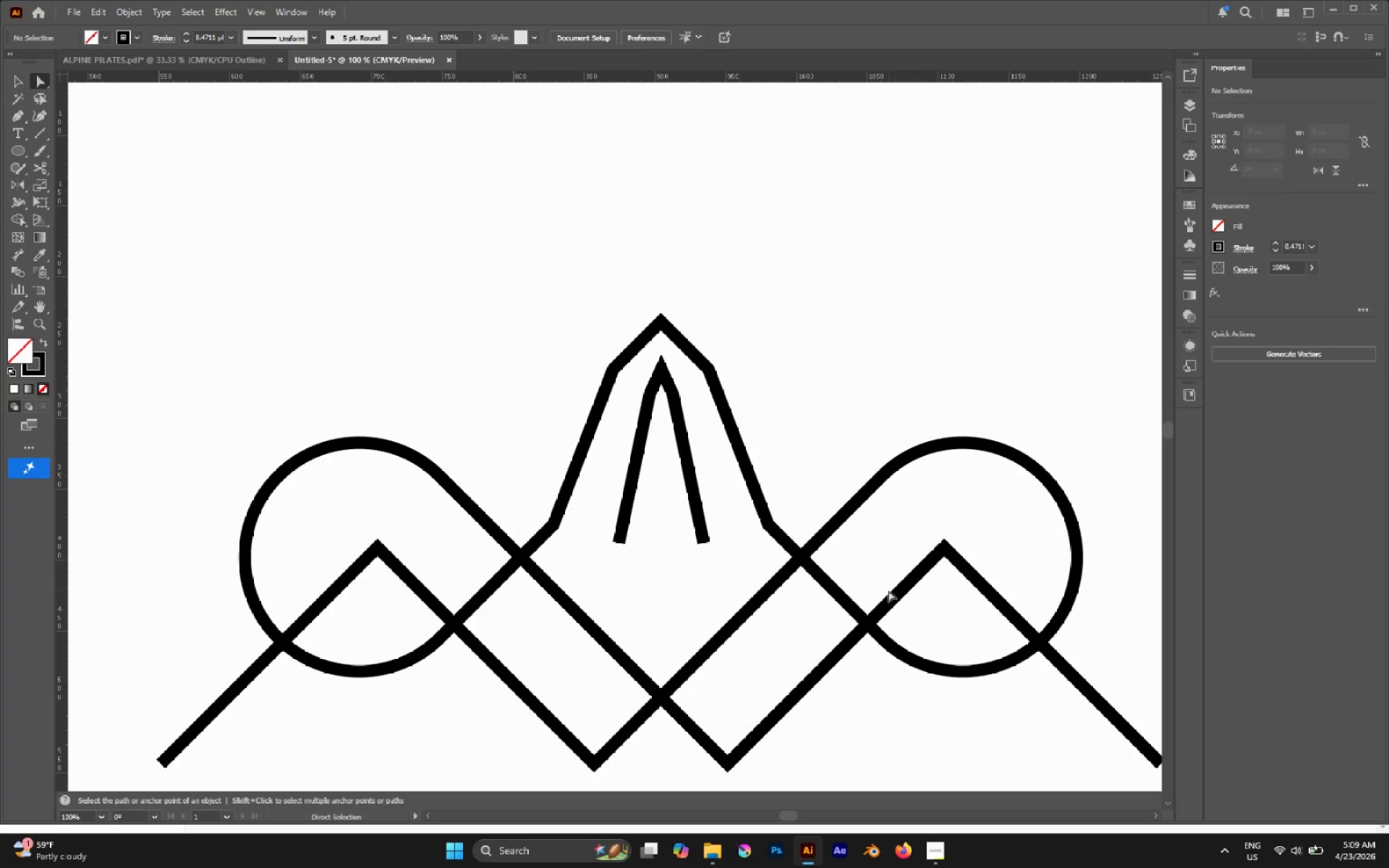 
hold_key(key=AltLeft, duration=0.95)
left_click([844, 597])
 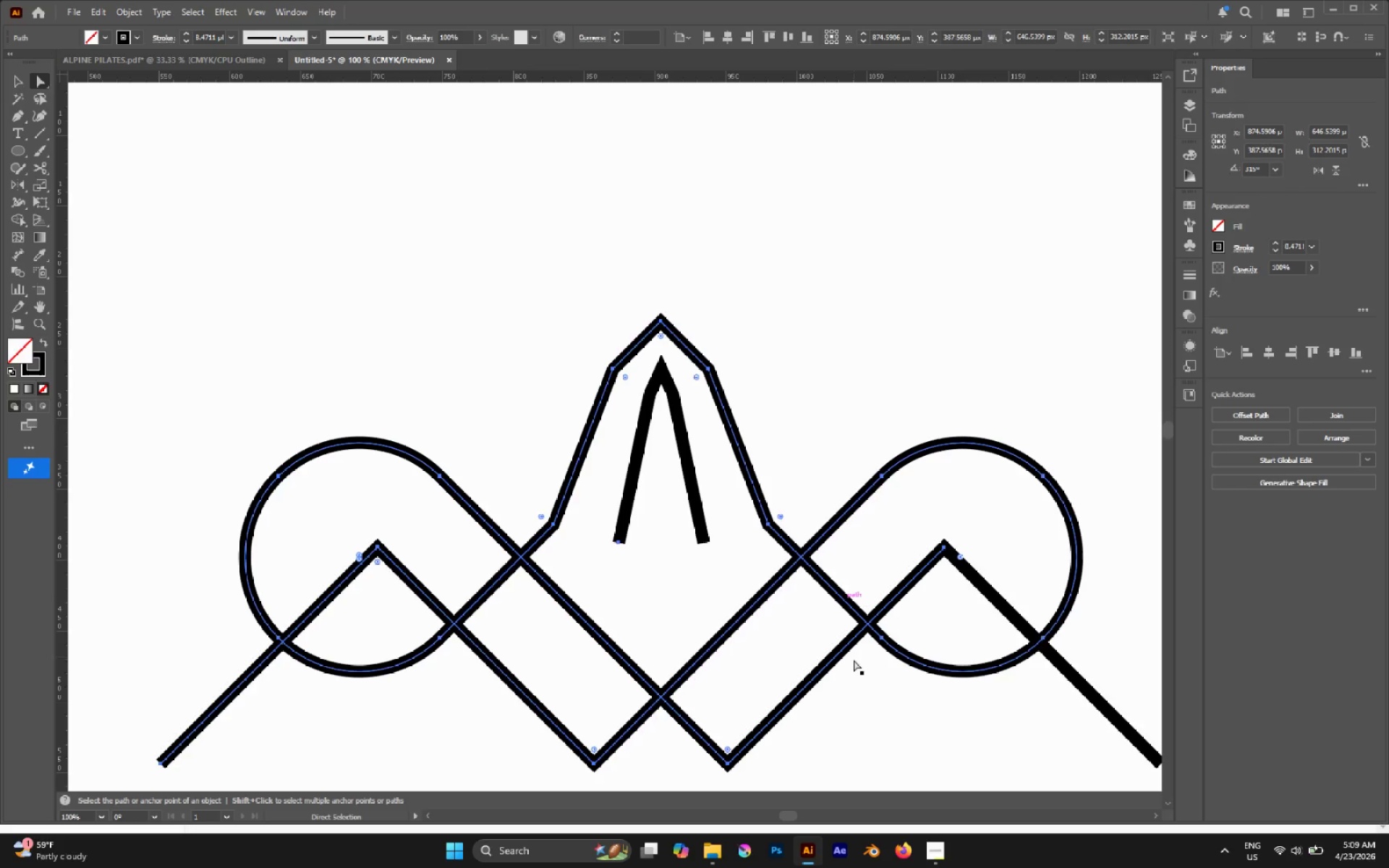 
hold_key(key=AltLeft, duration=0.5)
scroll: coordinate [760, 659], scroll_direction: down, amount: 1.0
 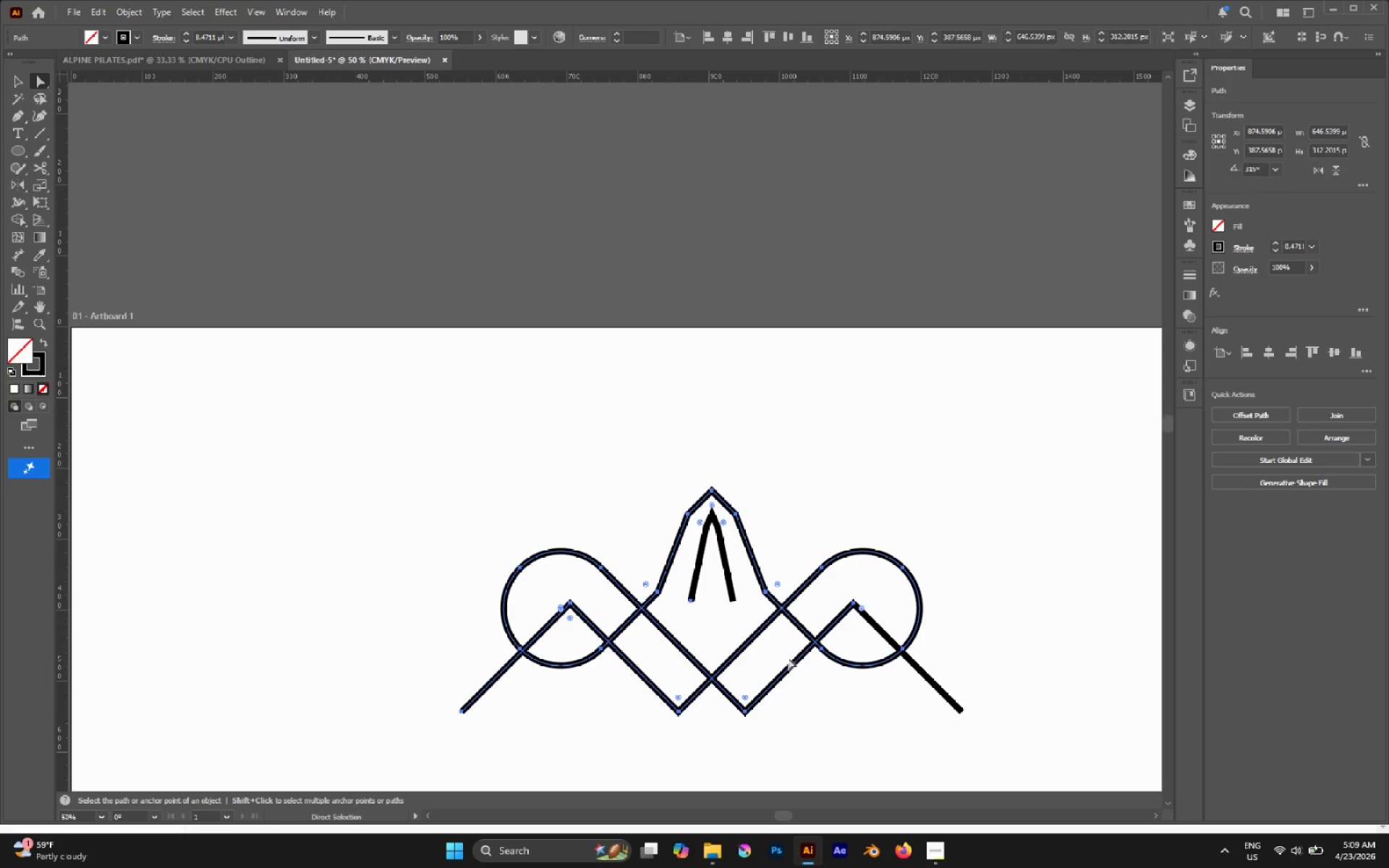 
left_click([886, 513])
 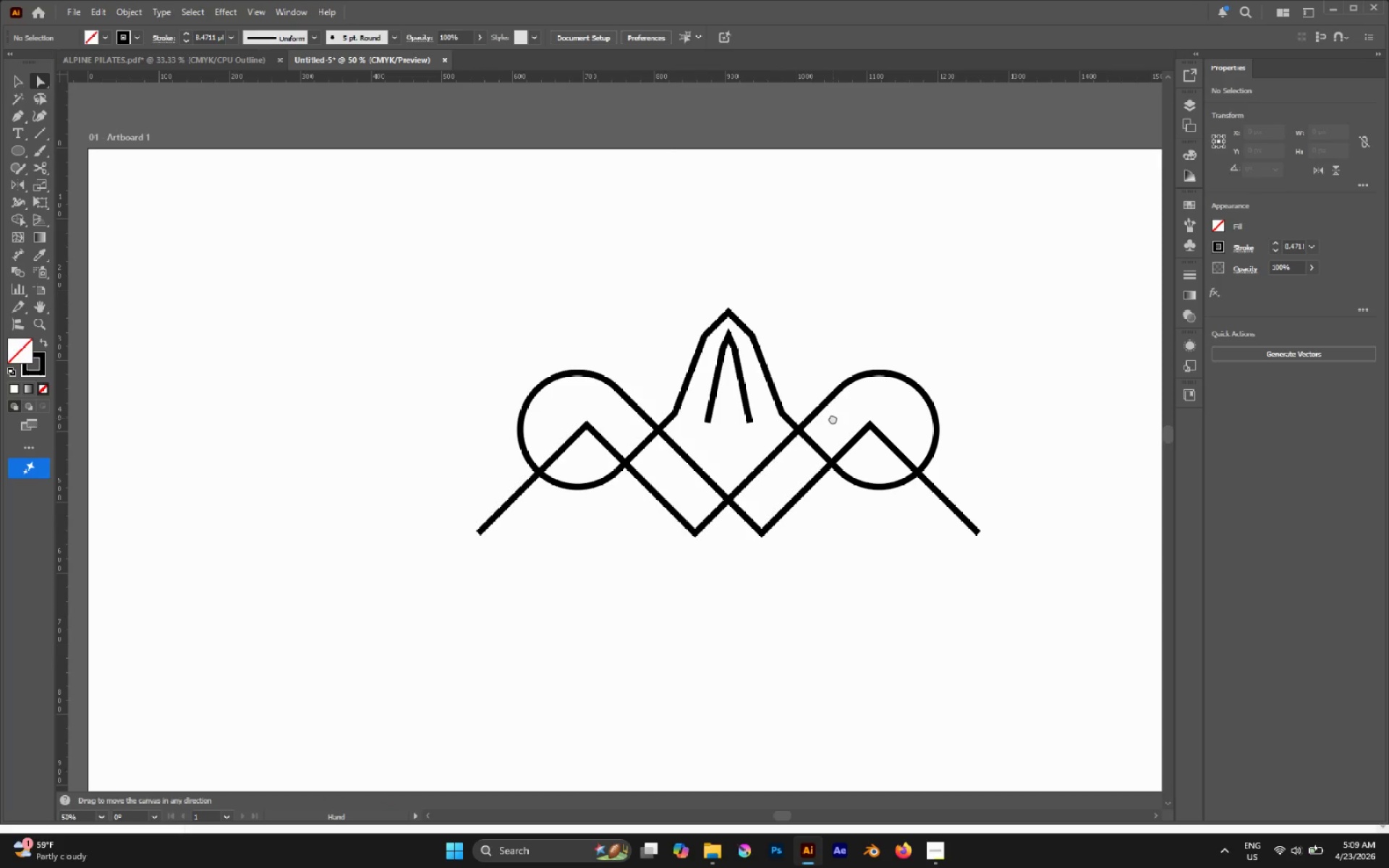 
hold_key(key=AltLeft, duration=0.69)
scroll: coordinate [743, 467], scroll_direction: none, amount: 0.0
 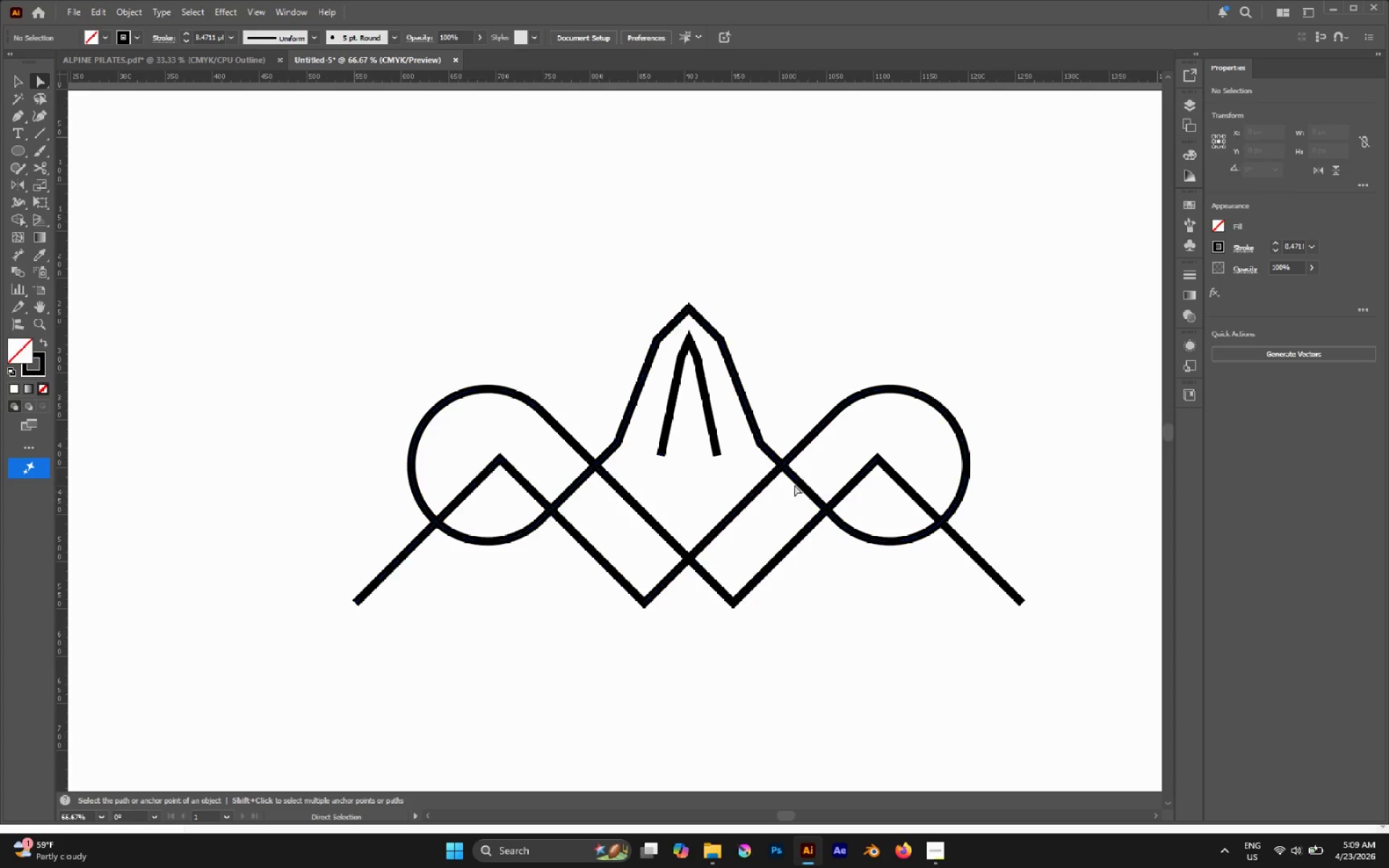 
left_click([798, 482])
 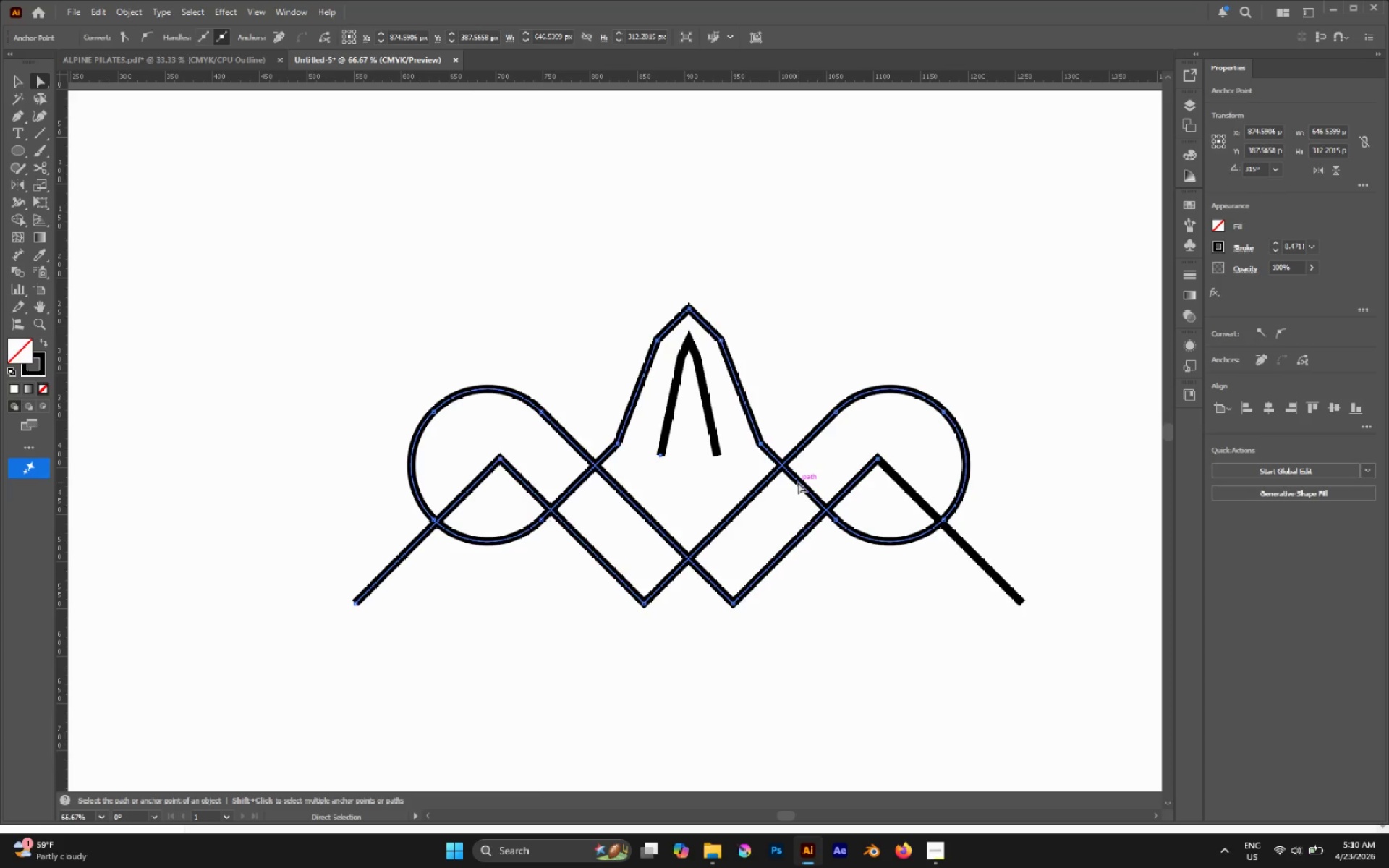 
key(Control+C)
 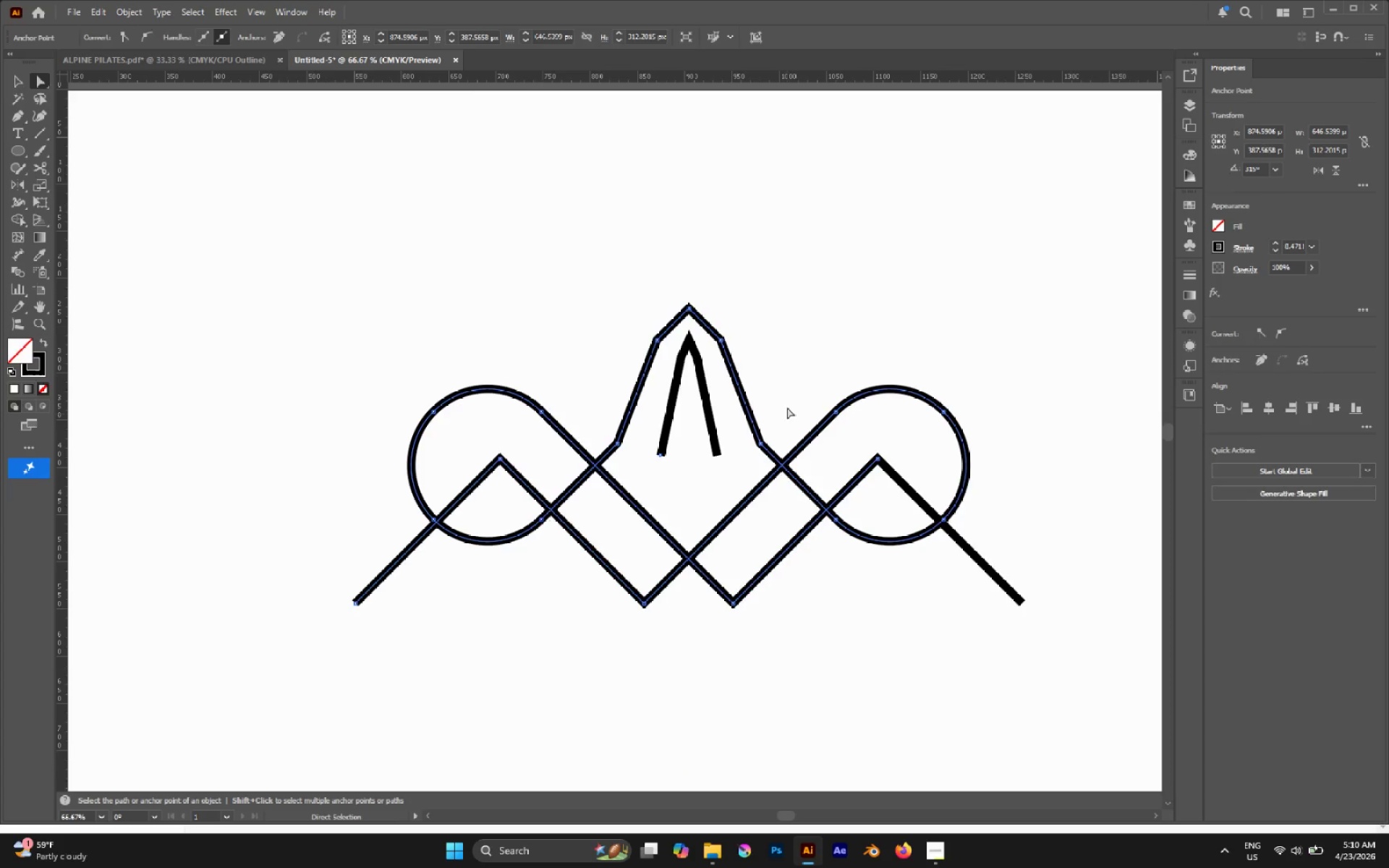 
left_click([787, 387])
 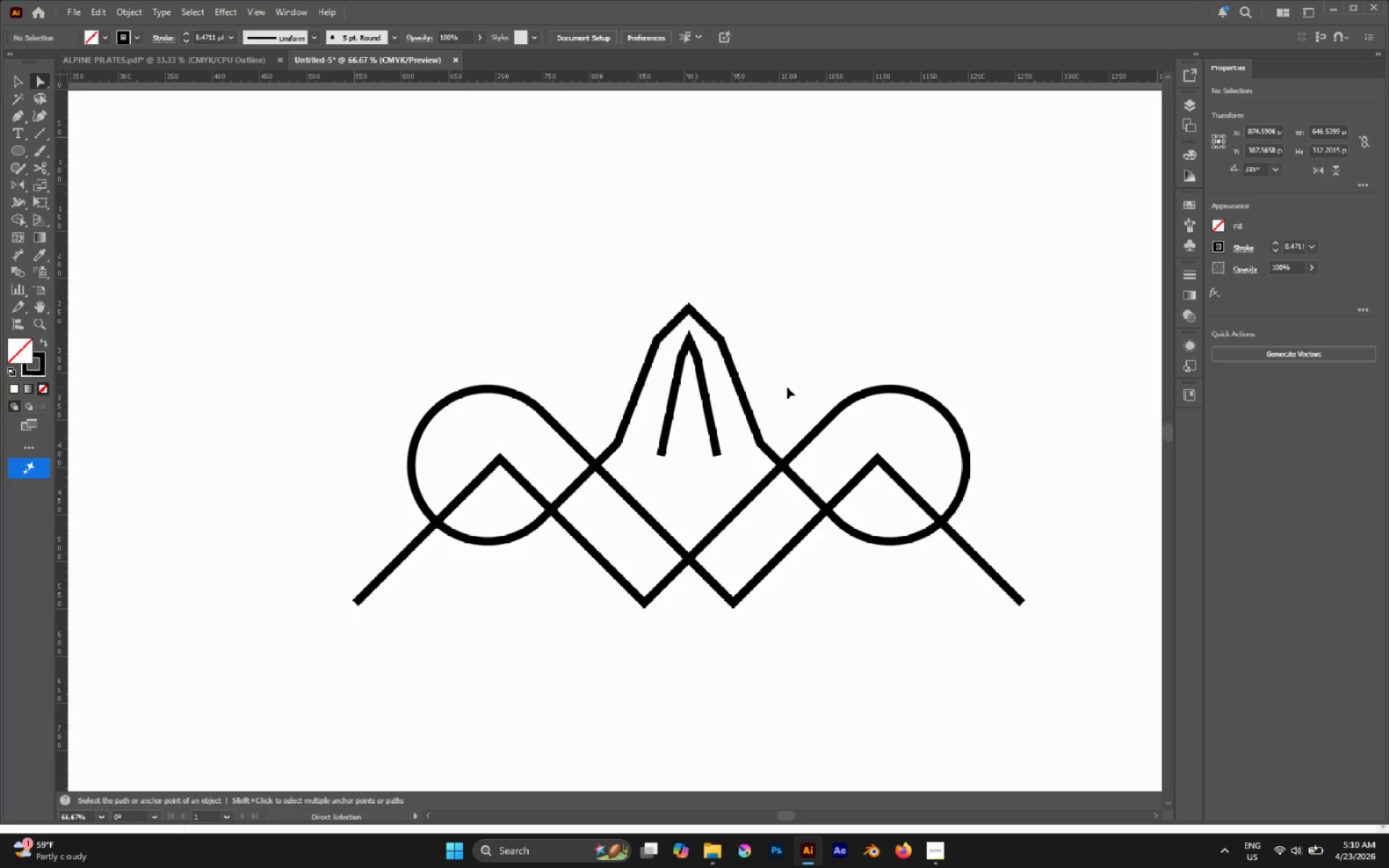 
key(Control+V)
 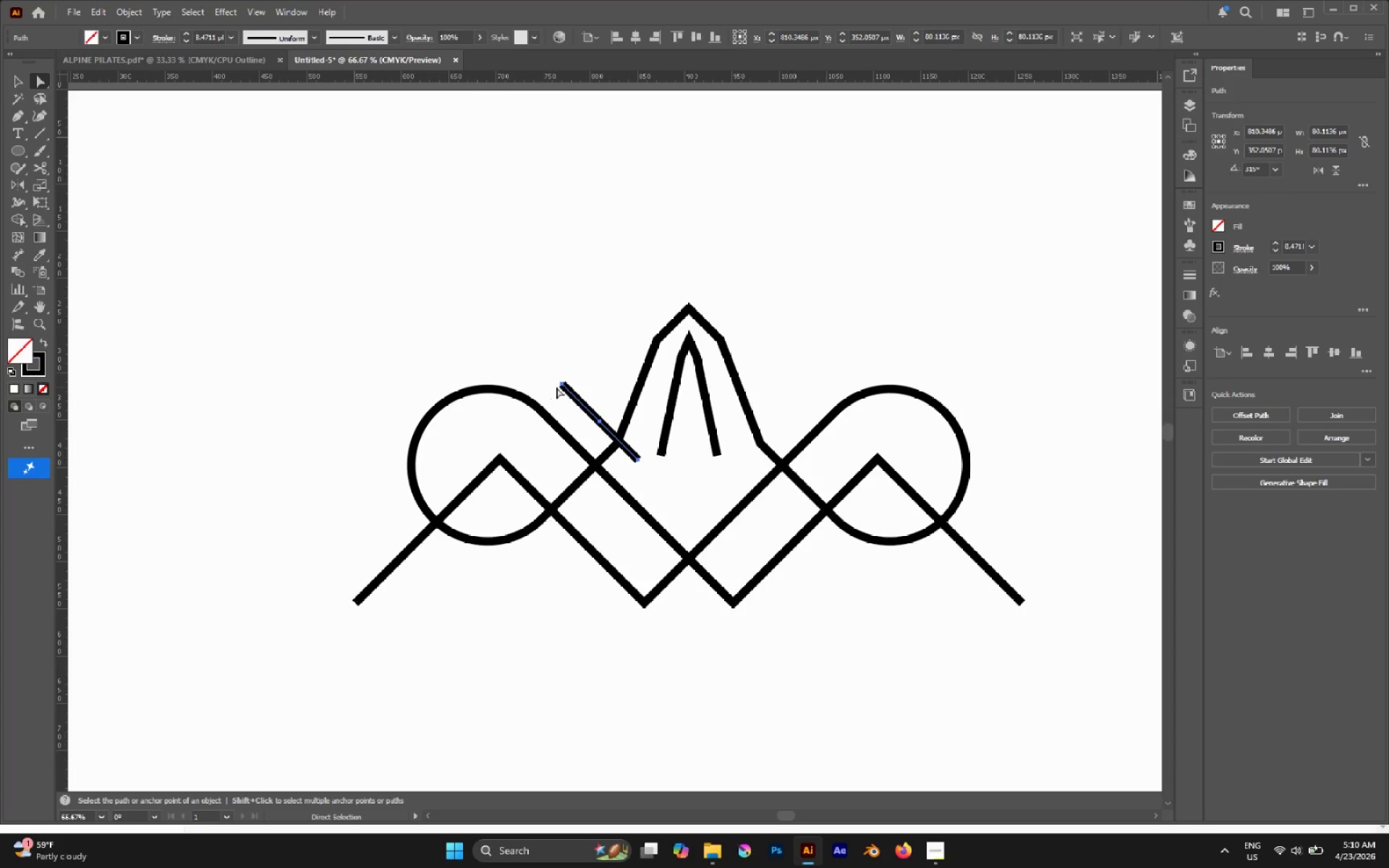 
left_click_drag(start_coordinate=[563, 385], to_coordinate=[718, 453])
 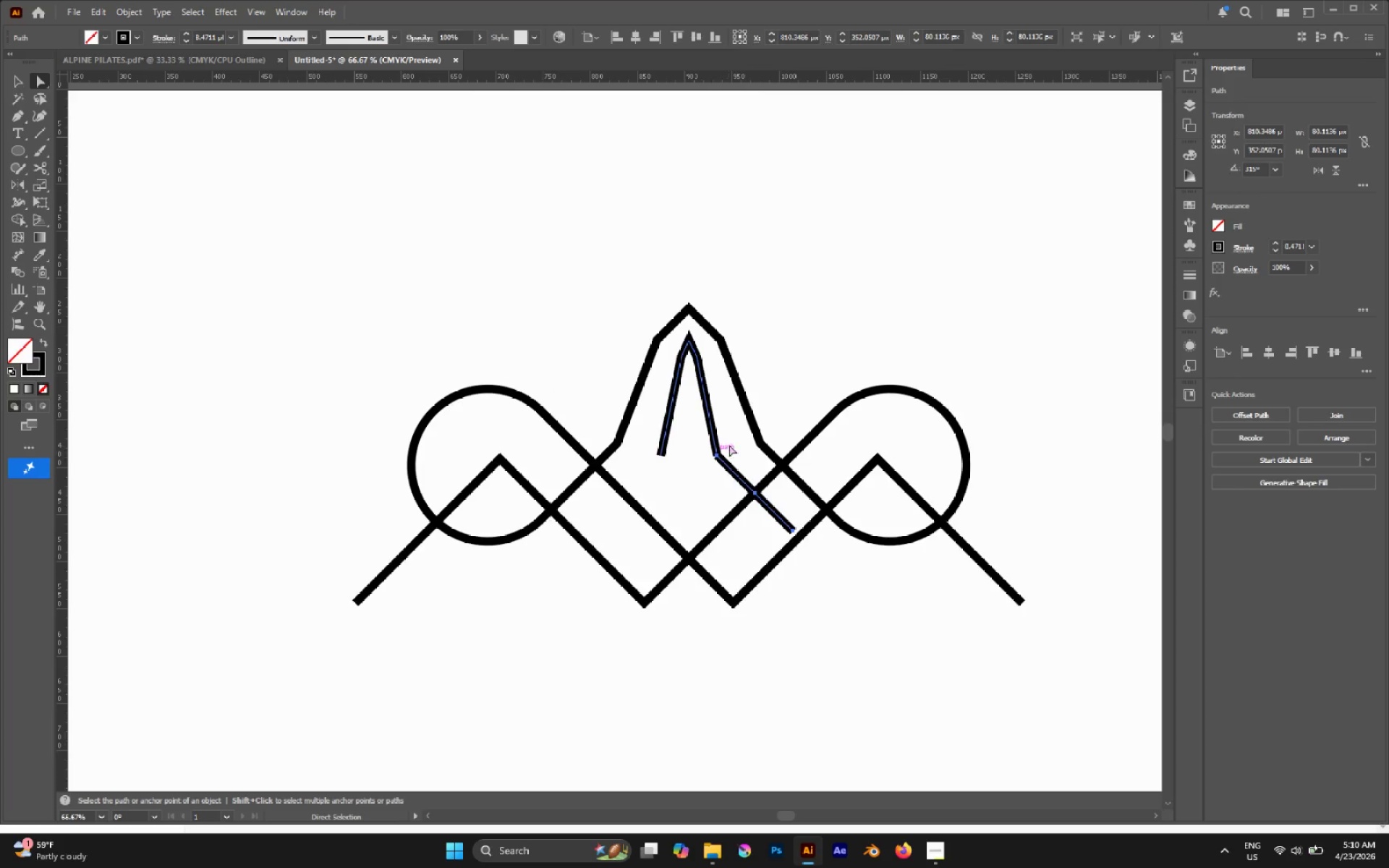 
hold_key(key=AltLeft, duration=0.47)
scroll: coordinate [731, 445], scroll_direction: up, amount: 6.0
 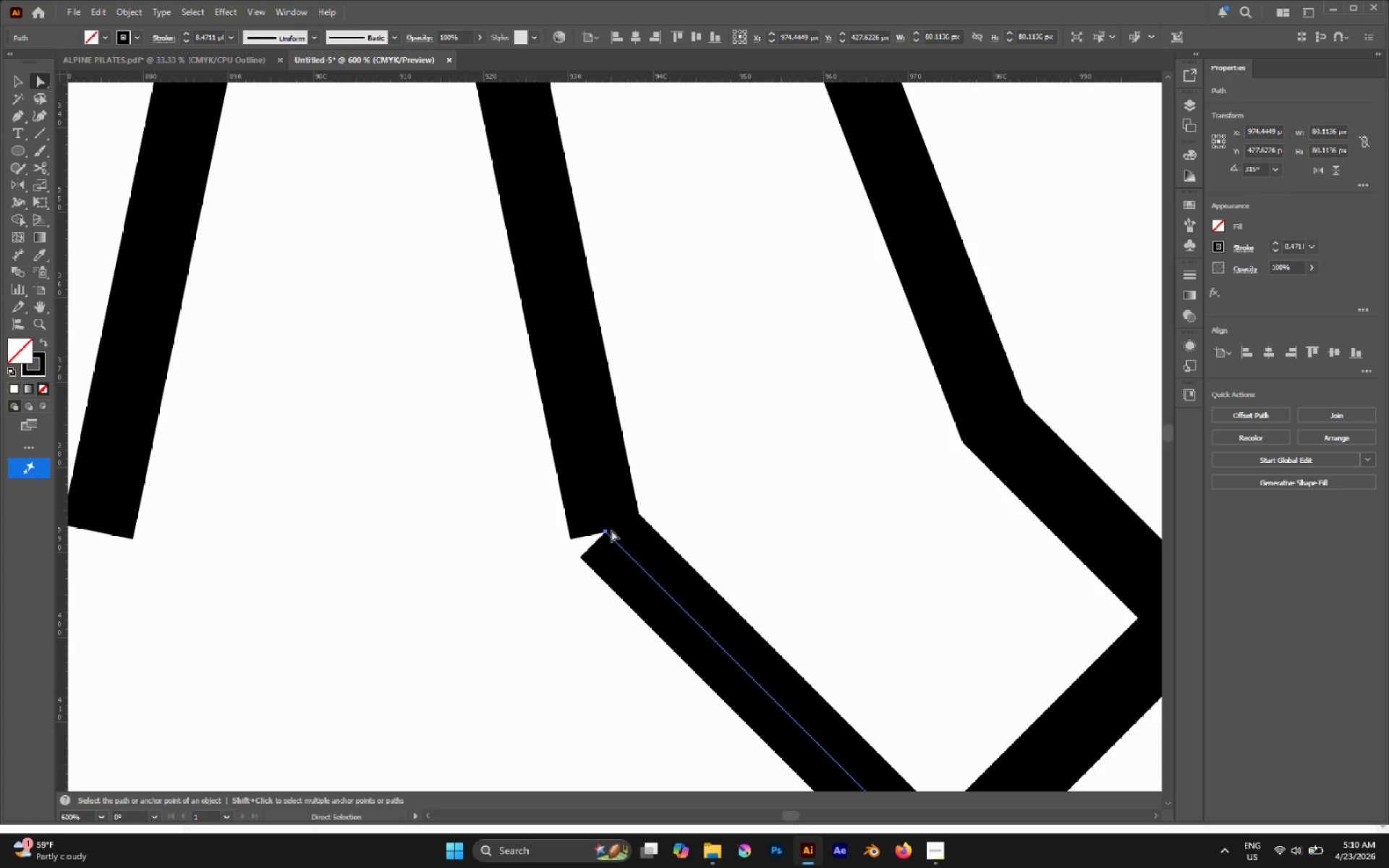 
key(Control+Y)
 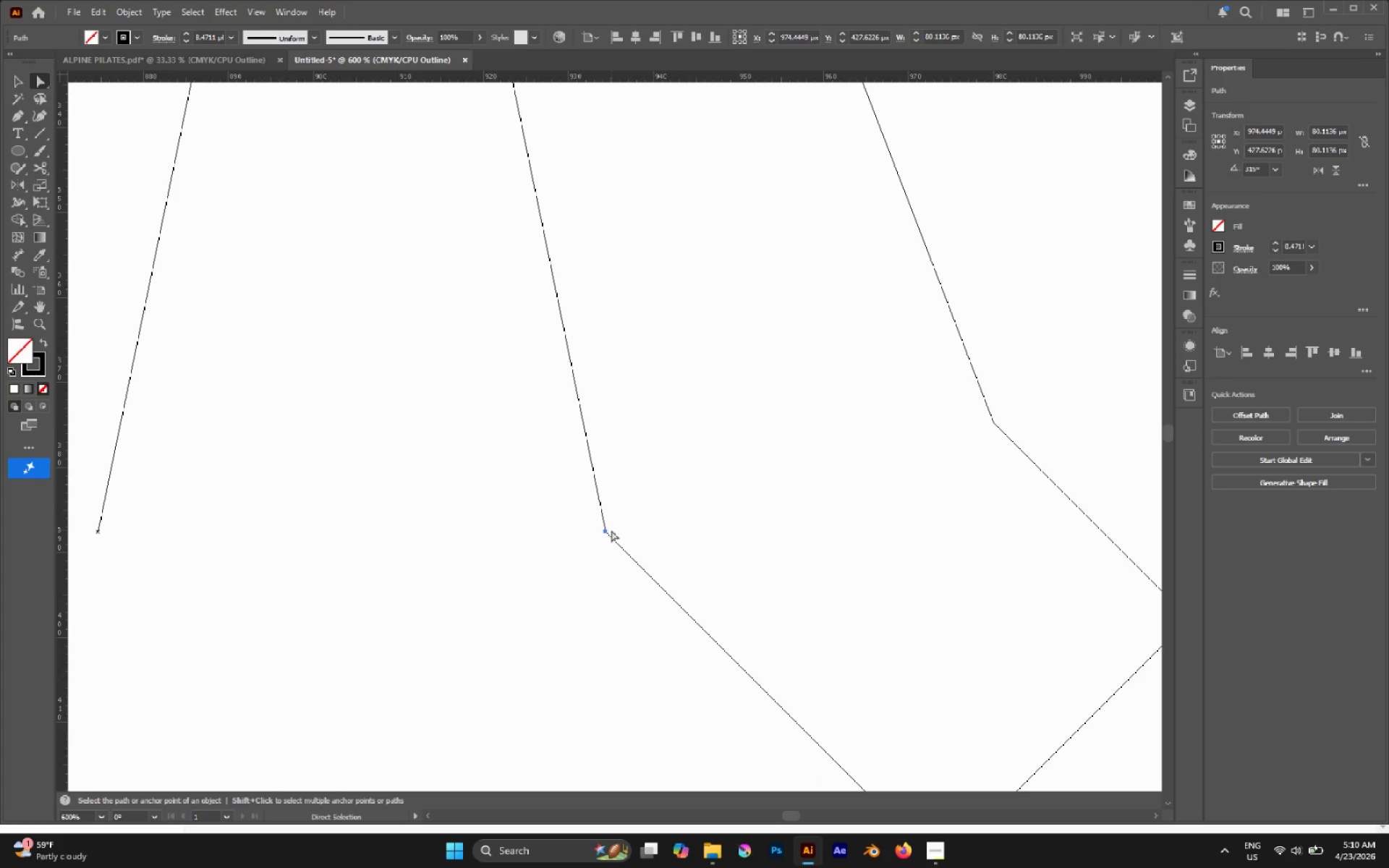 
key(Control+C)
 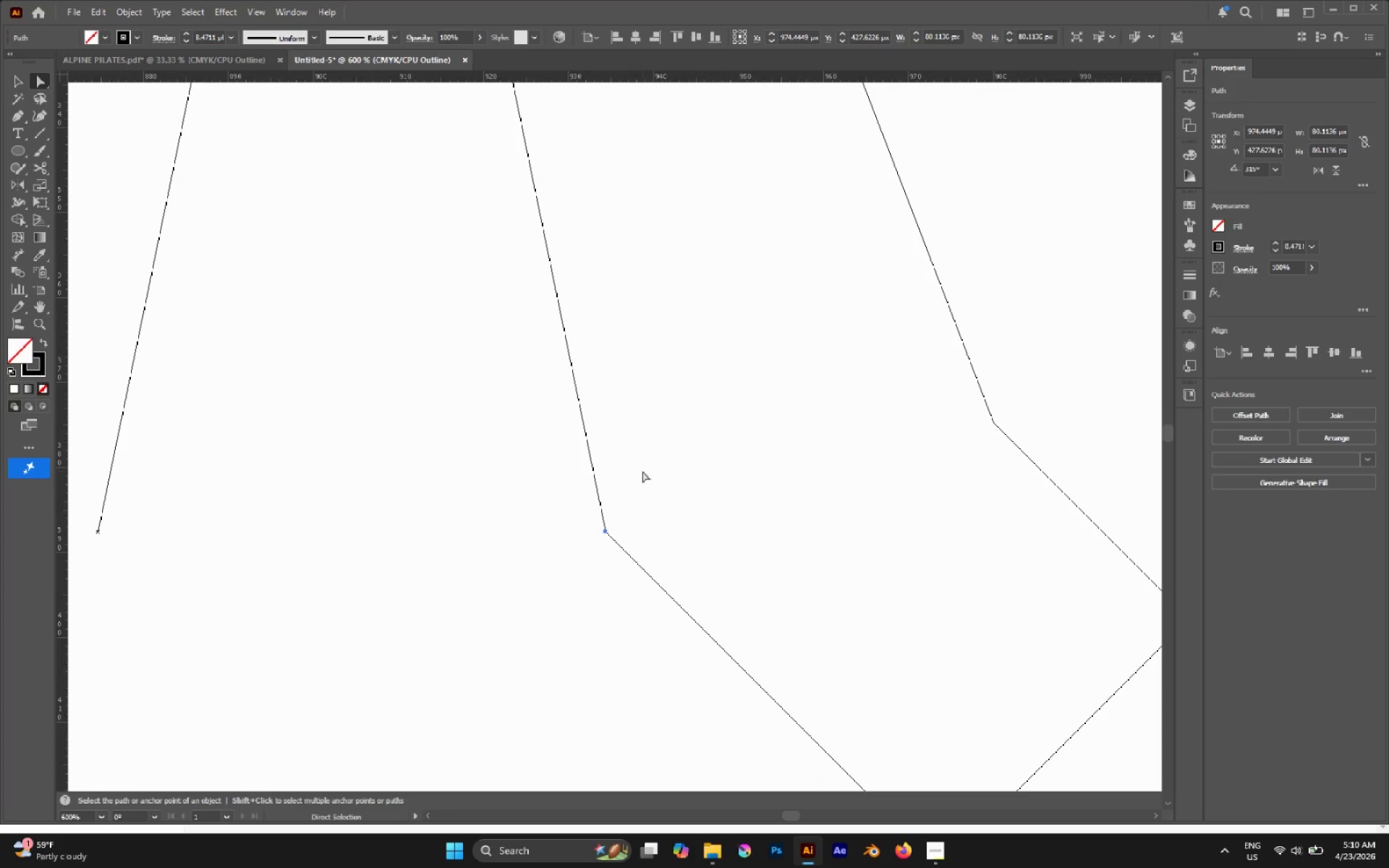 
left_click_drag(start_coordinate=[642, 471], to_coordinate=[519, 605])
 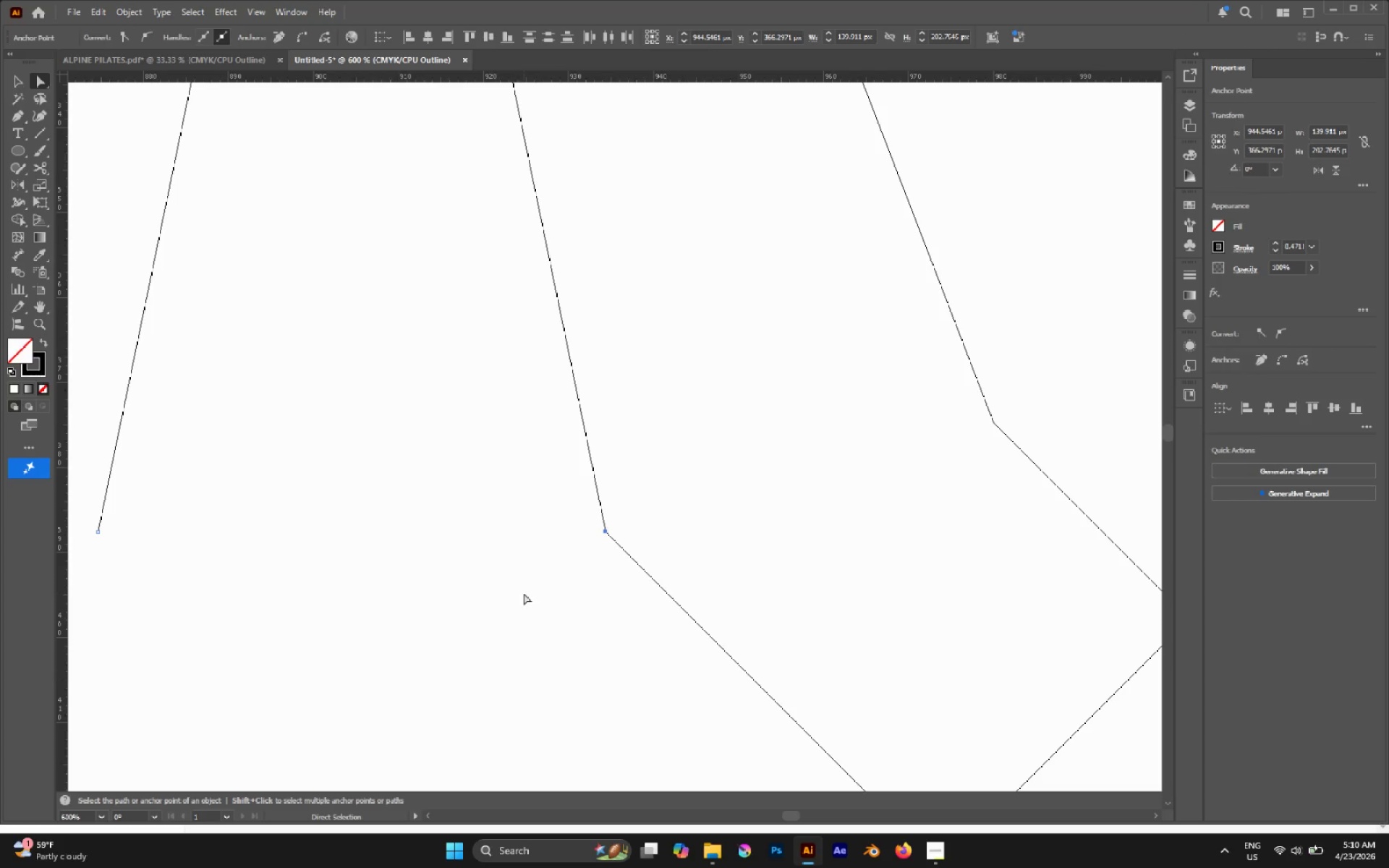 
key(Control+J)
 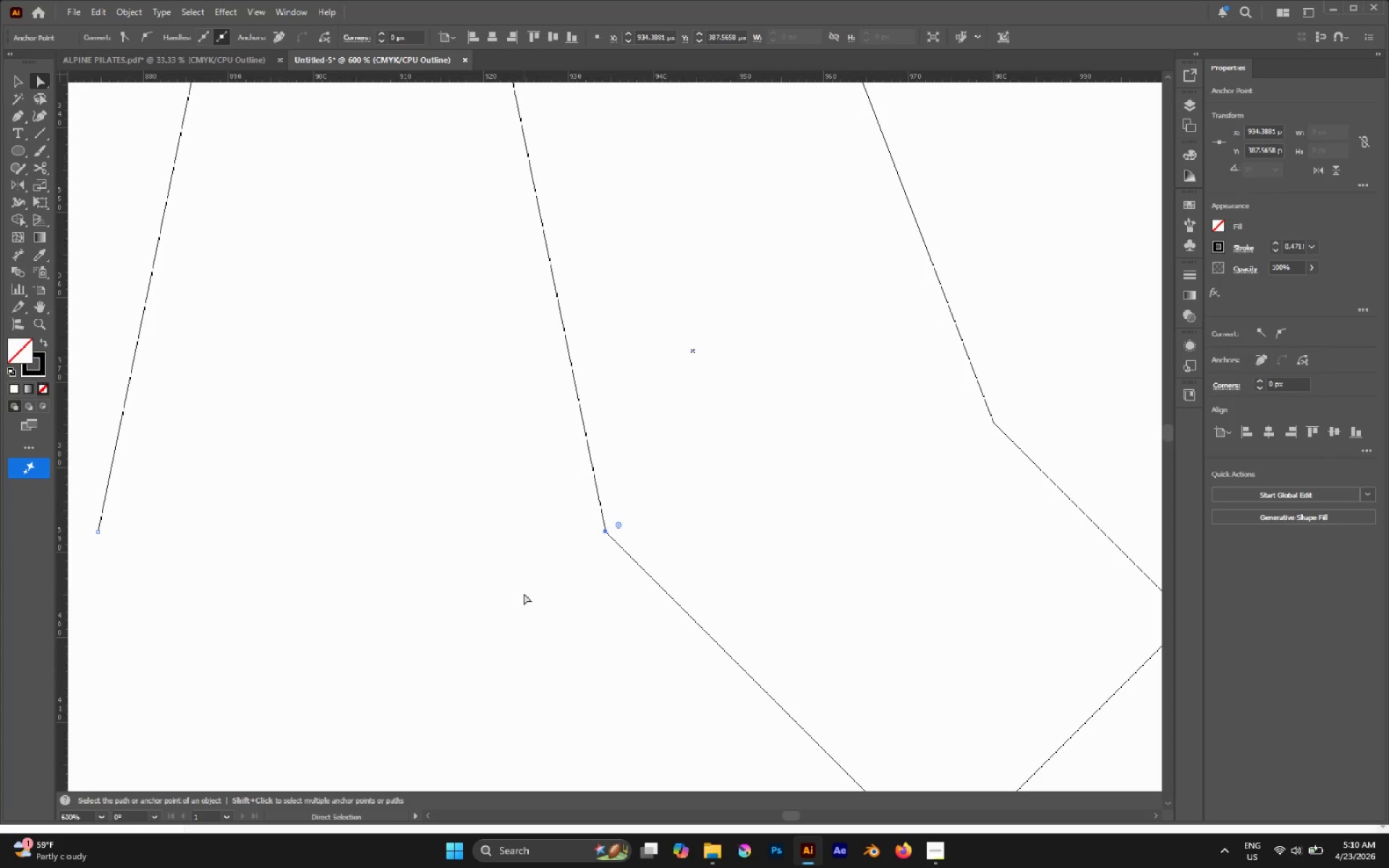 
hold_key(key=AltLeft, duration=0.39)
scroll: coordinate [517, 565], scroll_direction: down, amount: 4.0
 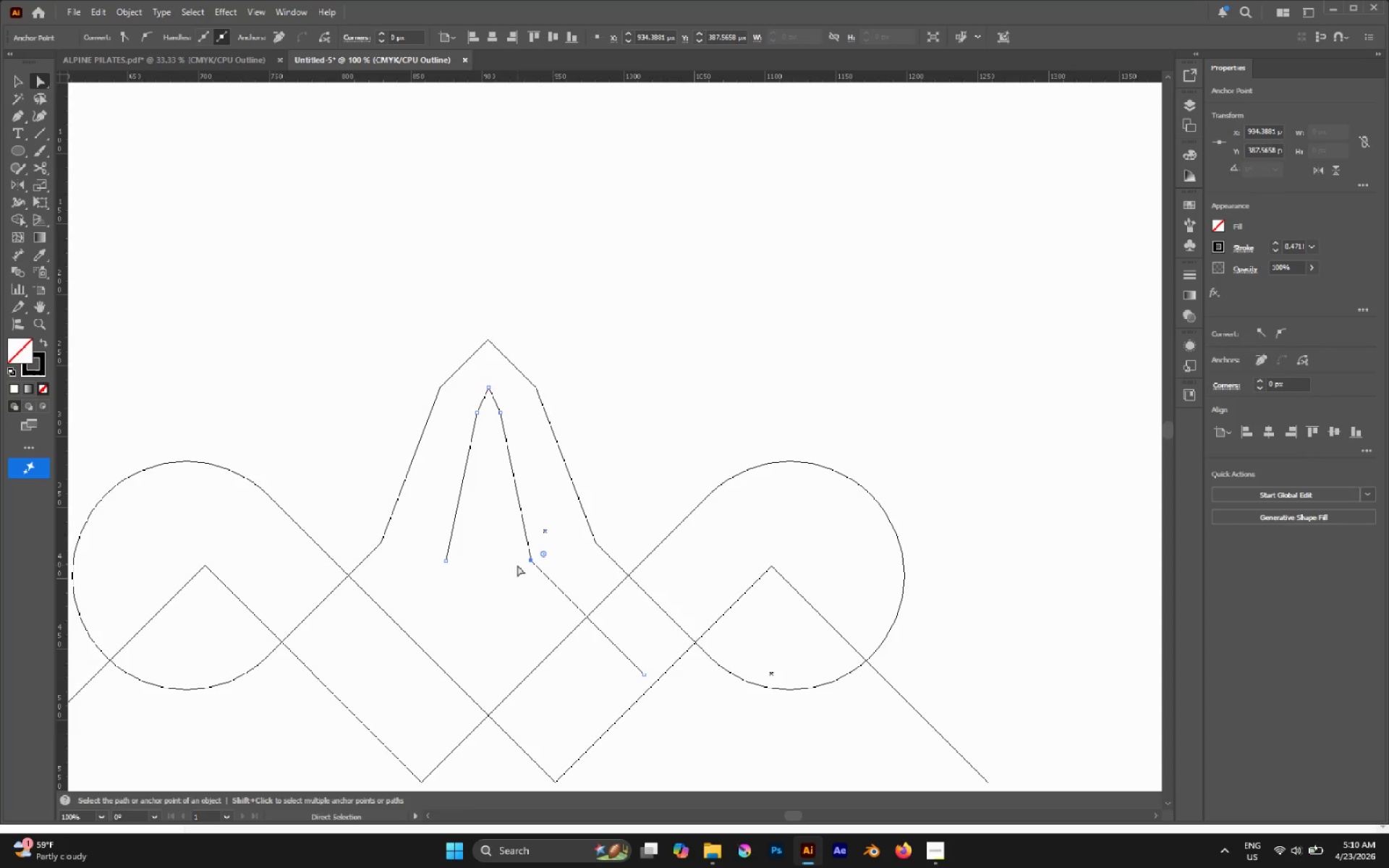 
key(Control+Y)
 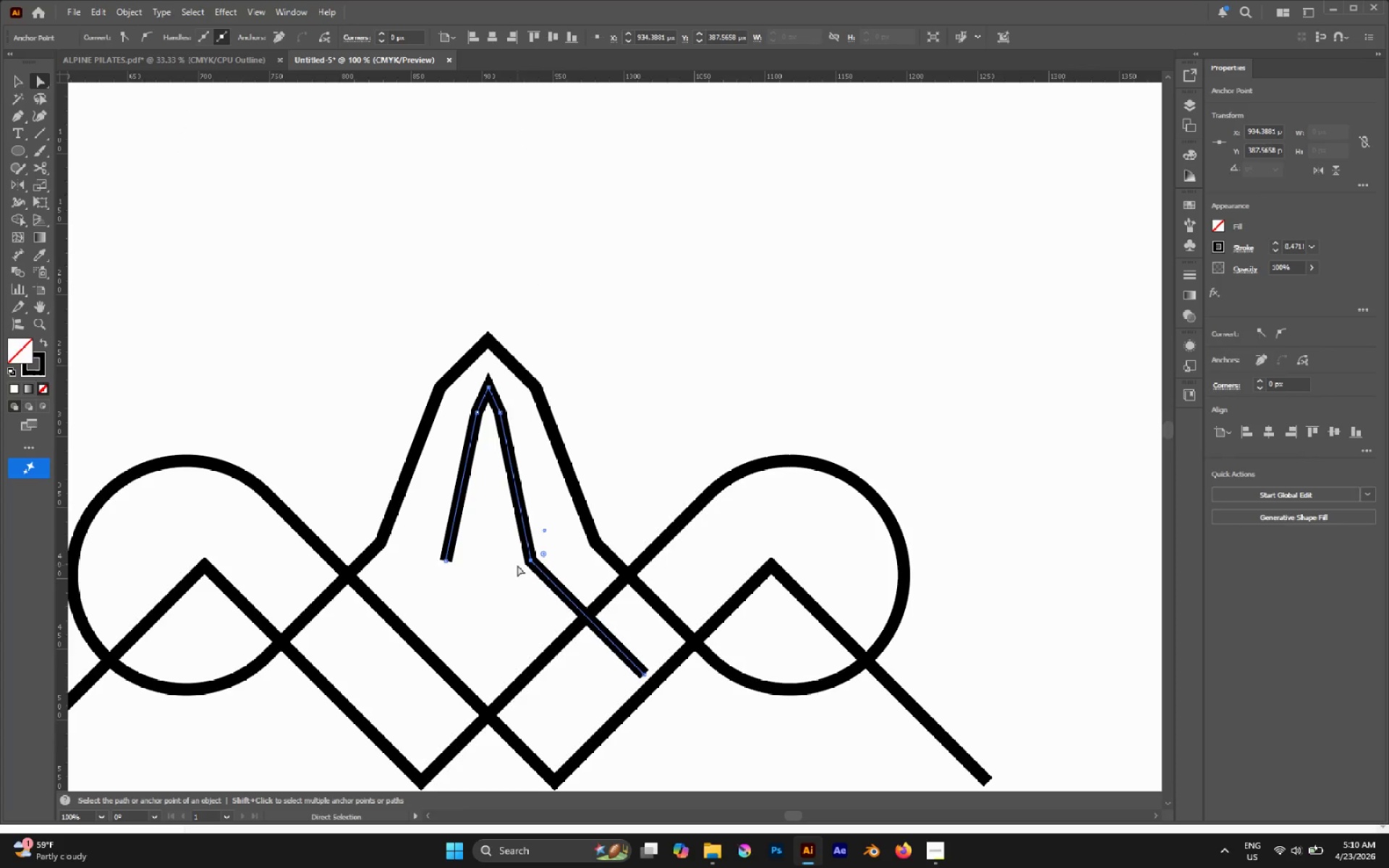 
hold_key(key=AltLeft, duration=0.47)
 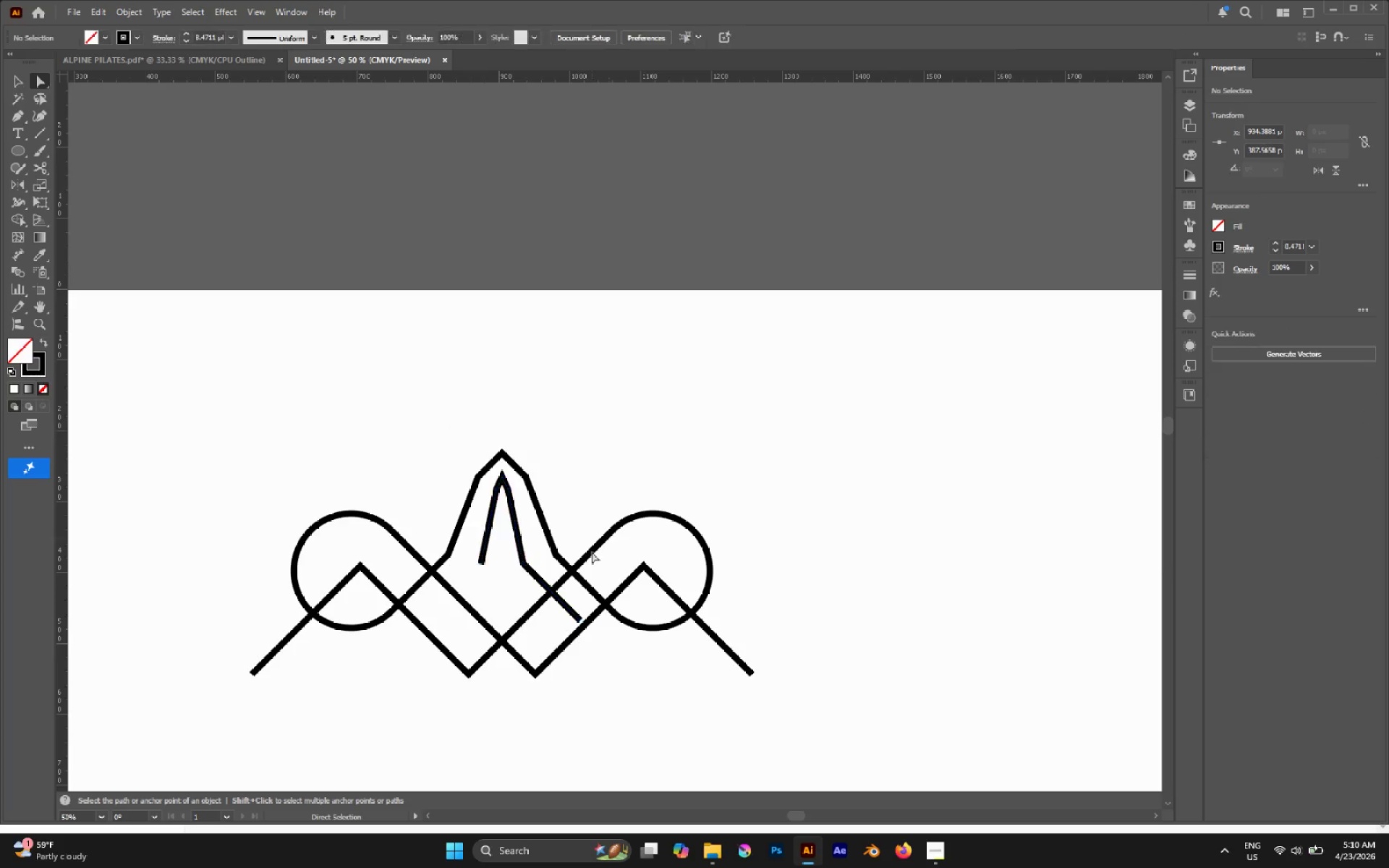 
left_click([608, 451])
 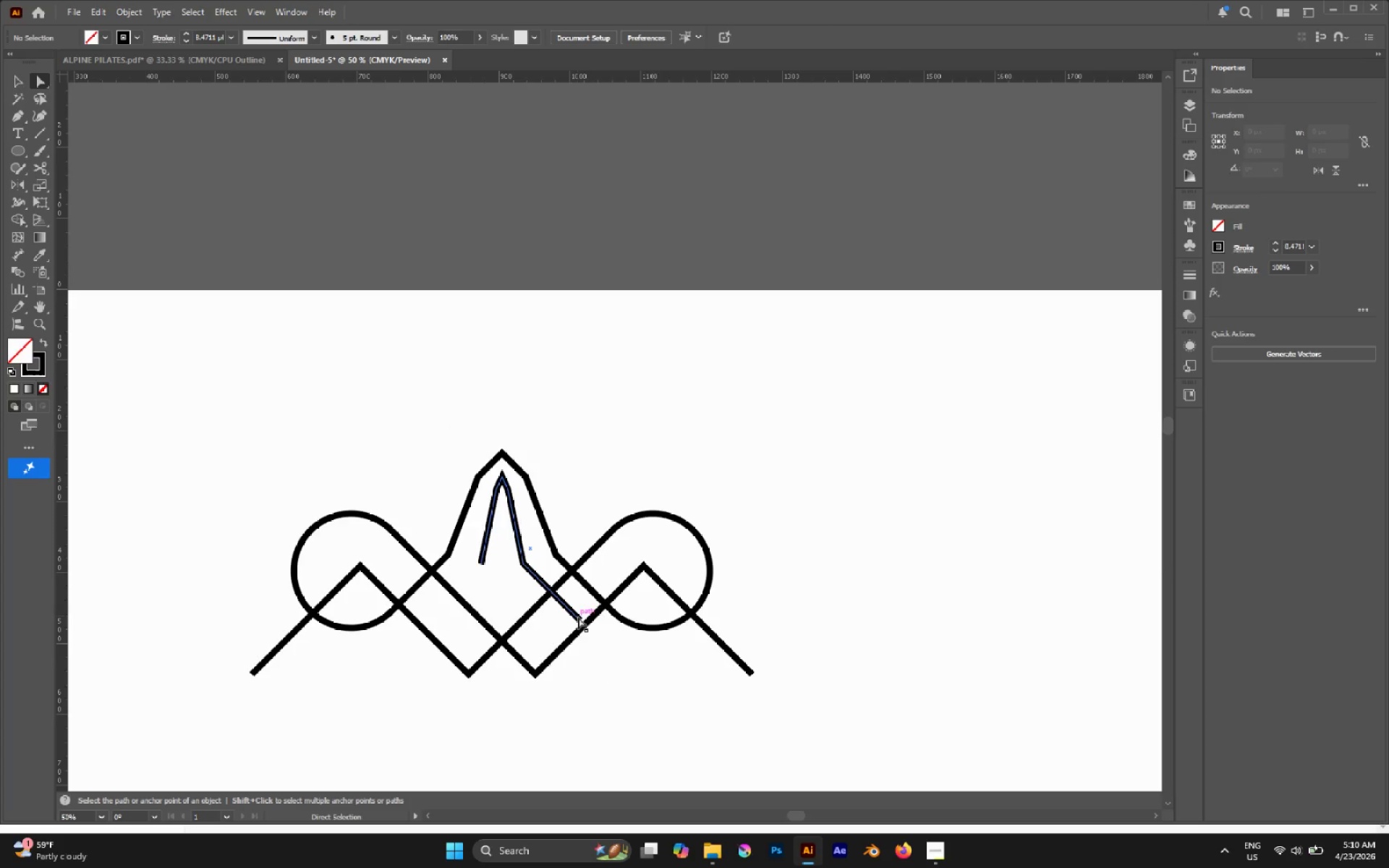 
scroll: coordinate [516, 565], scroll_direction: down, amount: 2.0
 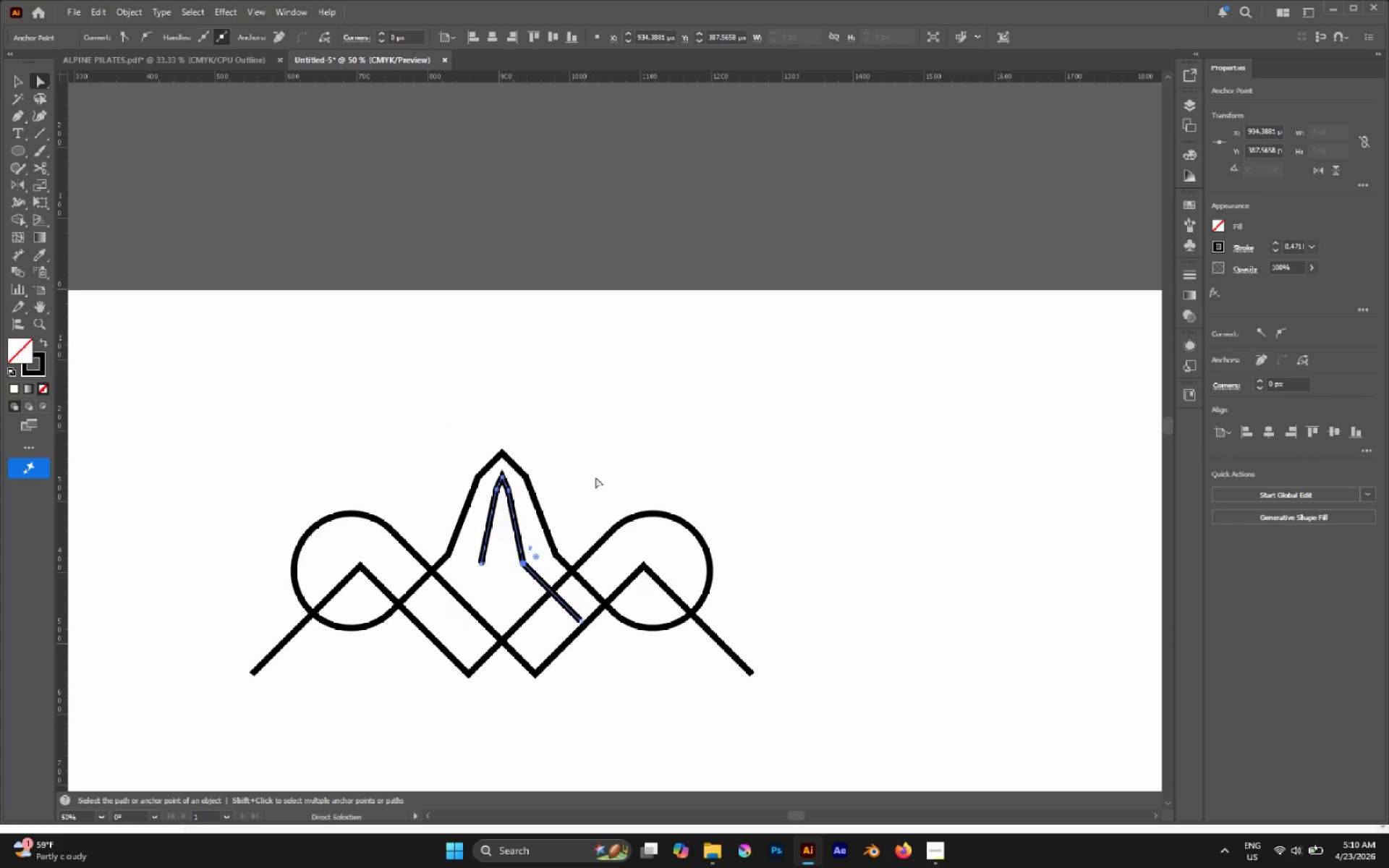 
left_click([580, 620])
 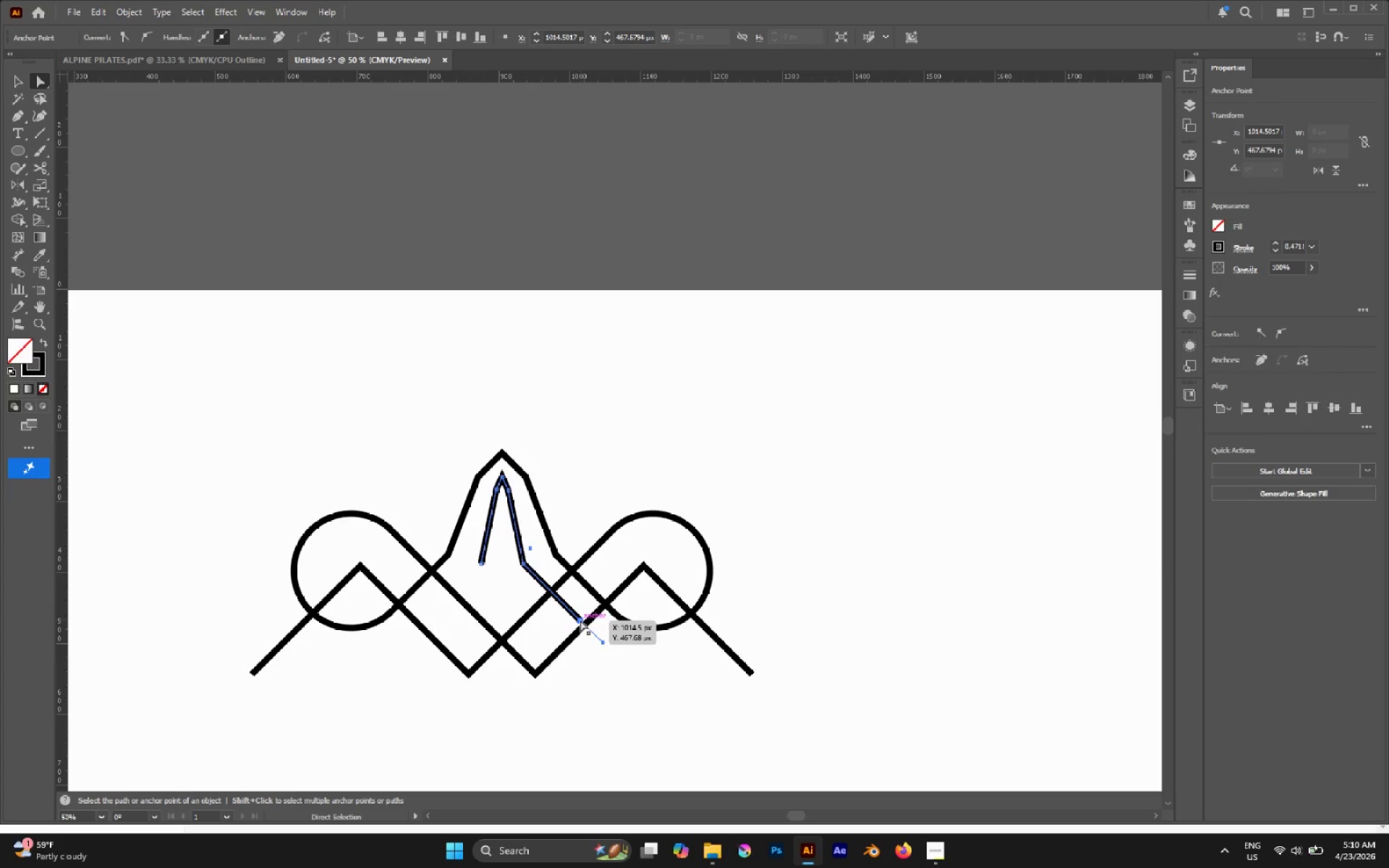 
left_click_drag(start_coordinate=[580, 620], to_coordinate=[615, 656])
 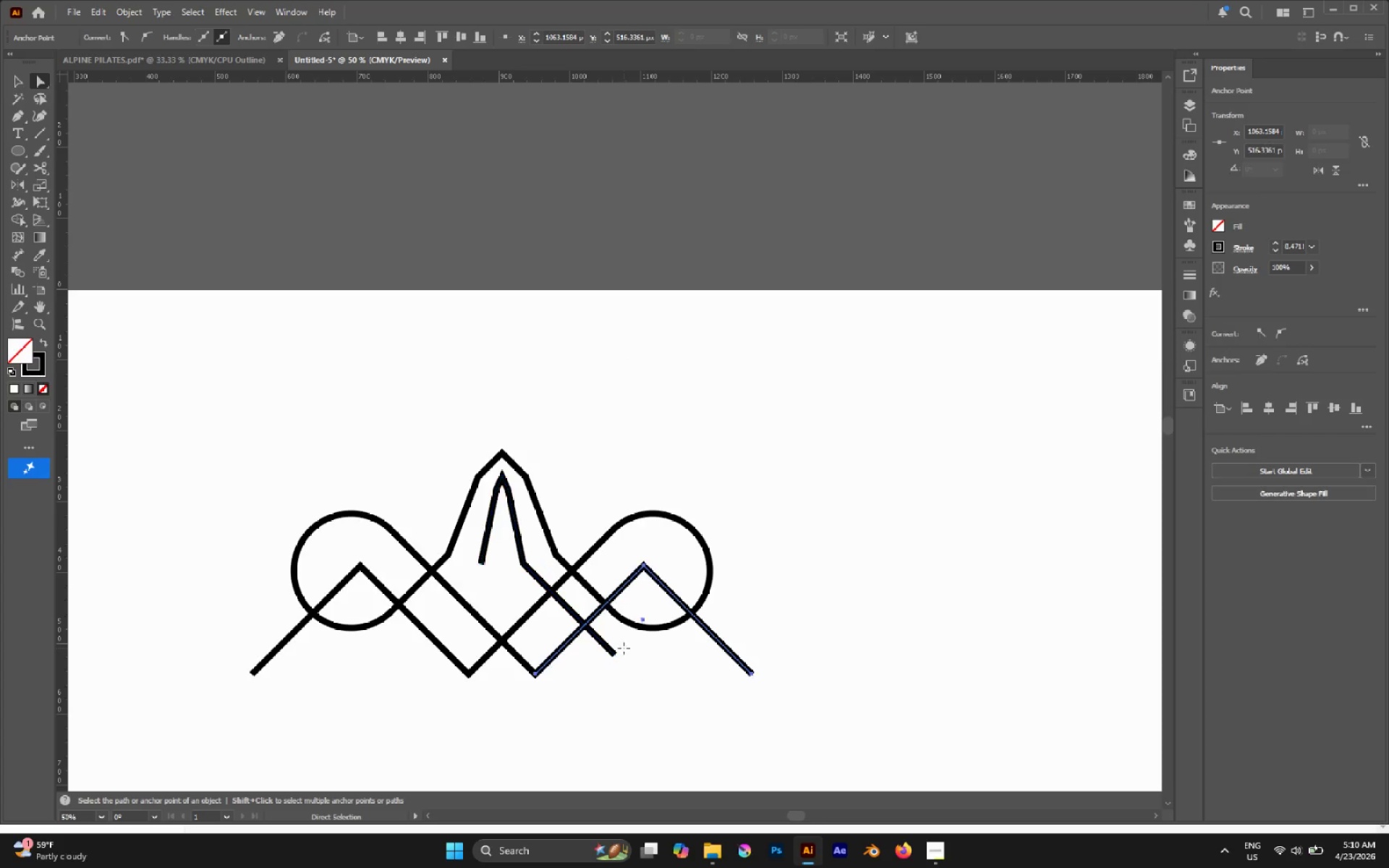 
hold_key(key=CapsLock, duration=0.61)
 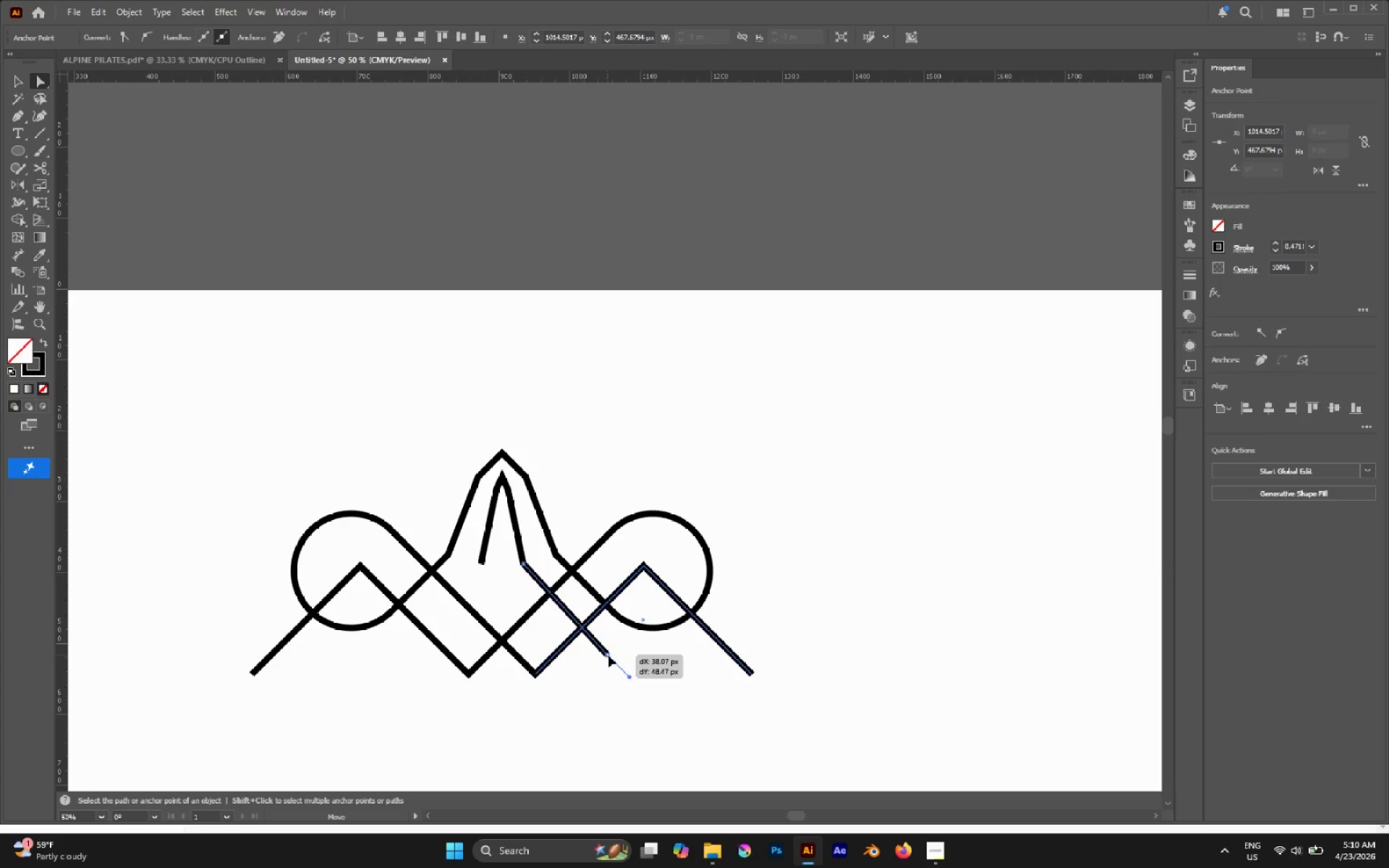 
hold_key(key=CapsLock, duration=11.81)
 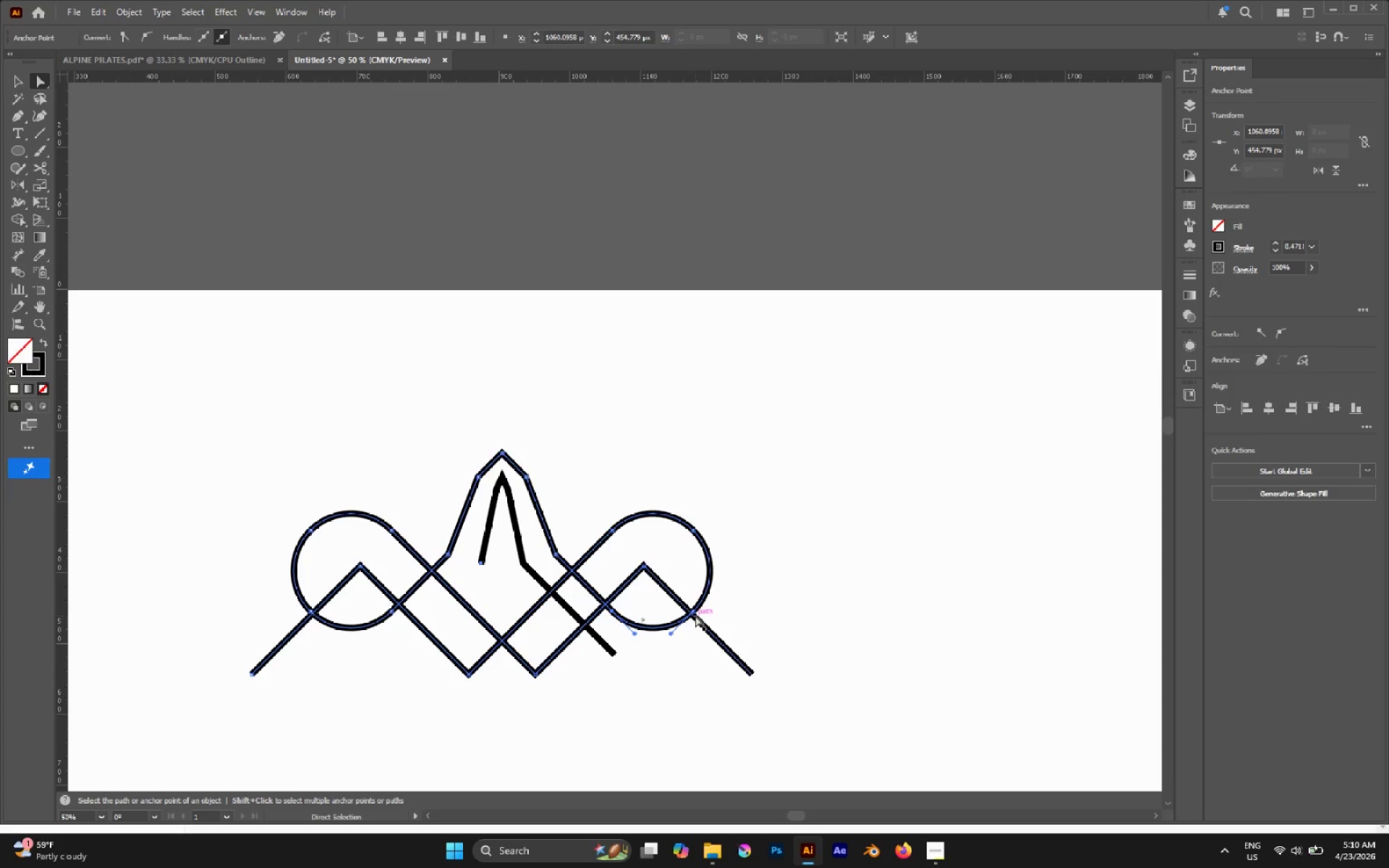 
left_click([624, 648])
 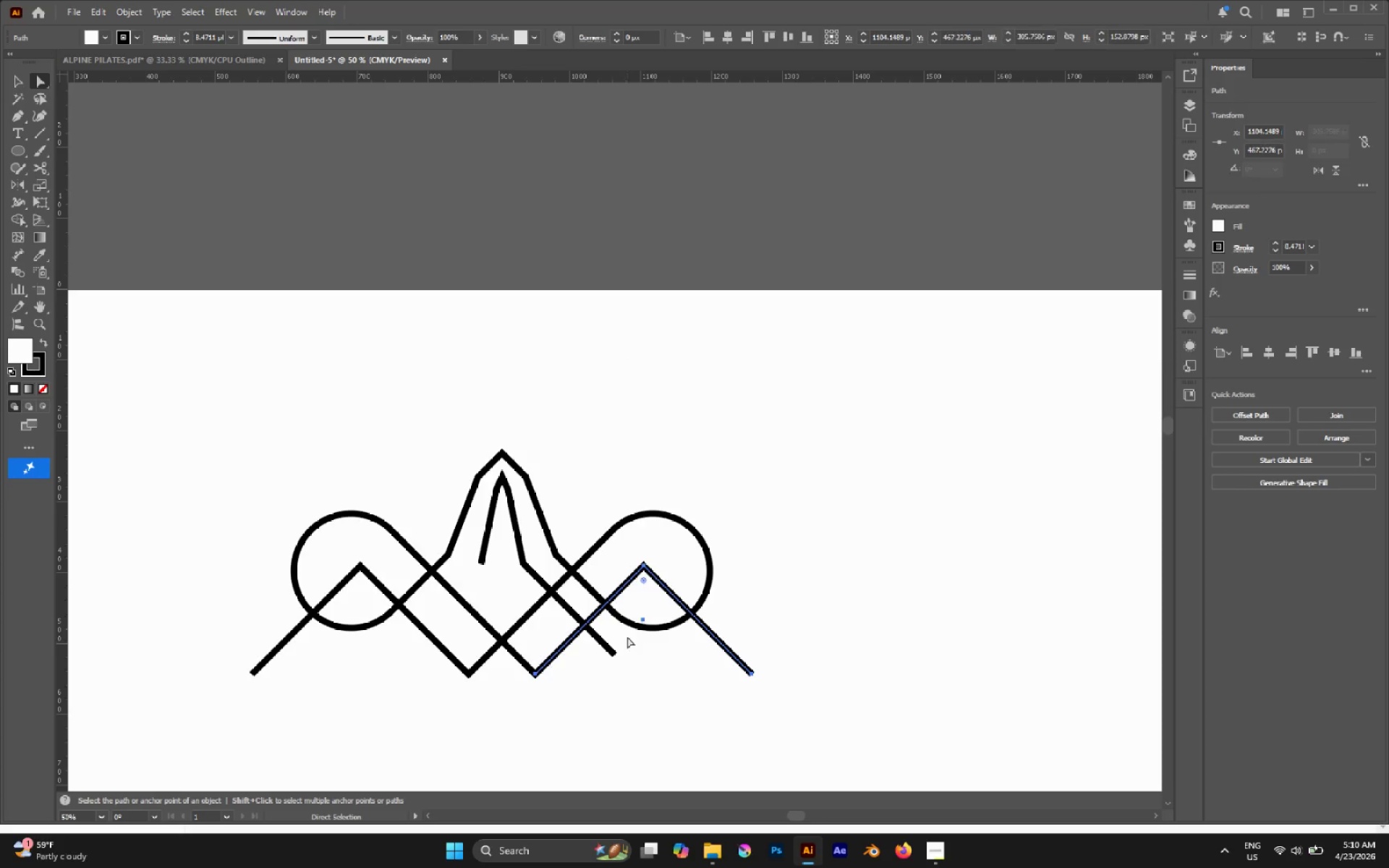 
hold_key(key=AltLeft, duration=0.97)
left_click([631, 625])
 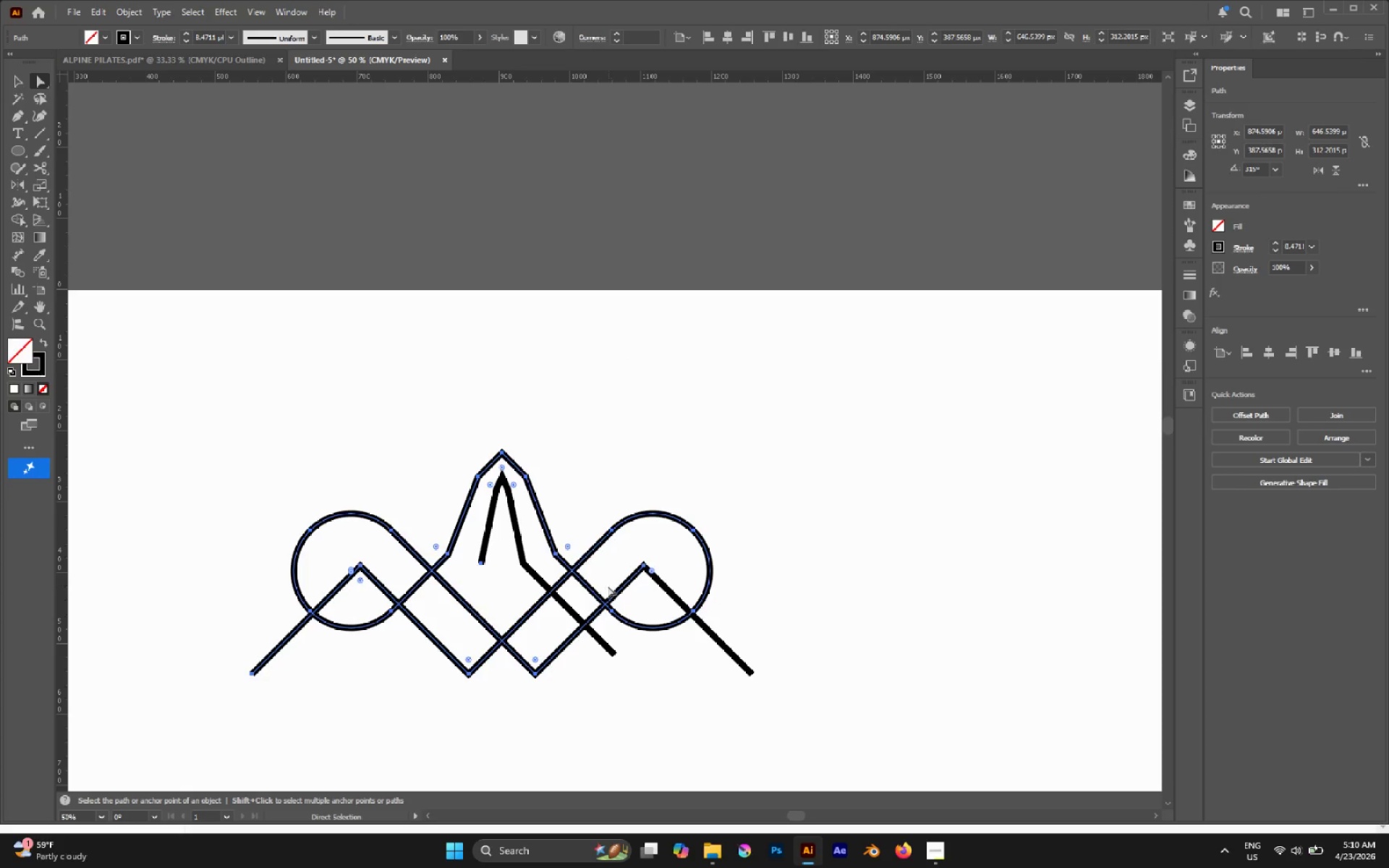 
left_click([608, 611])
 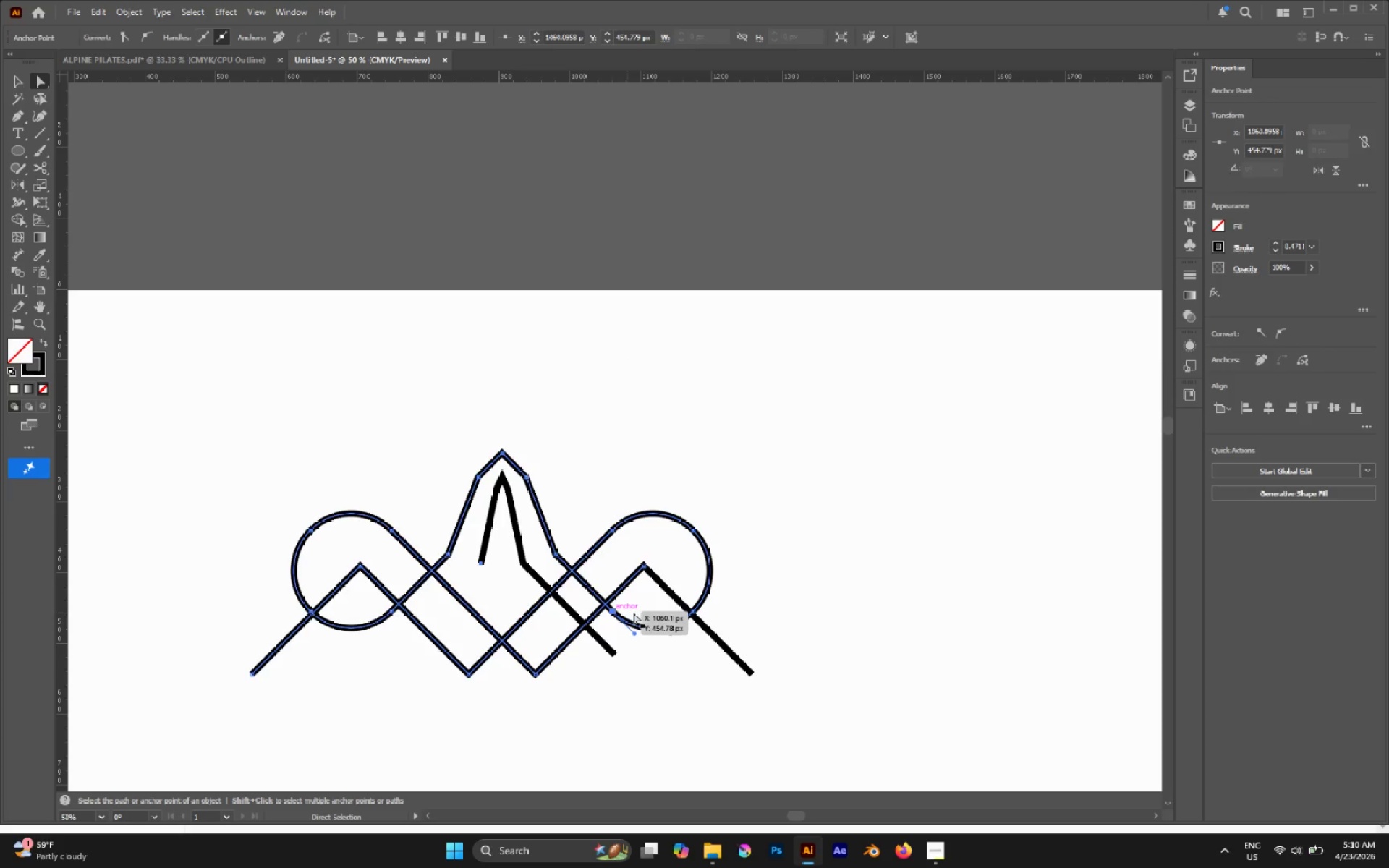 
hold_key(key=CapsLock, duration=1.5)
 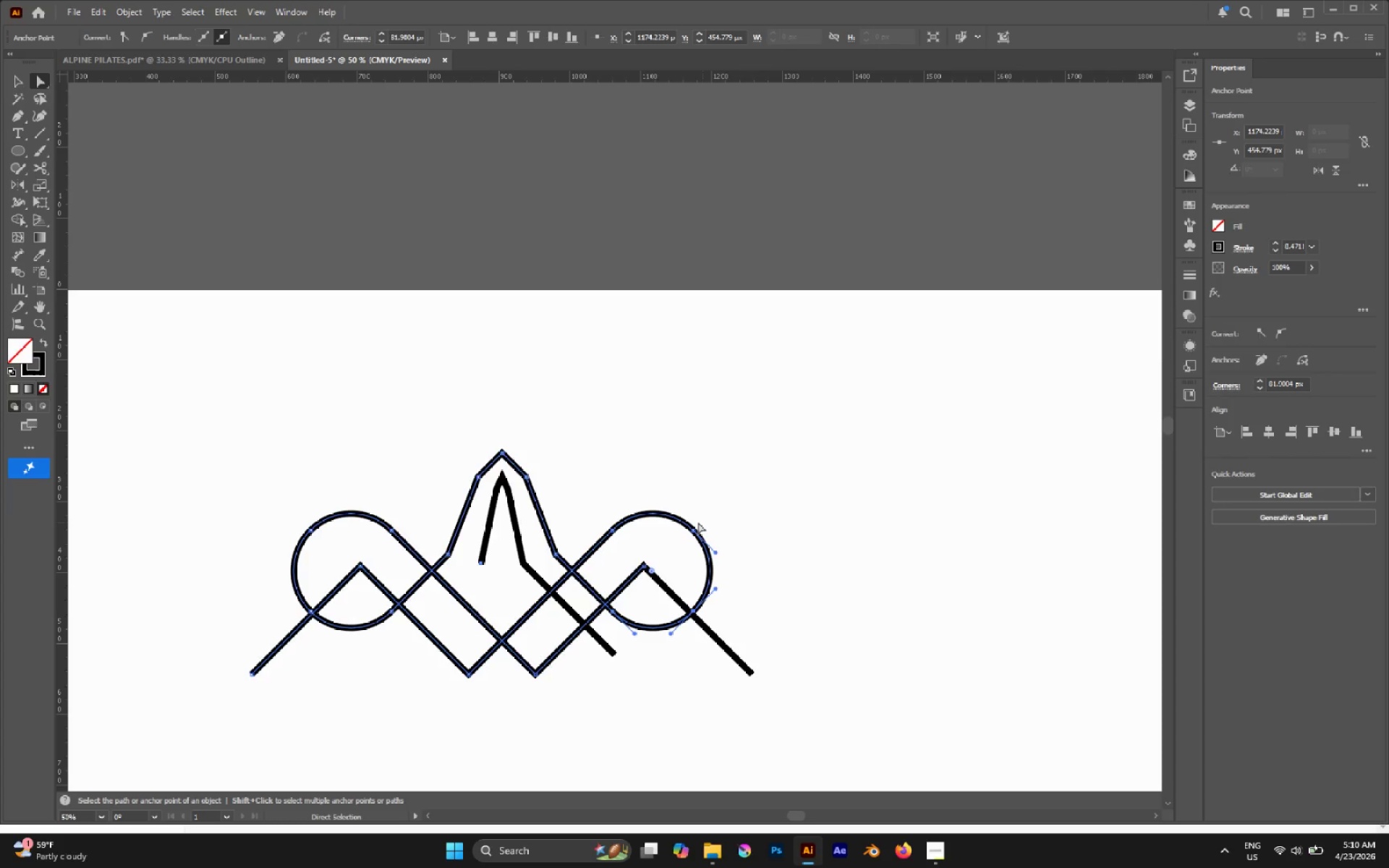 
left_click([694, 612])
 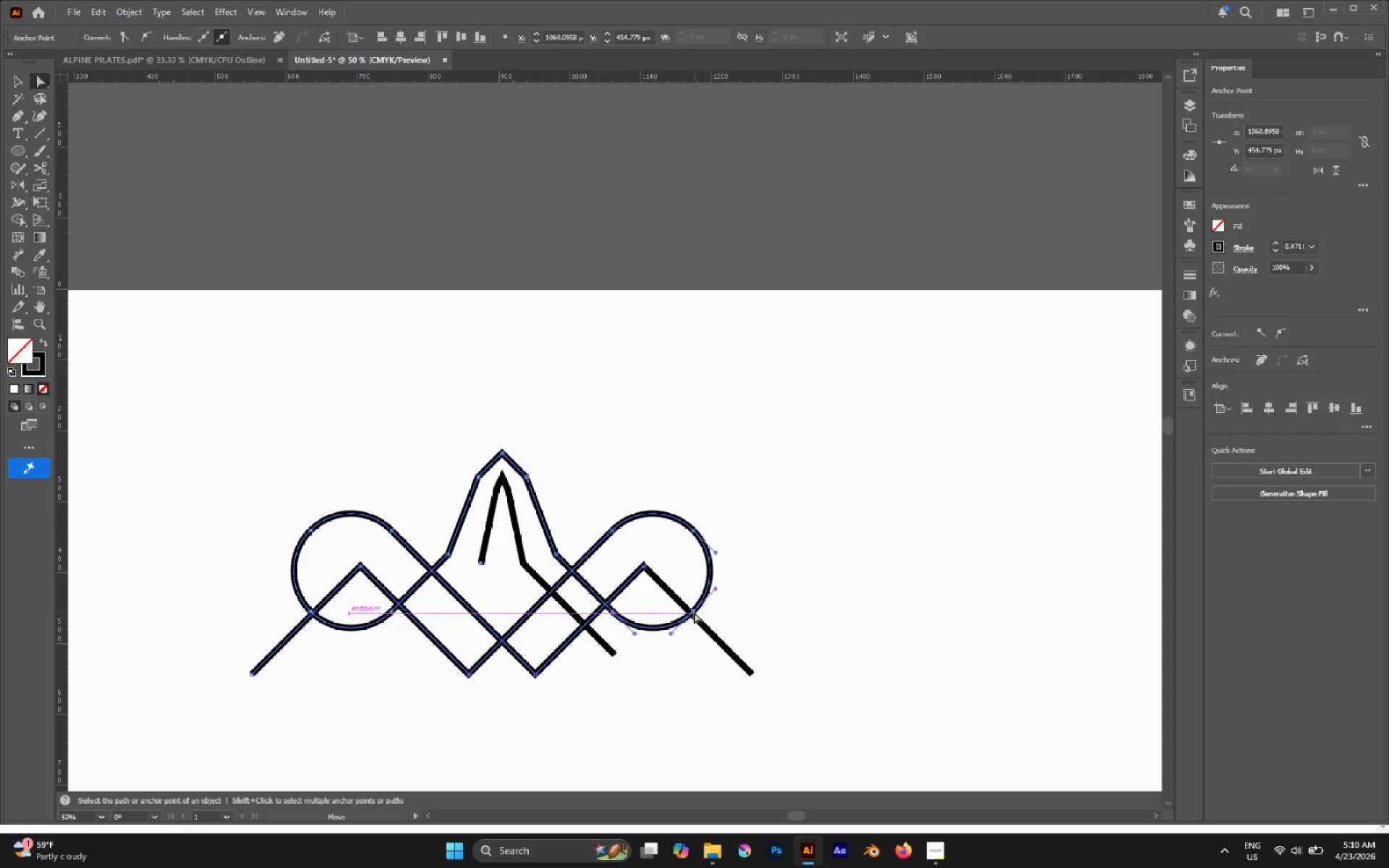 
hold_key(key=CapsLock, duration=1.51)
 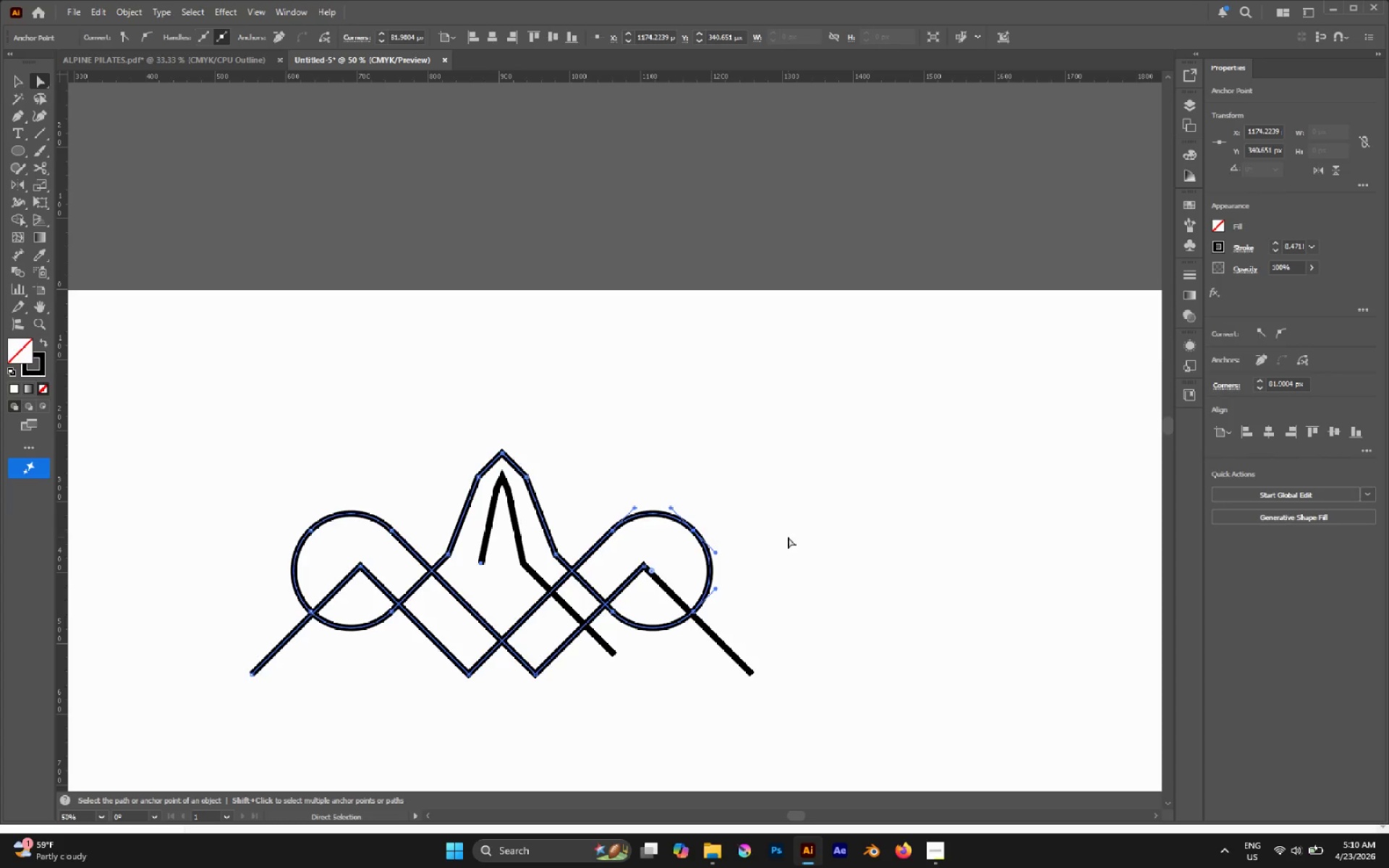 
left_click([691, 529])
 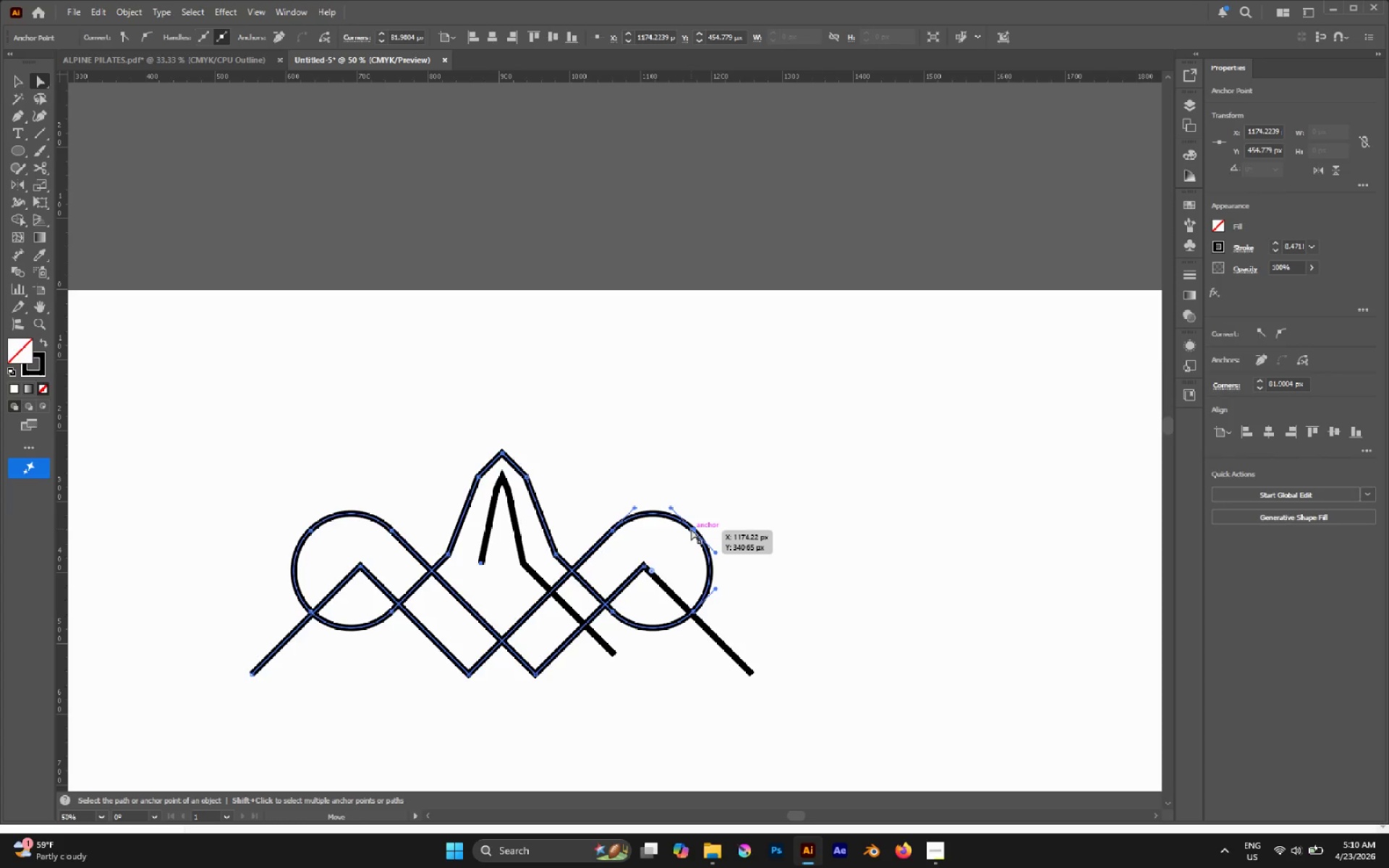 
hold_key(key=CapsLock, duration=0.33)
 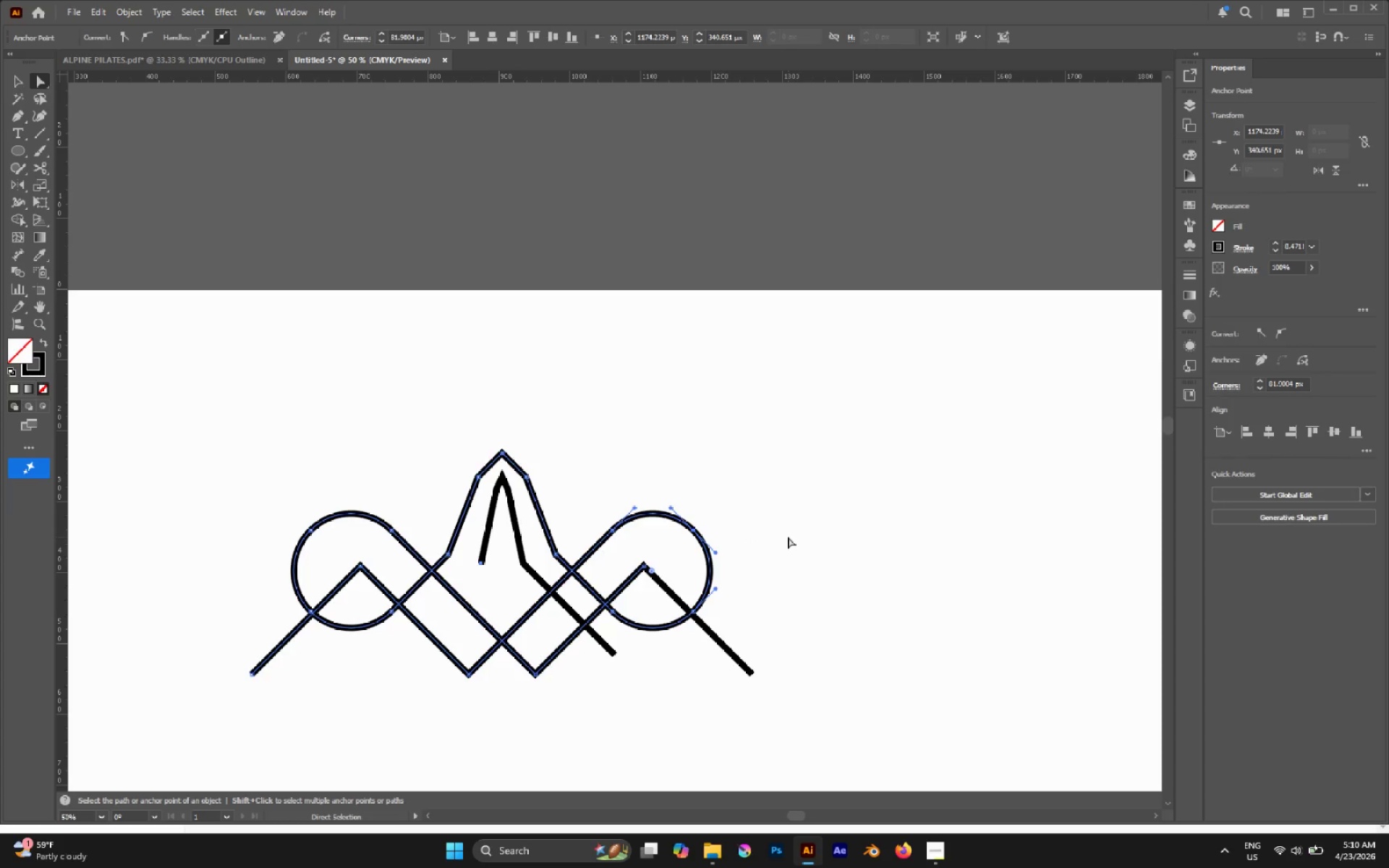 
key(Control+C)
 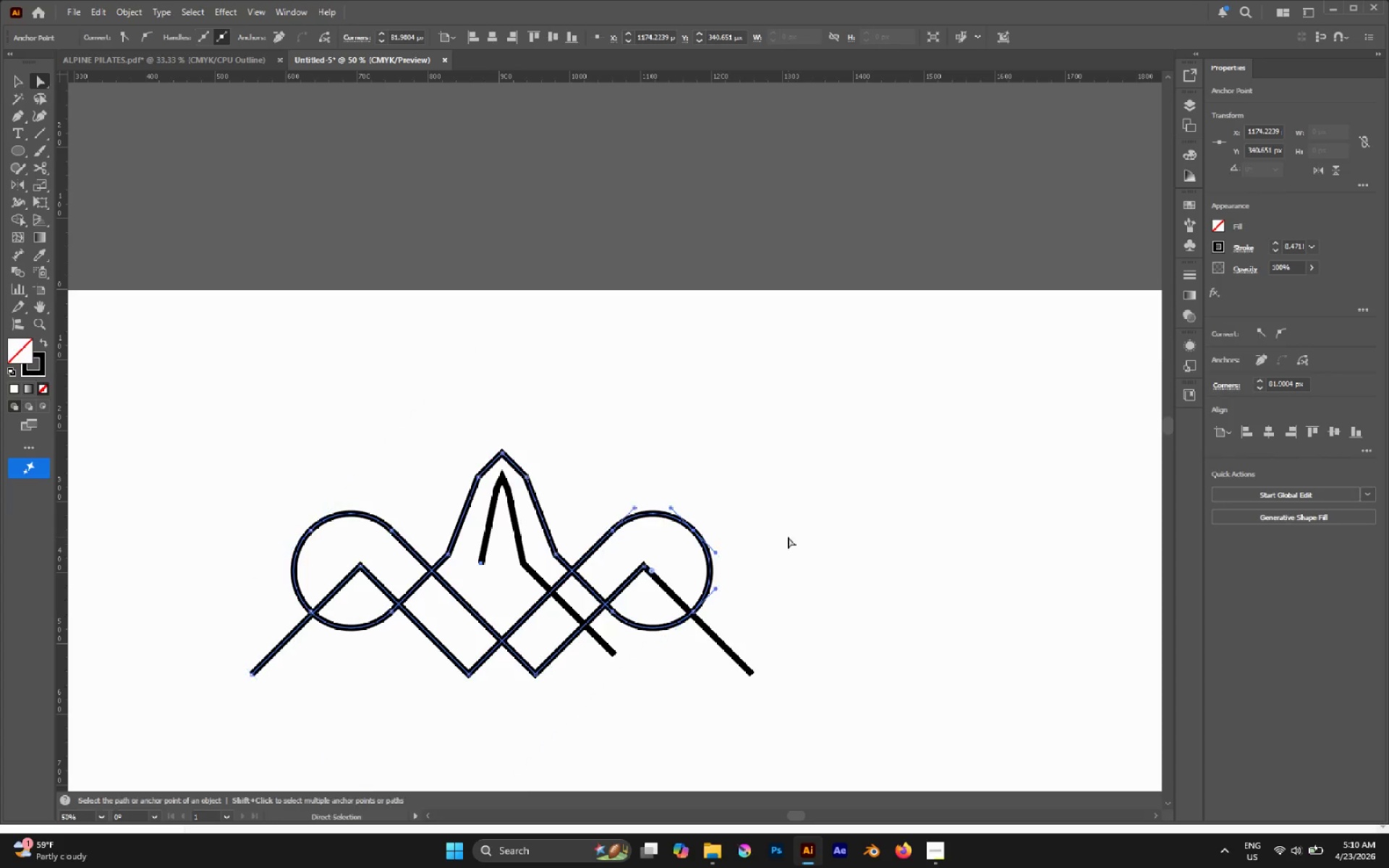 
left_click([786, 536])
 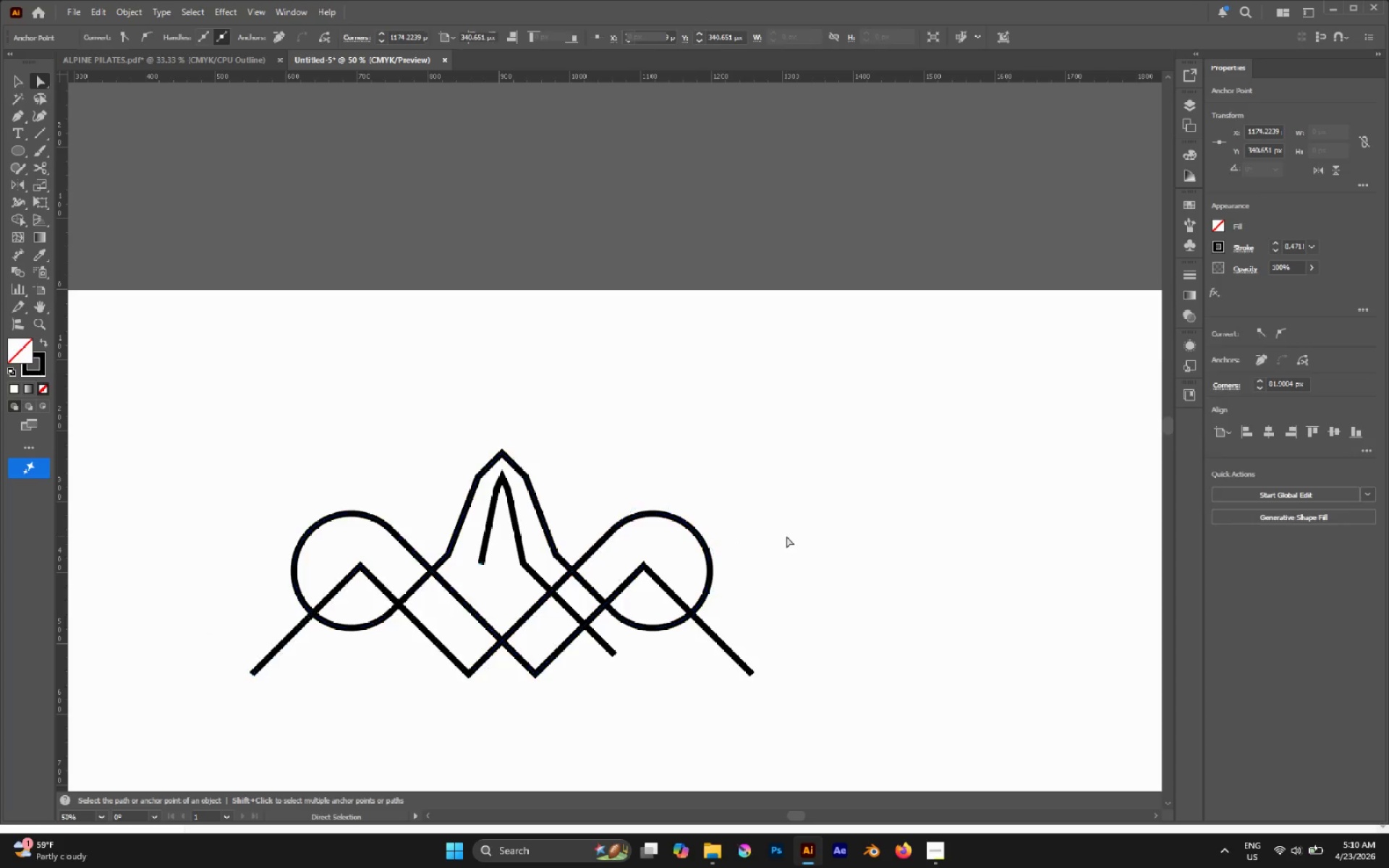 
key(Control+V)
 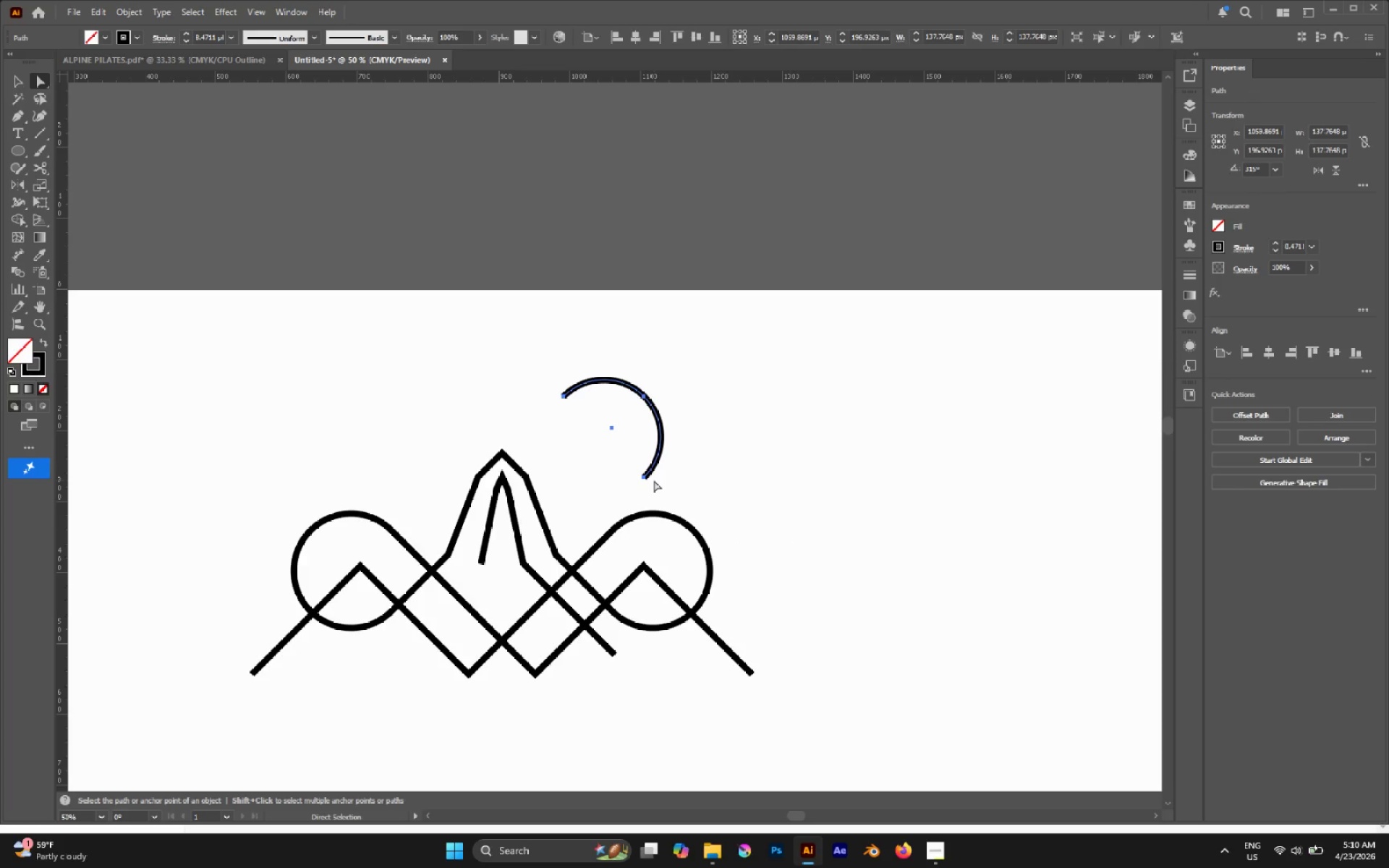 
key(Control+Z)
 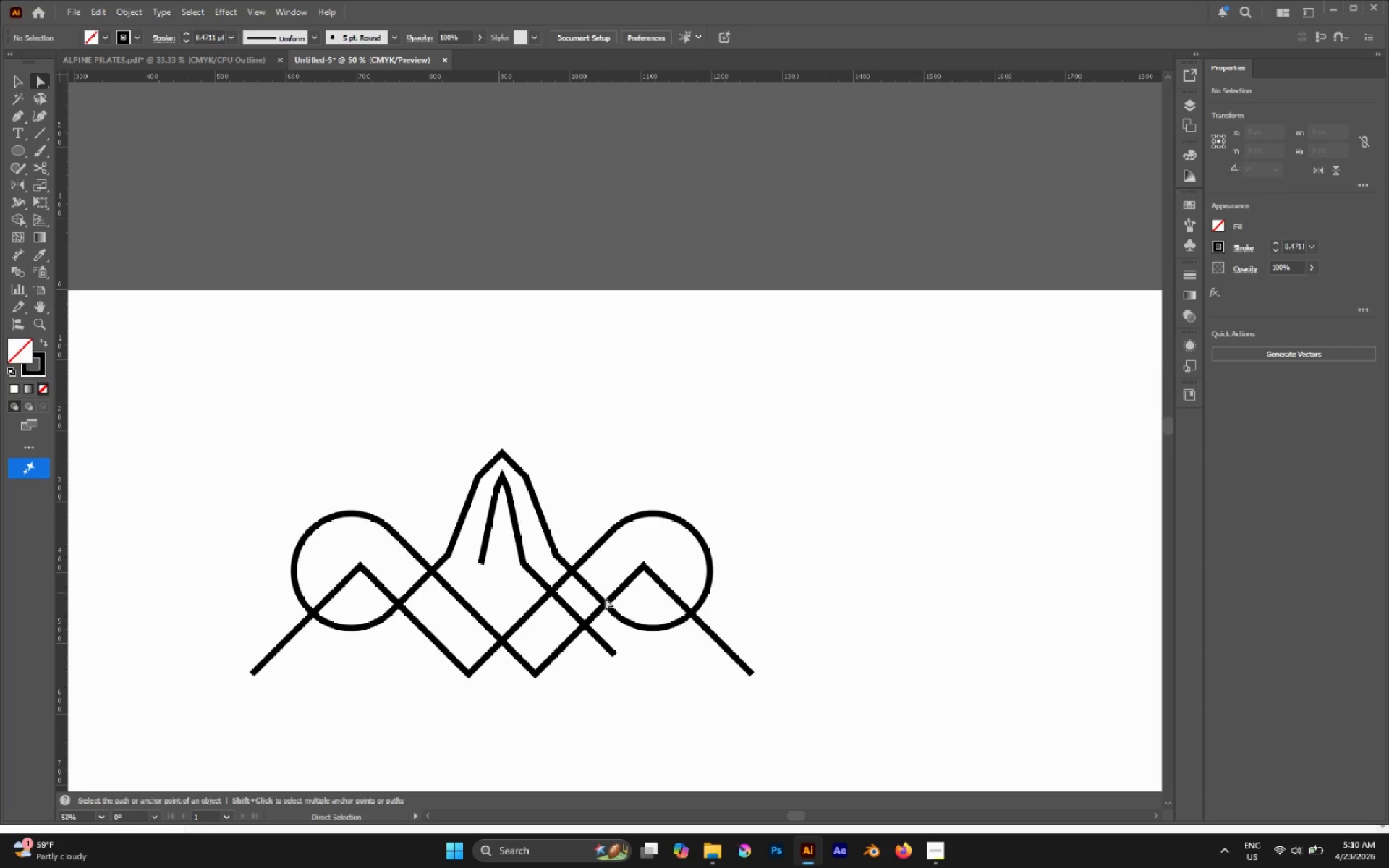 
left_click([597, 582])
 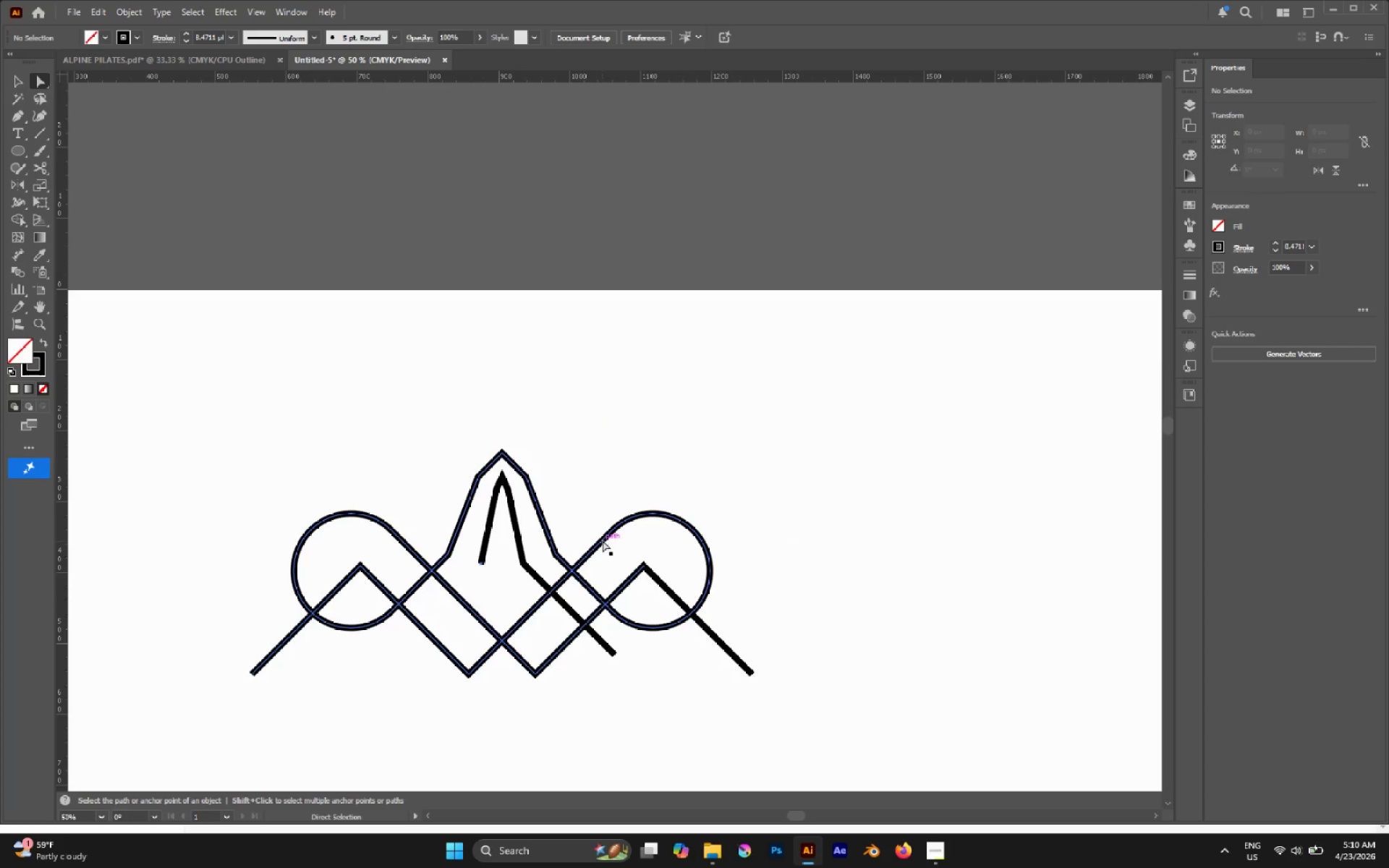 
left_click_drag(start_coordinate=[600, 485], to_coordinate=[655, 540])
 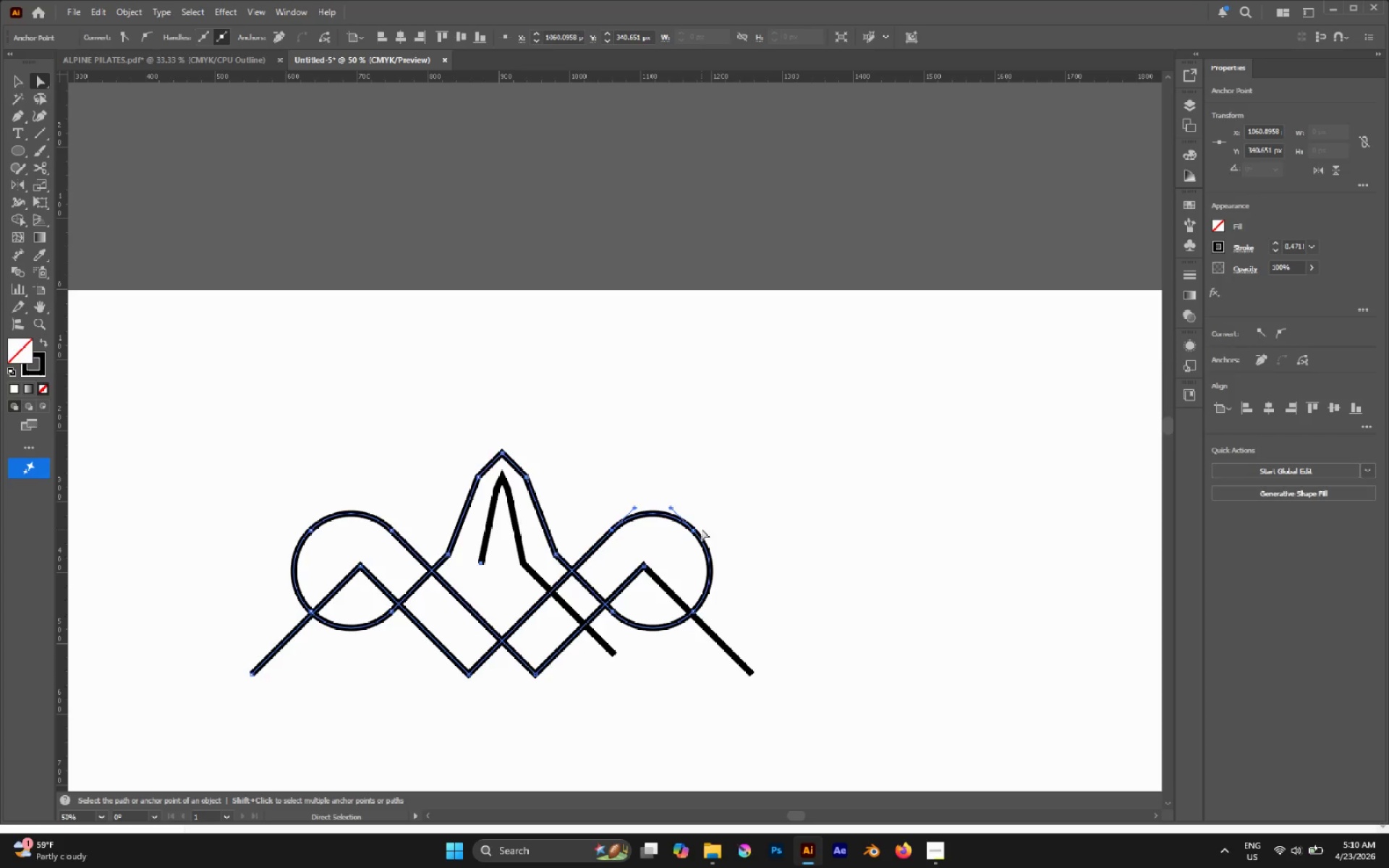 
hold_key(key=ShiftLeft, duration=5.91)
left_click_drag(start_coordinate=[723, 509], to_coordinate=[671, 557])
 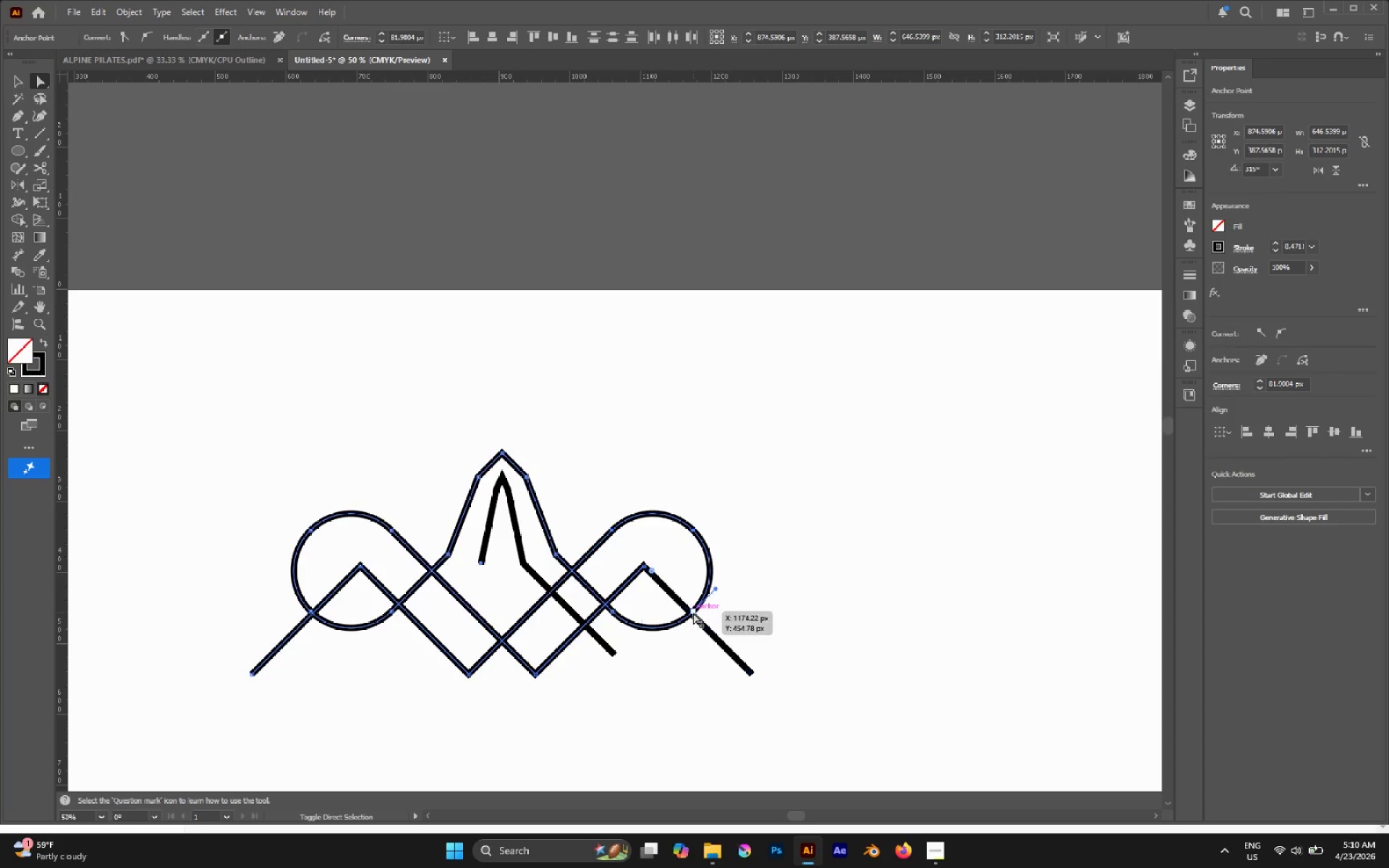 
left_click([693, 613])
 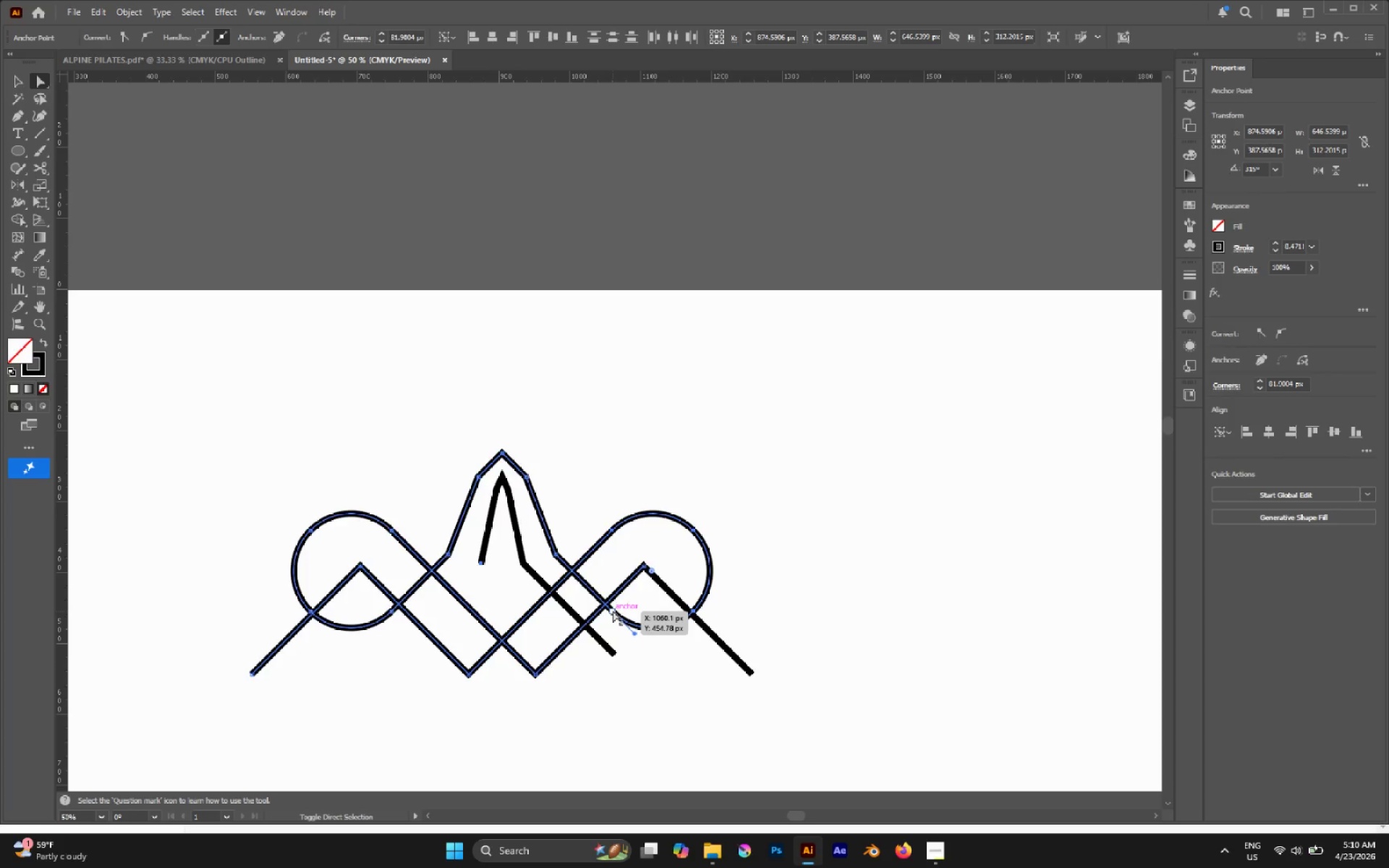 
left_click([613, 609])
 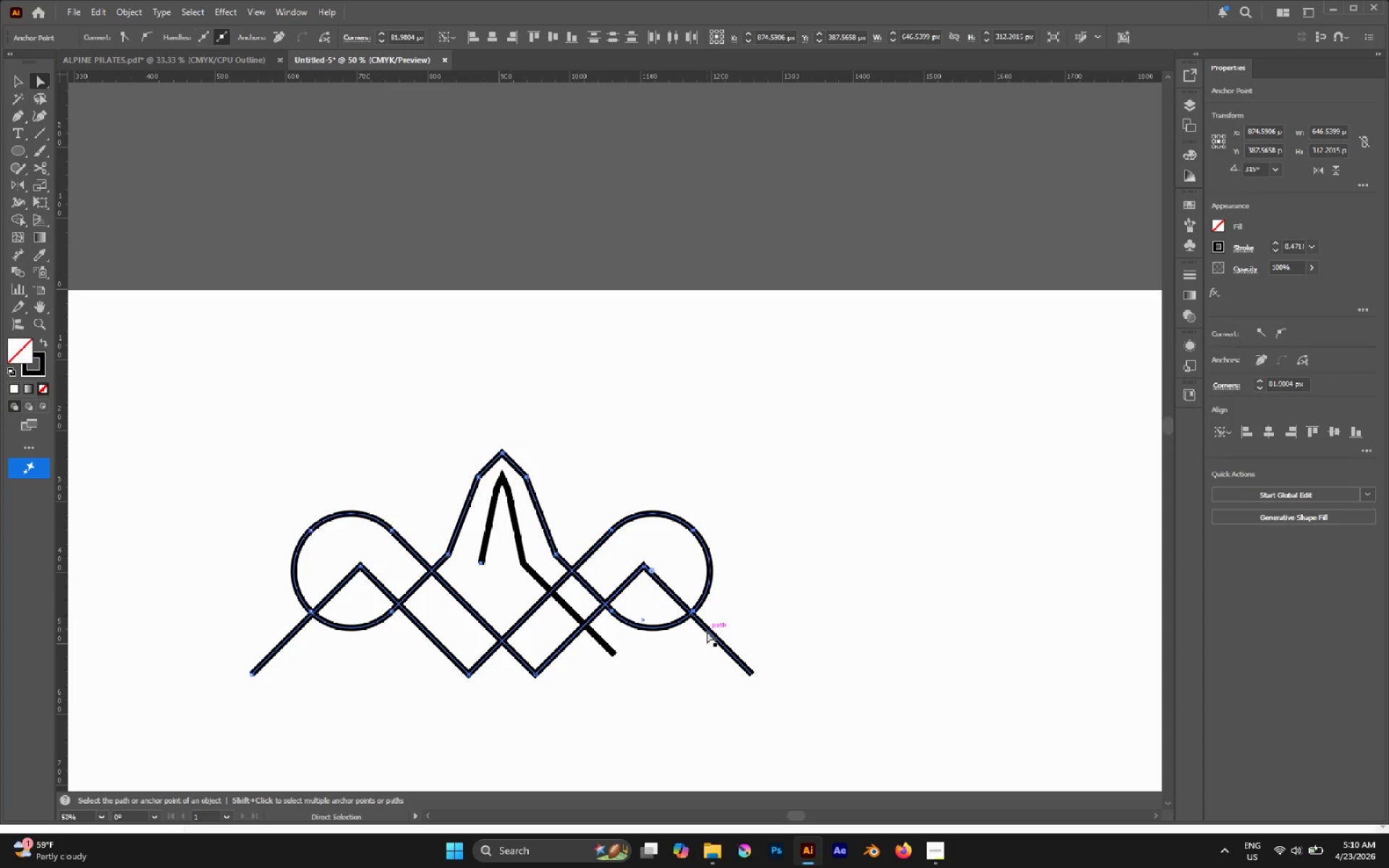 
key(Control+C)
 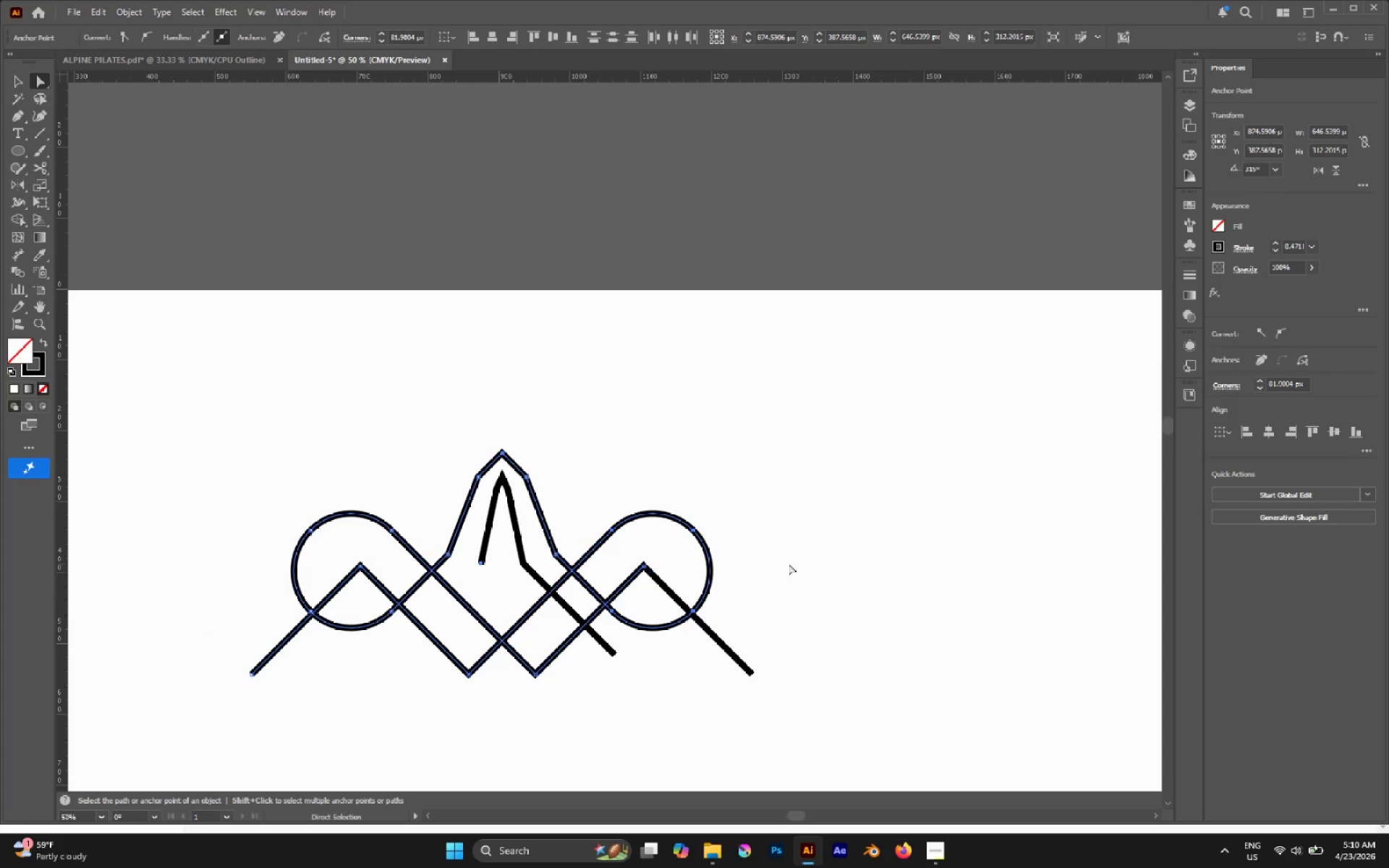 
key(Control+Shift+V)
 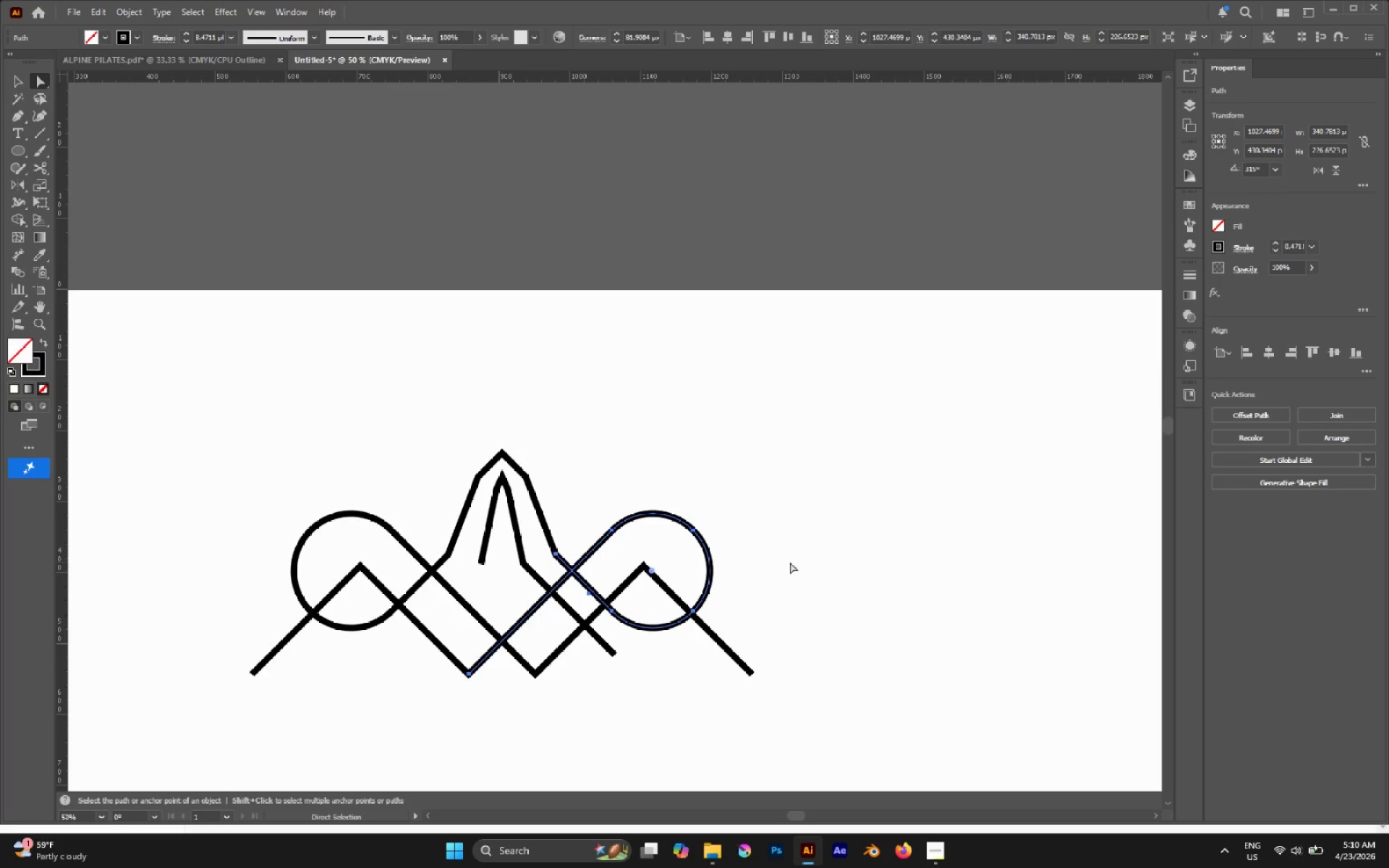 
key(V)
 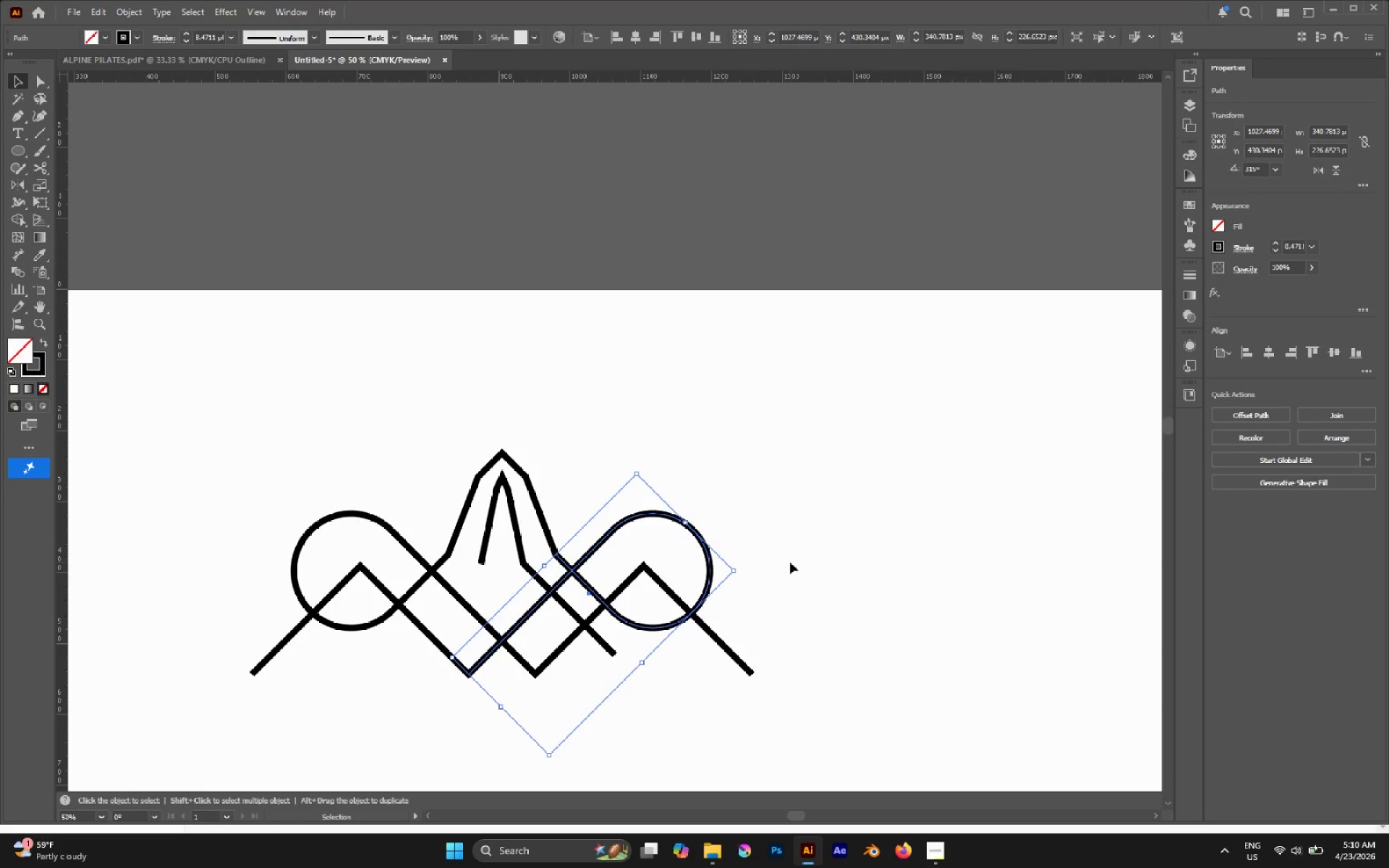 
key(Shift+ArrowDown)
 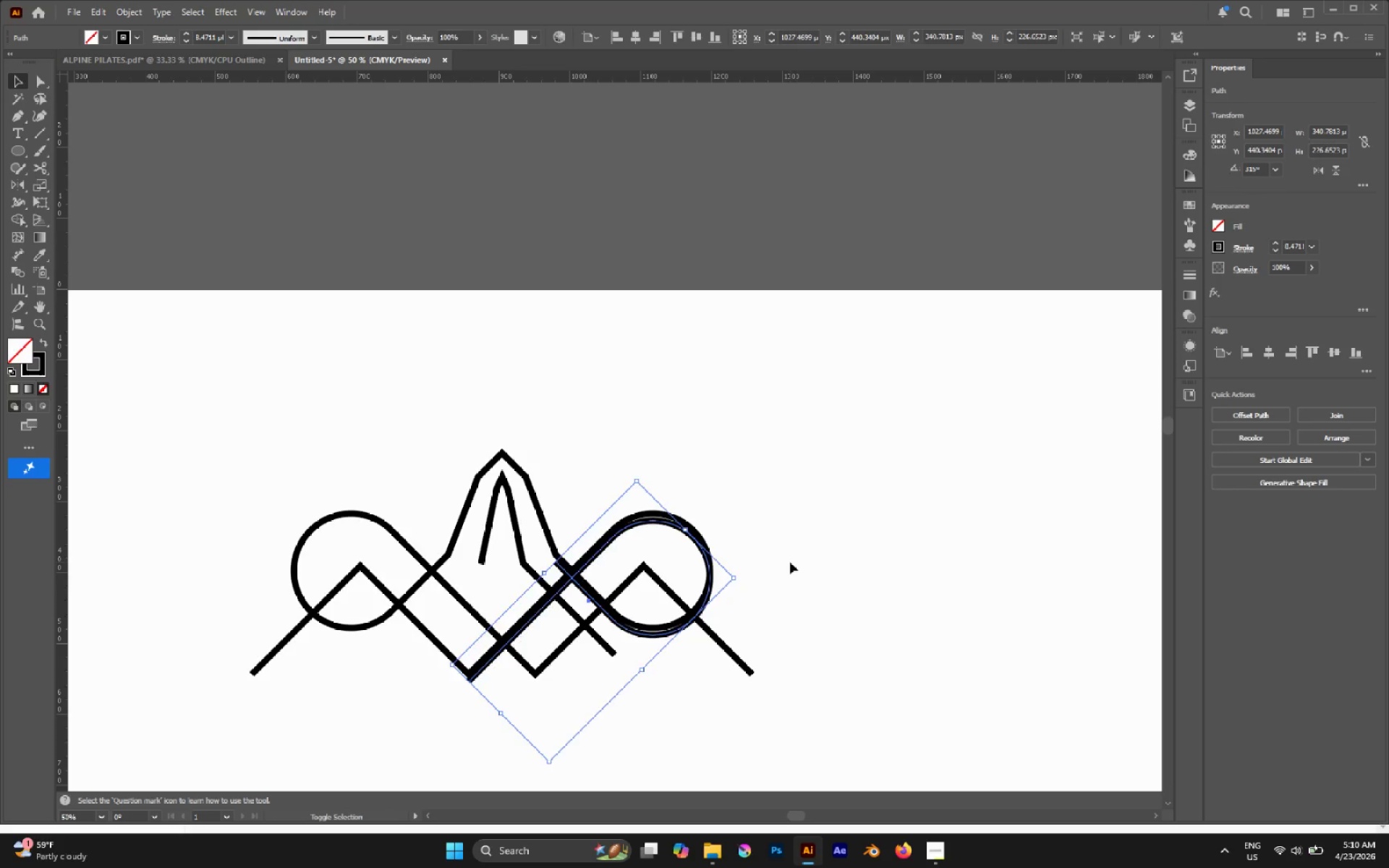 
key(Shift+ArrowDown)
 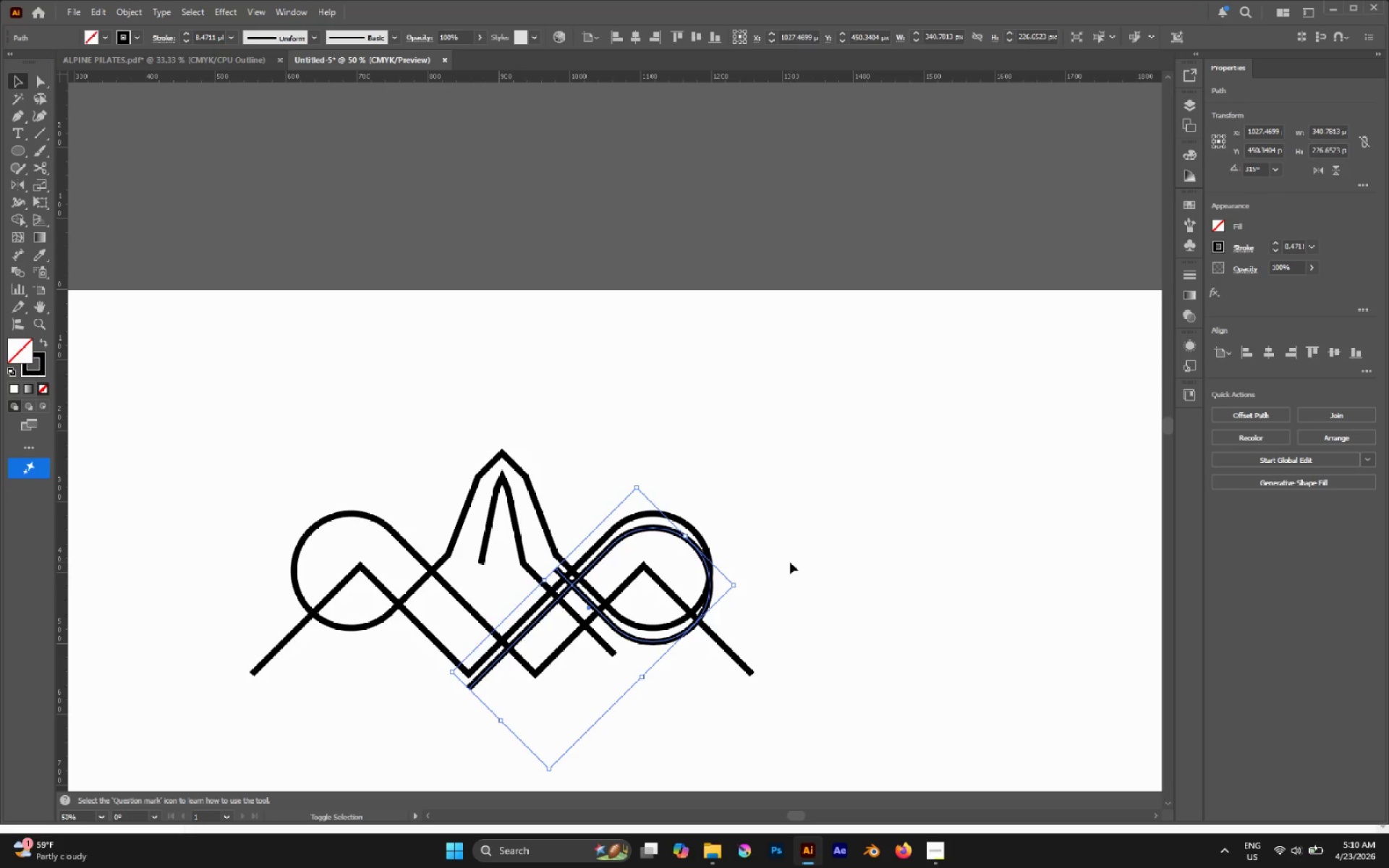 
key(Shift+ArrowDown)
 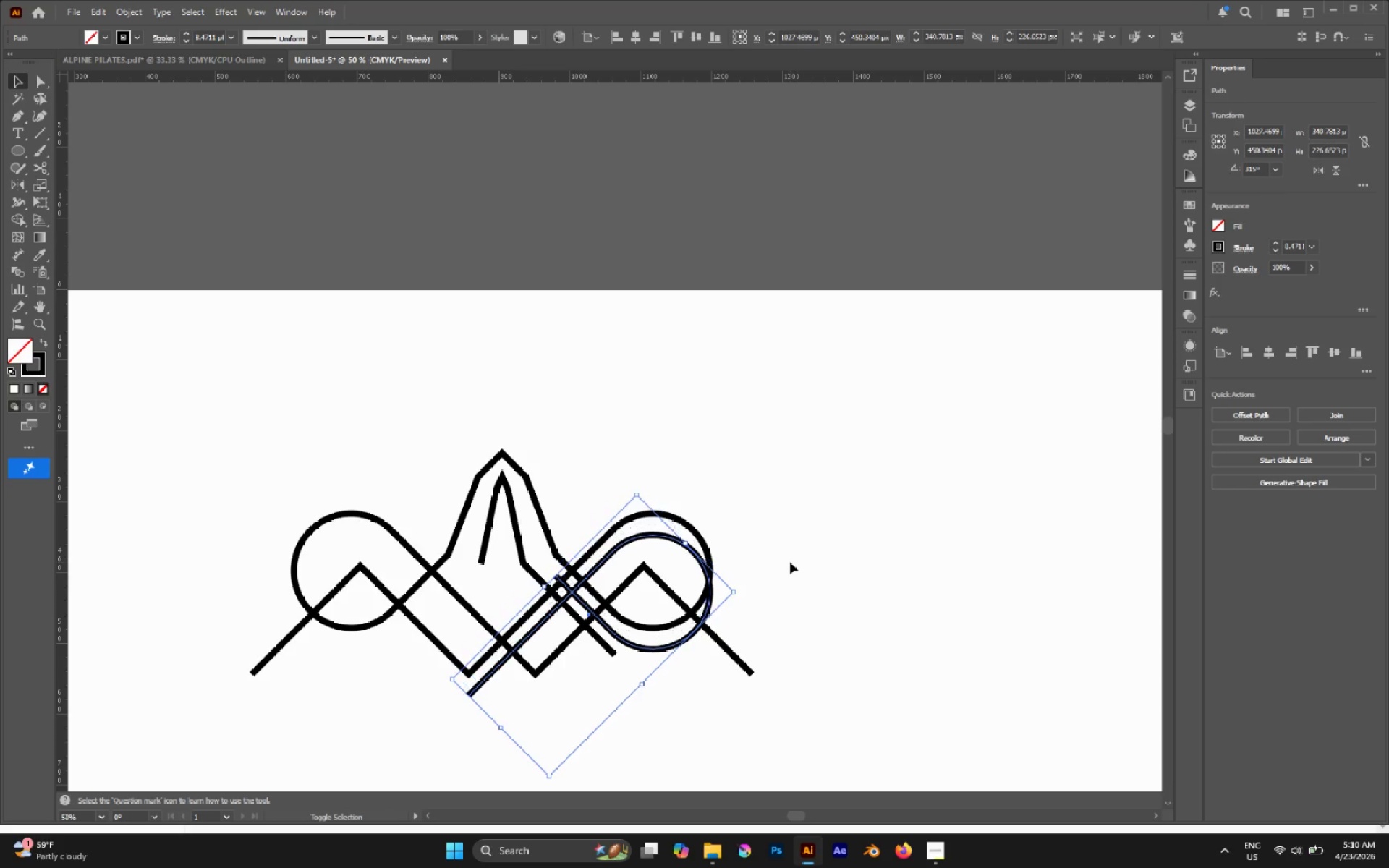 
key(Shift+ArrowDown)
 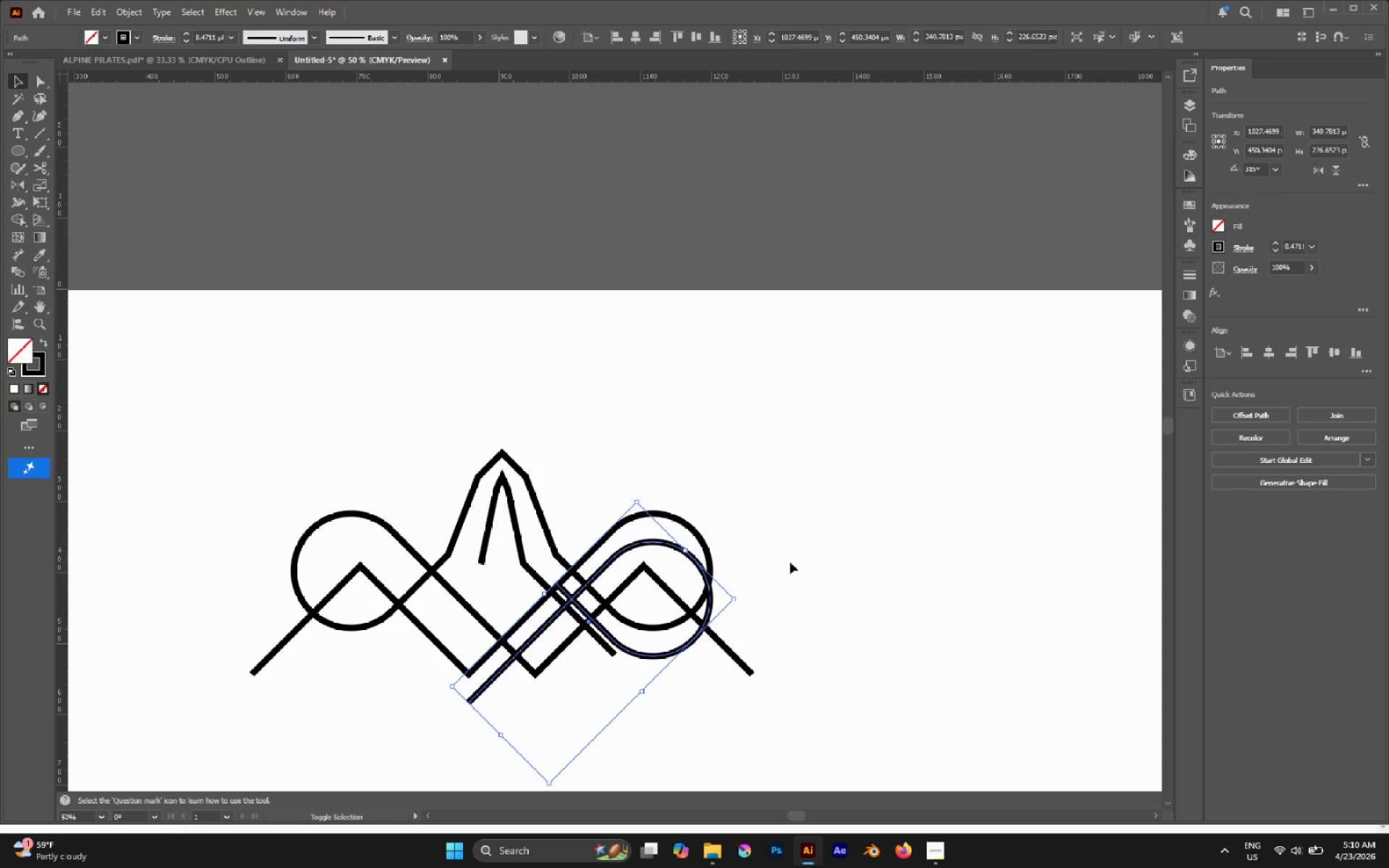 
key(Shift+ArrowDown)
 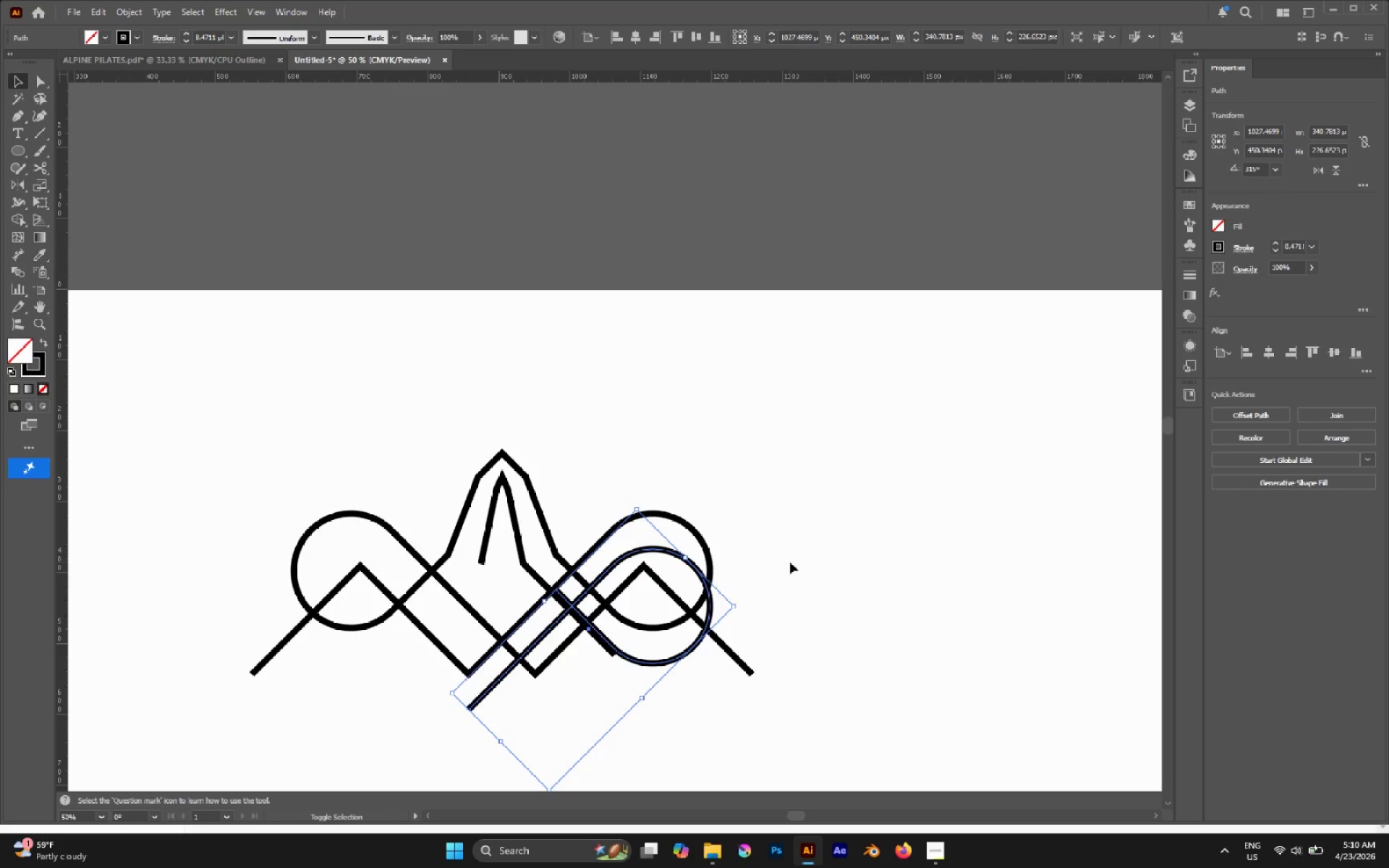 
key(Shift+ArrowDown)
 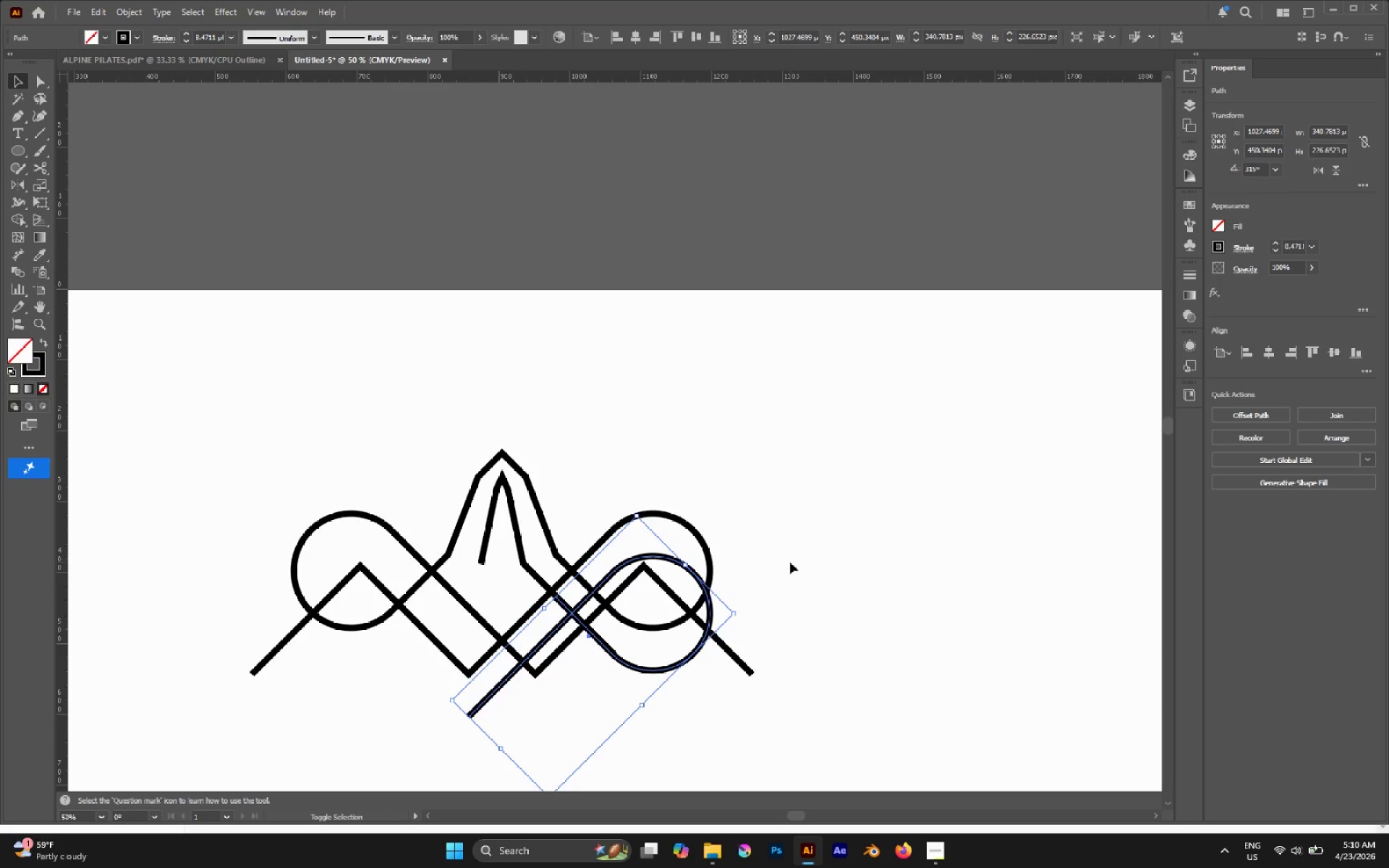 
hold_key(key=ArrowDown, duration=0.81)
 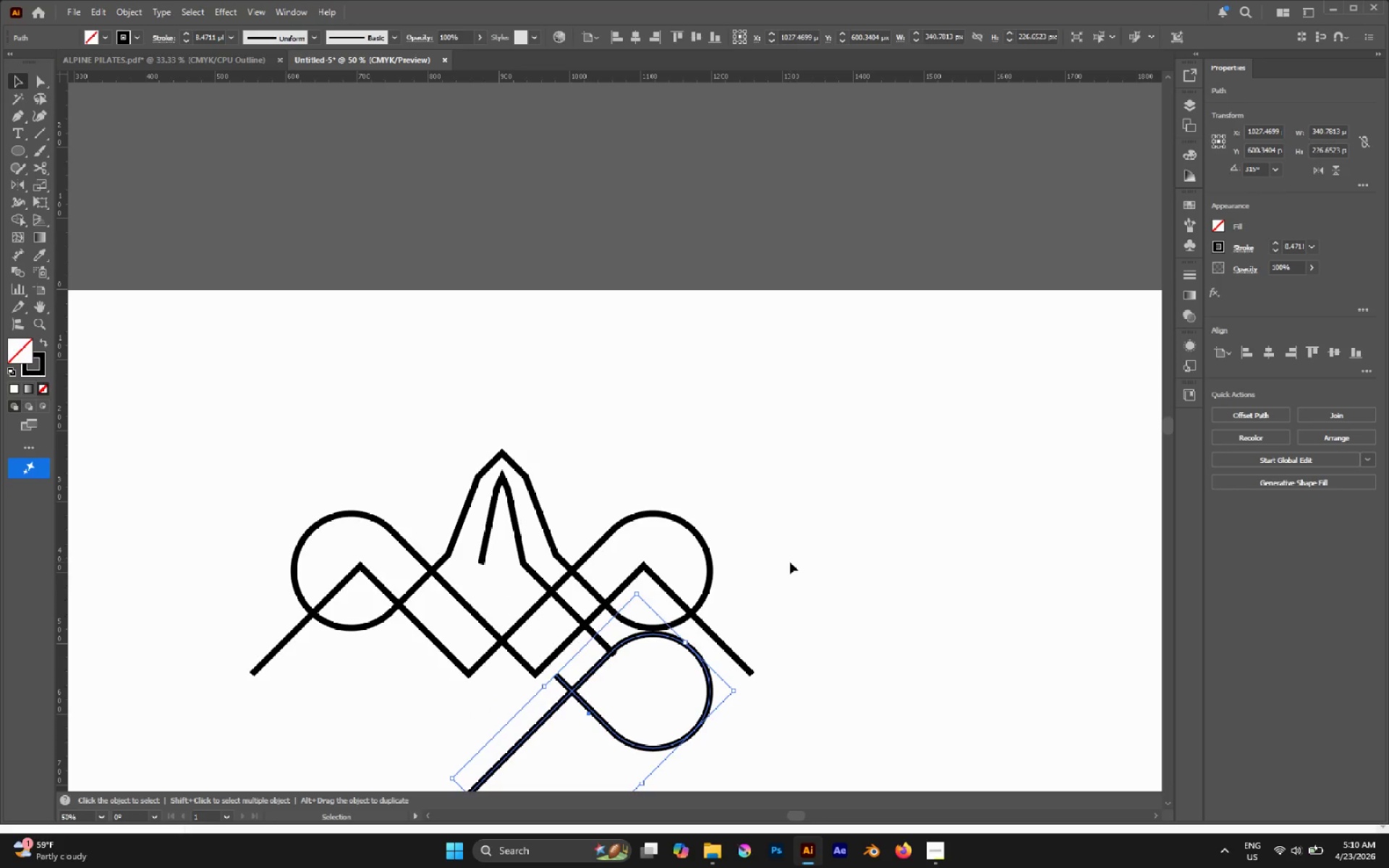 
key(CapsLock)
 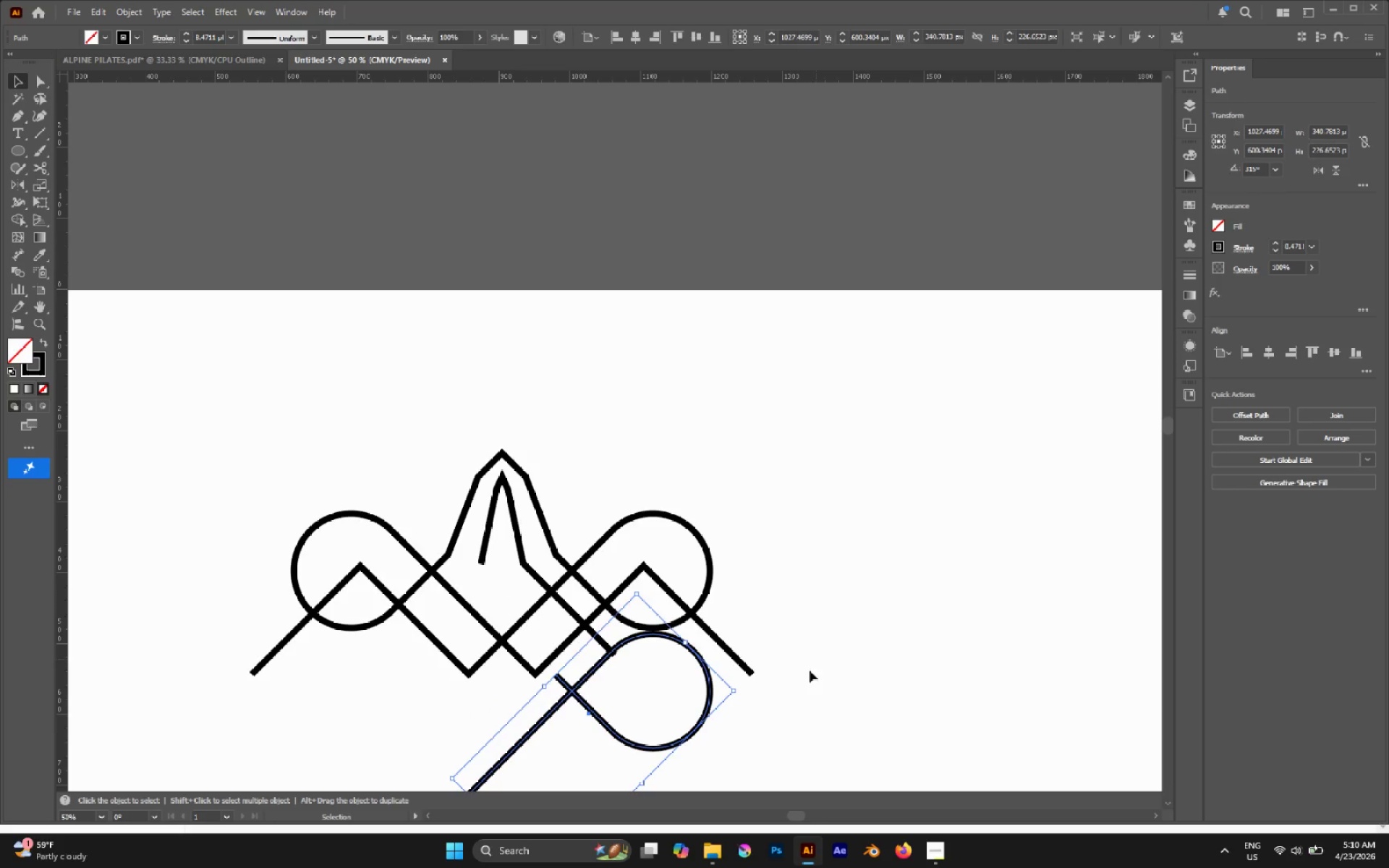 
left_click([651, 731])
 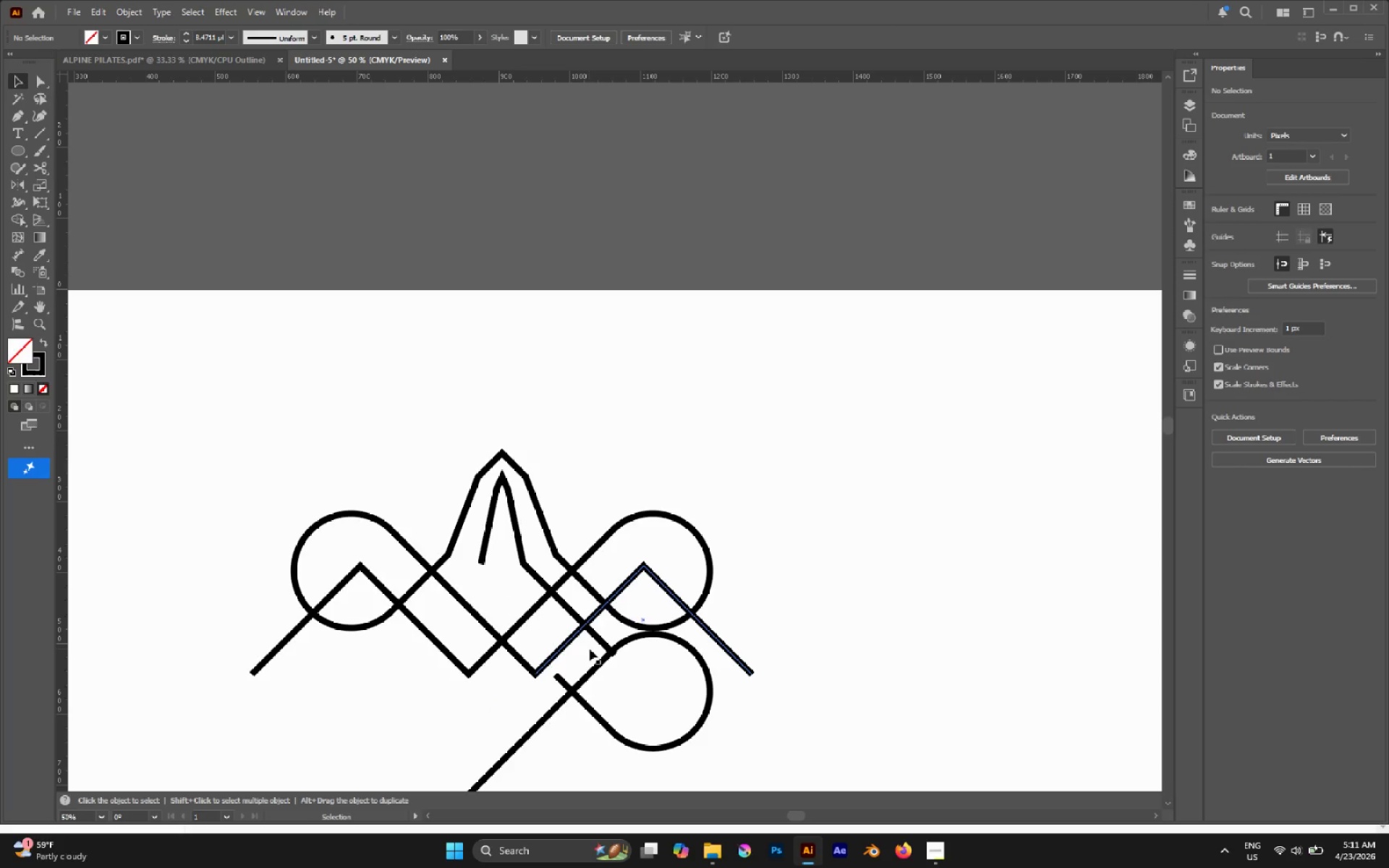 
key(A)
 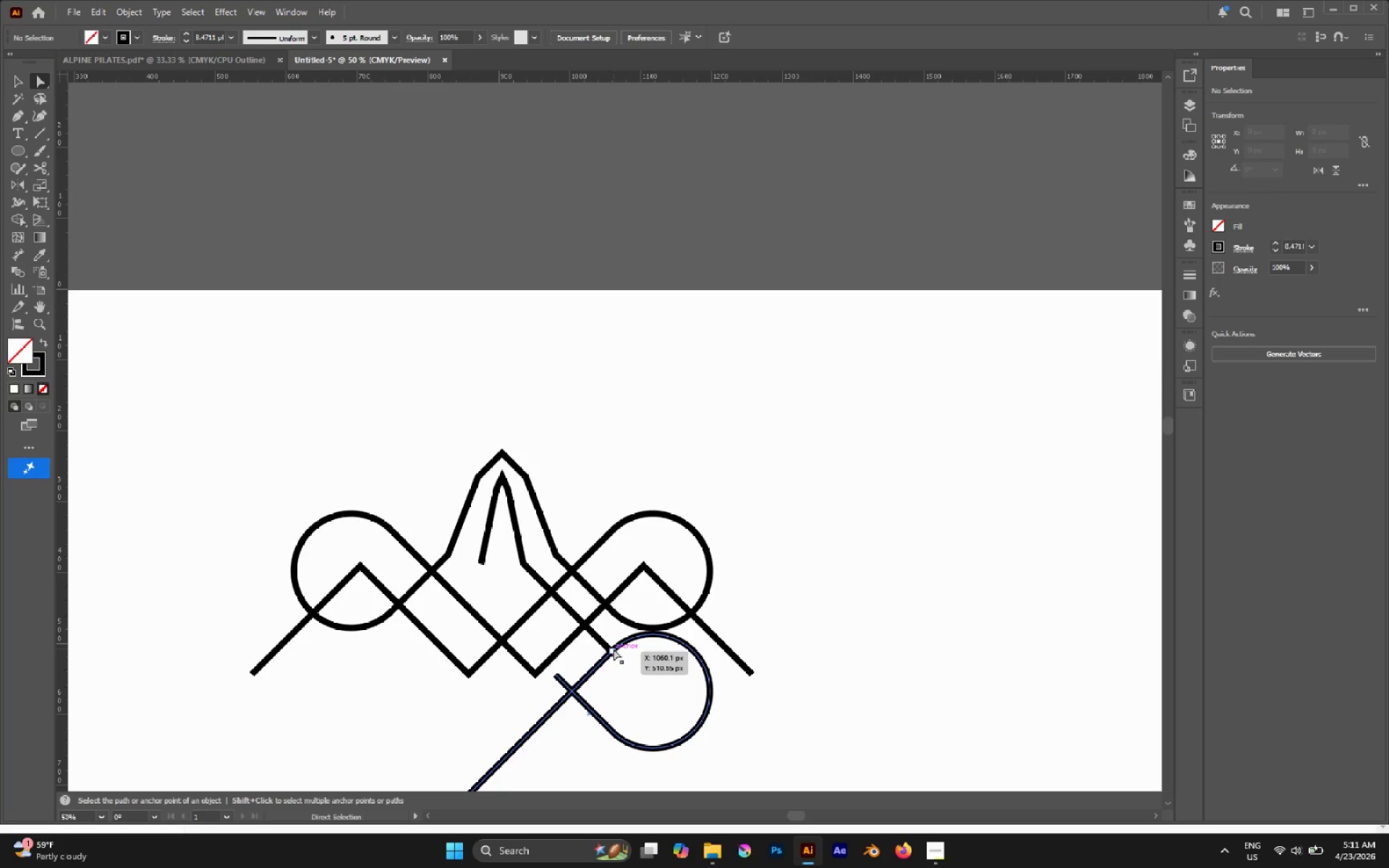 
left_click([613, 649])
 